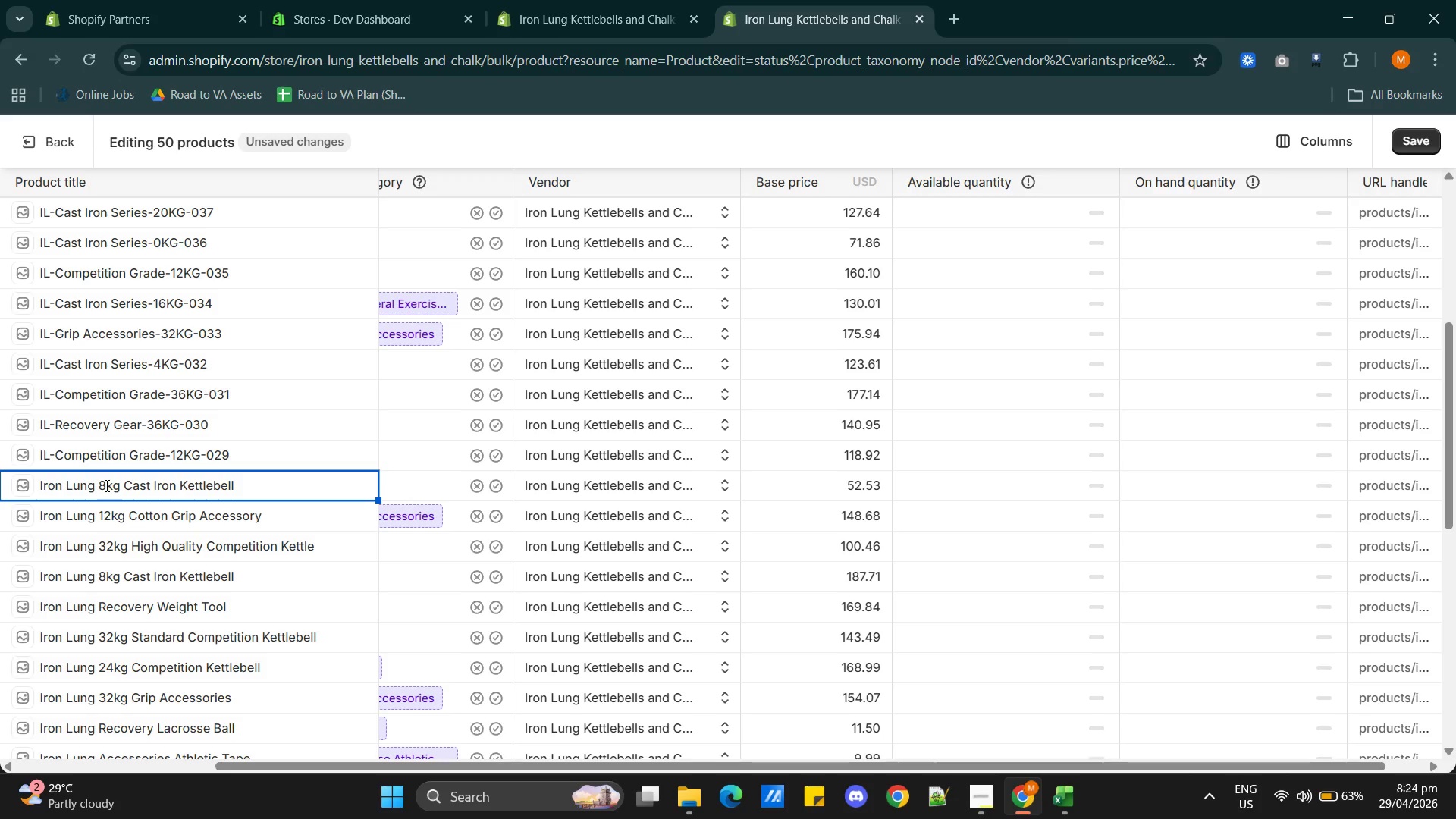 
key(Backspace)
 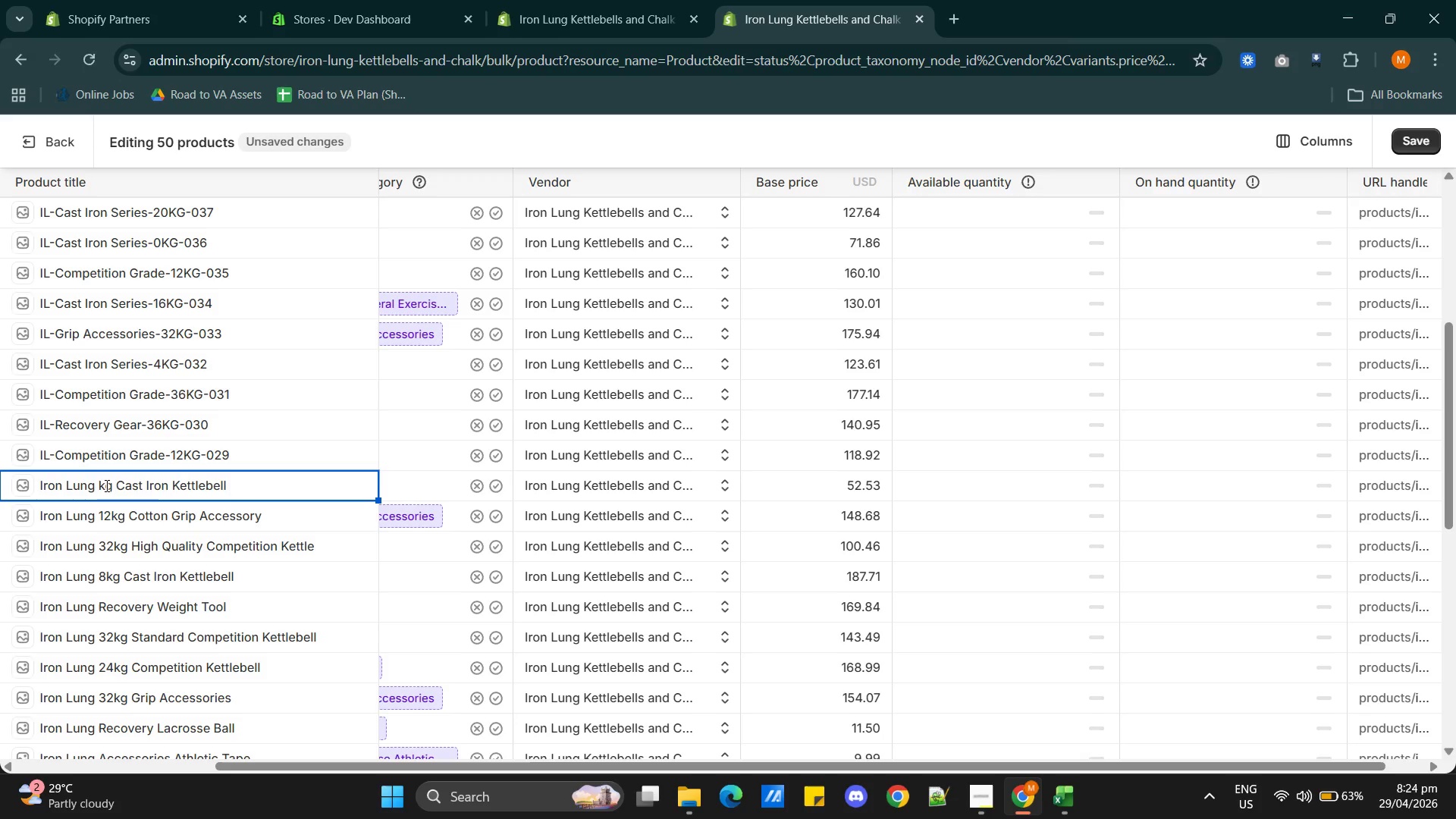 
type(20)
 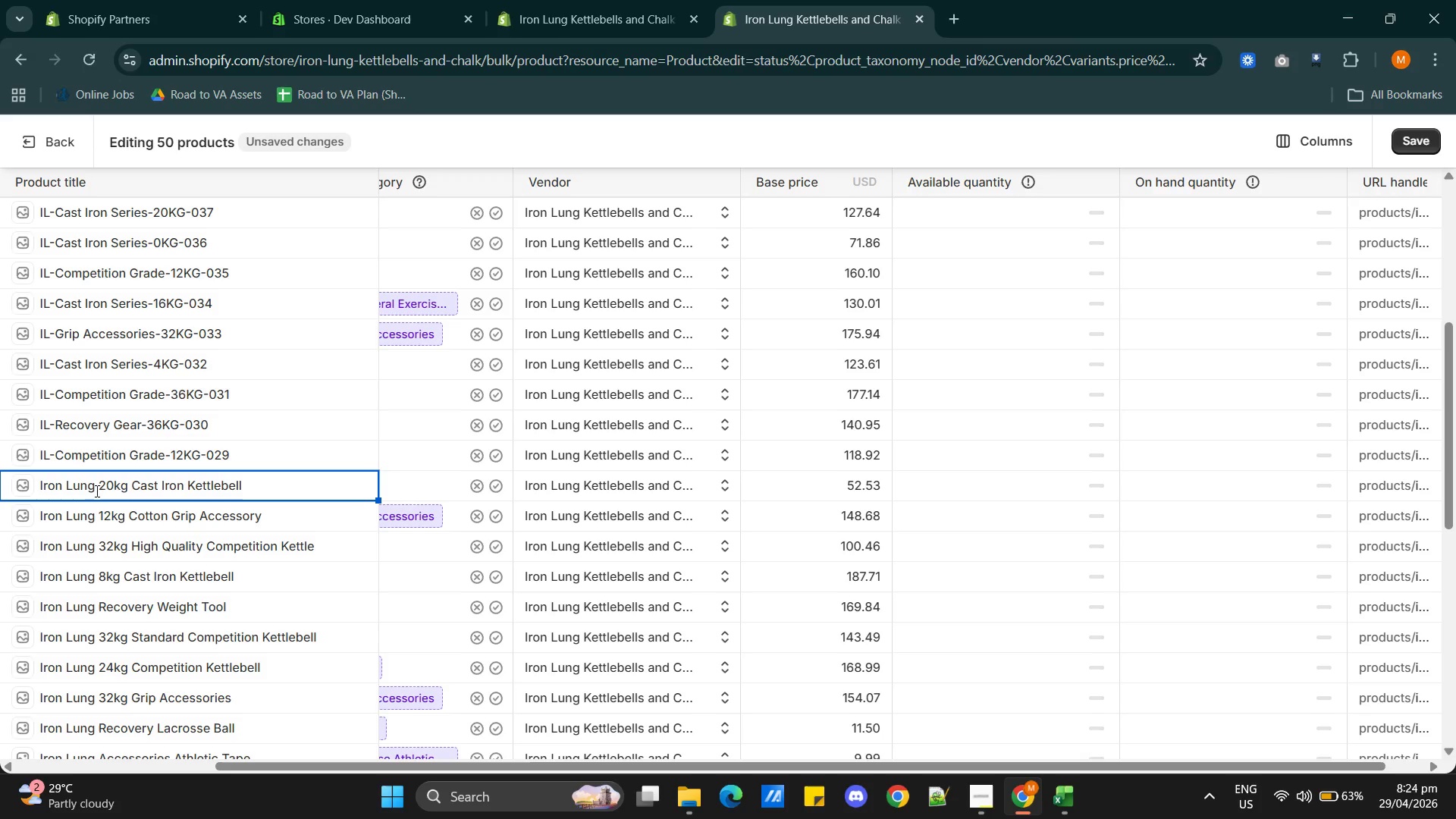 
left_click([131, 489])
 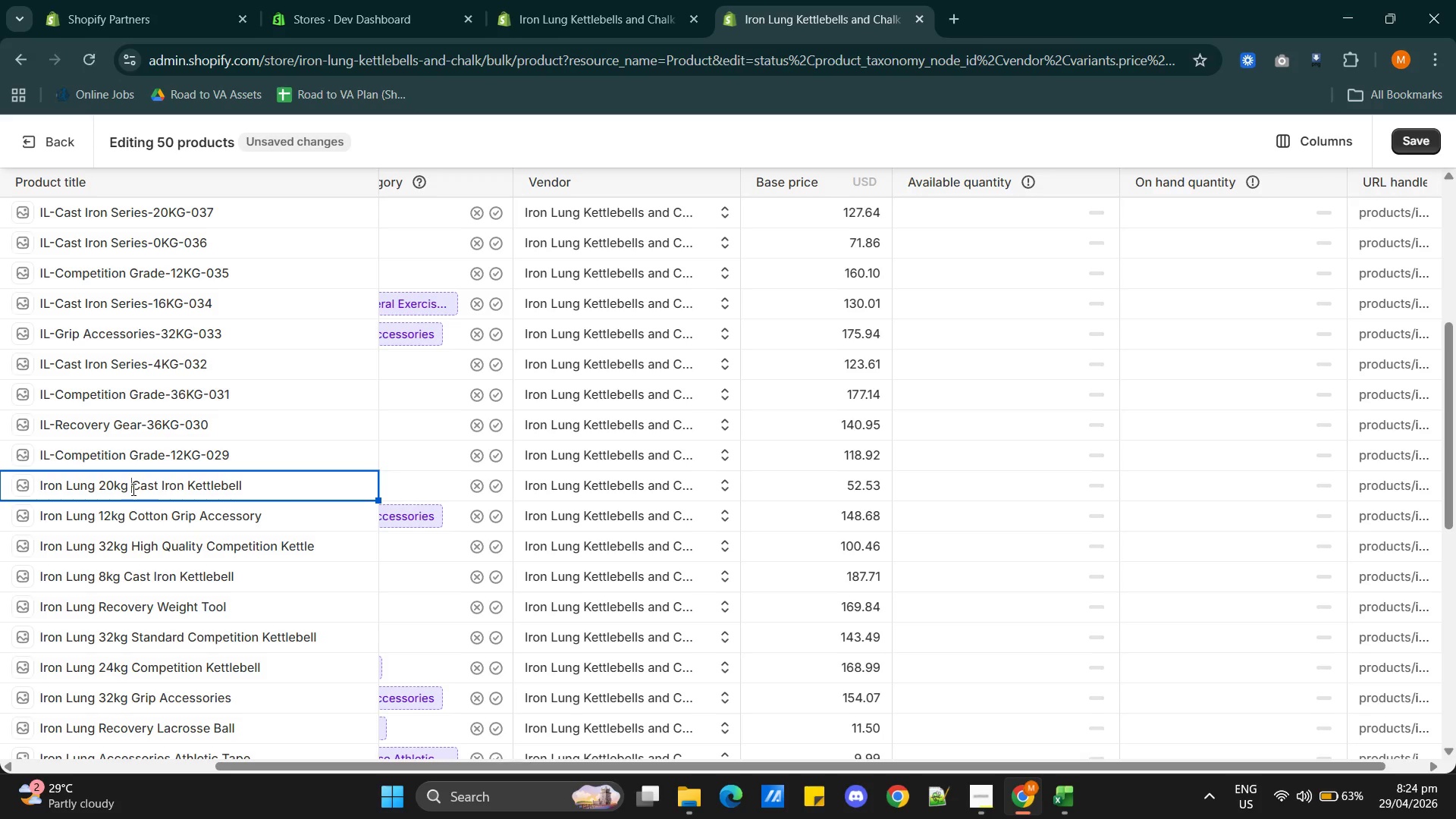 
type(High Quality )
 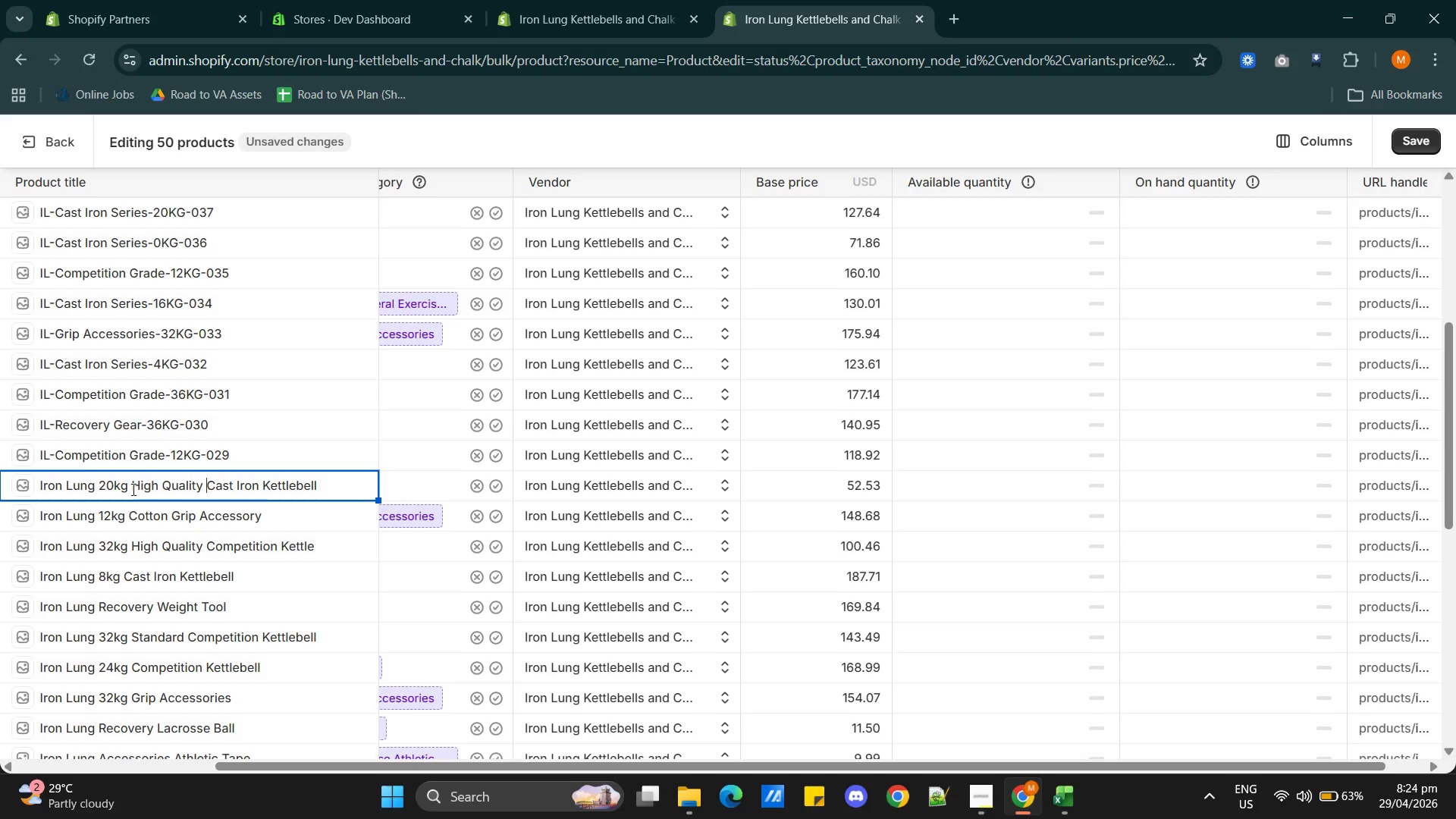 
wait(10.42)
 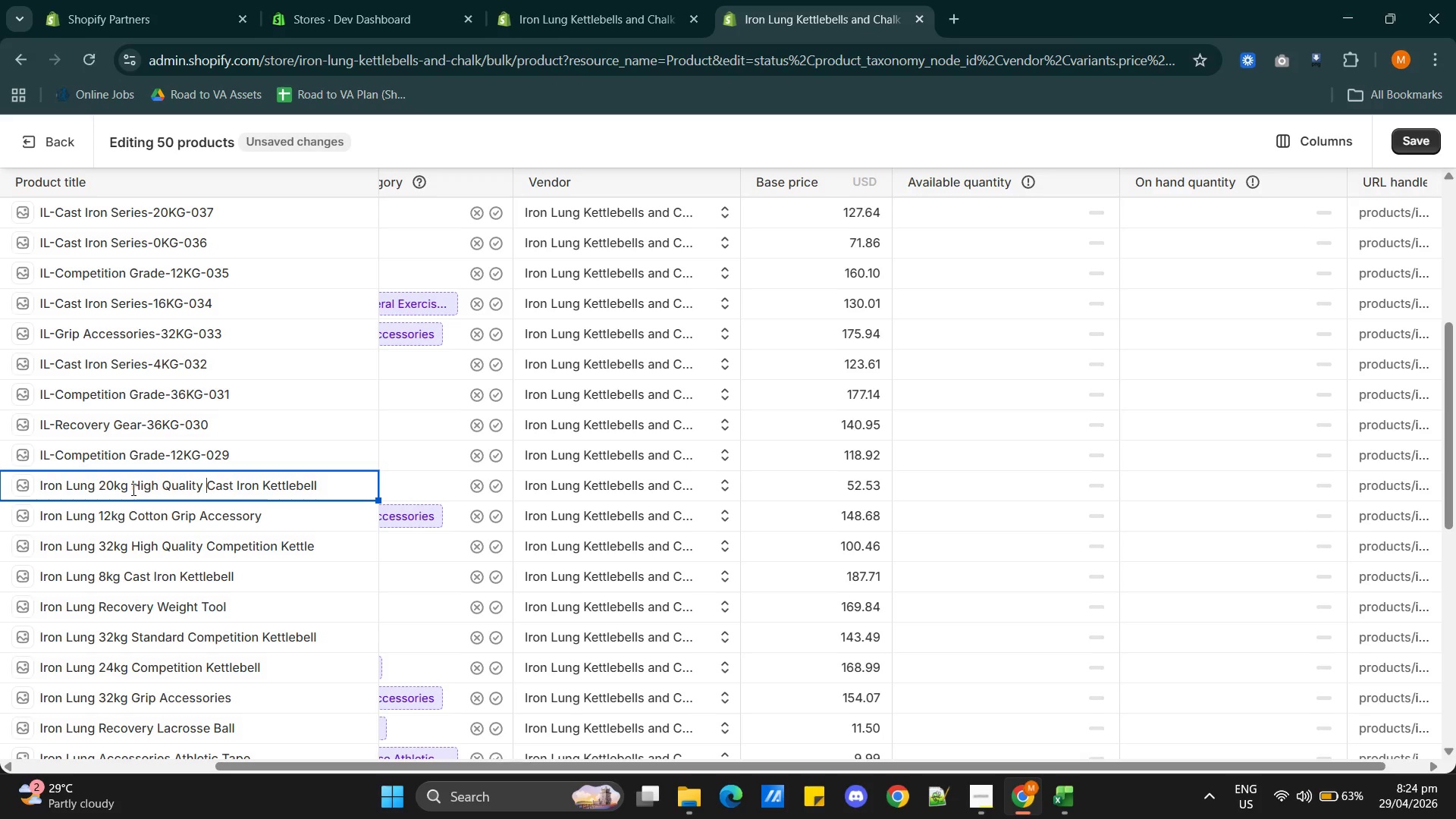 
key(Alt+AltLeft)
 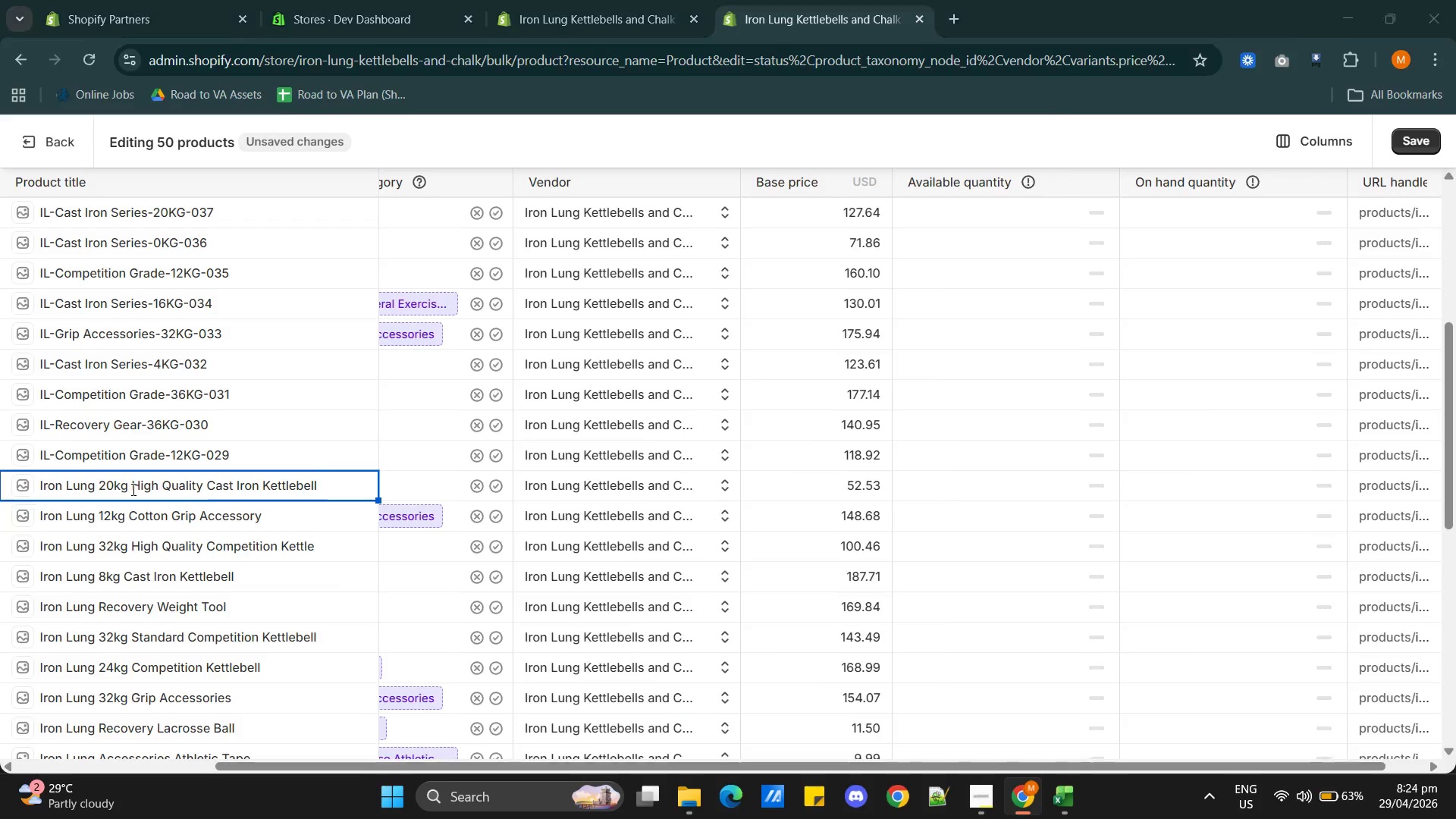 
key(Alt+Tab)
 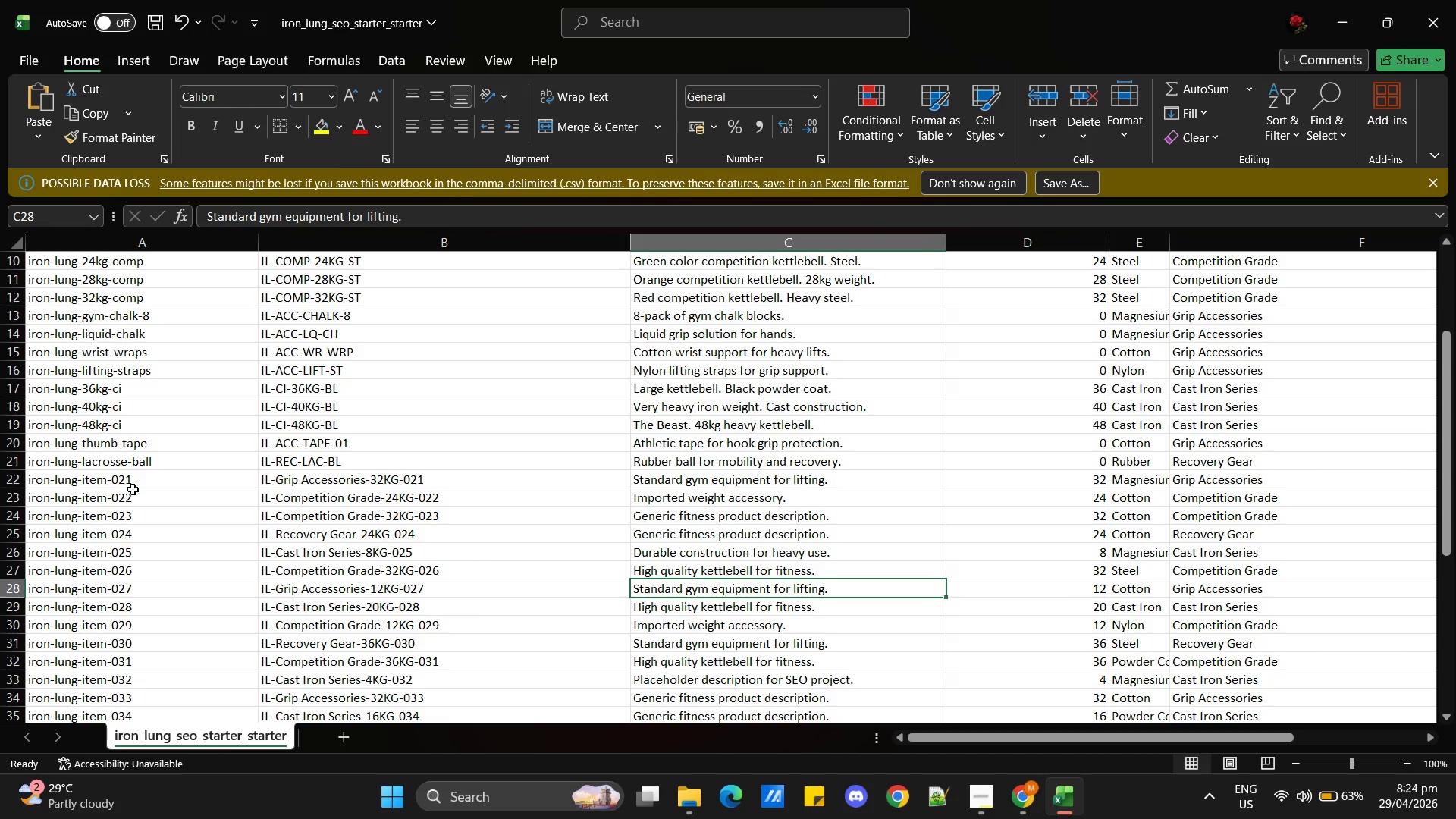 
wait(6.72)
 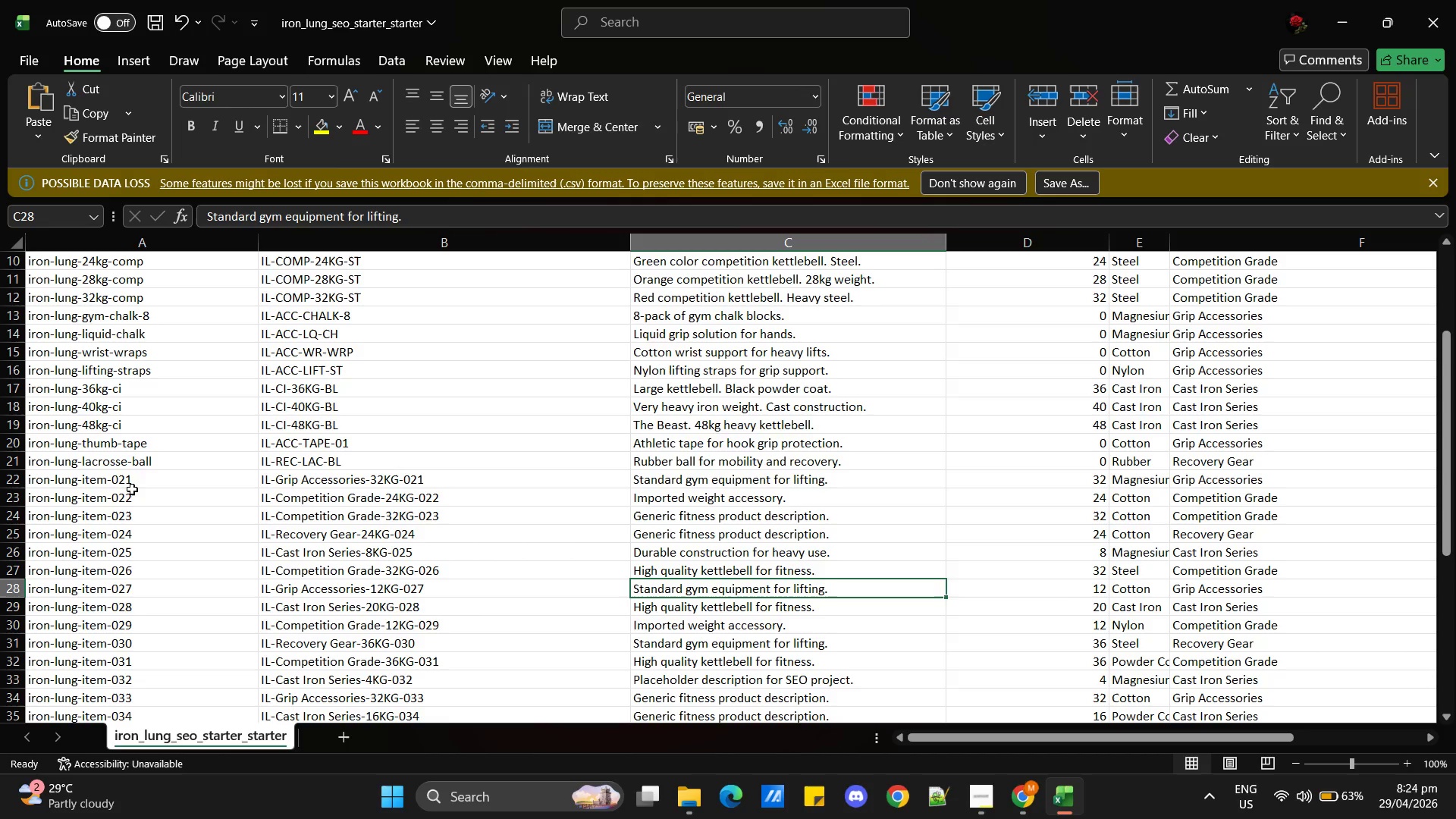 
key(Alt+Tab)
 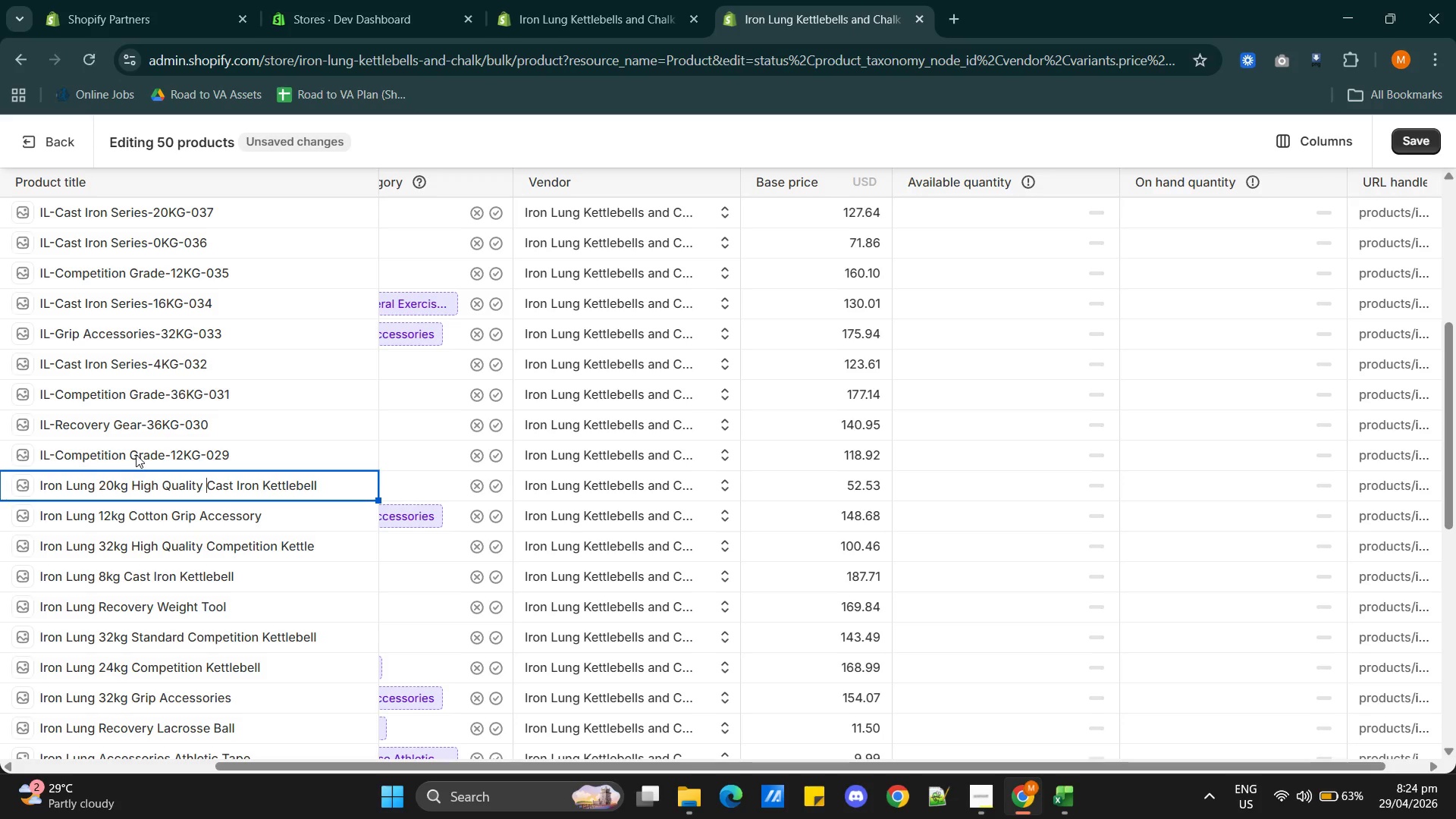 
double_click([136, 454])
 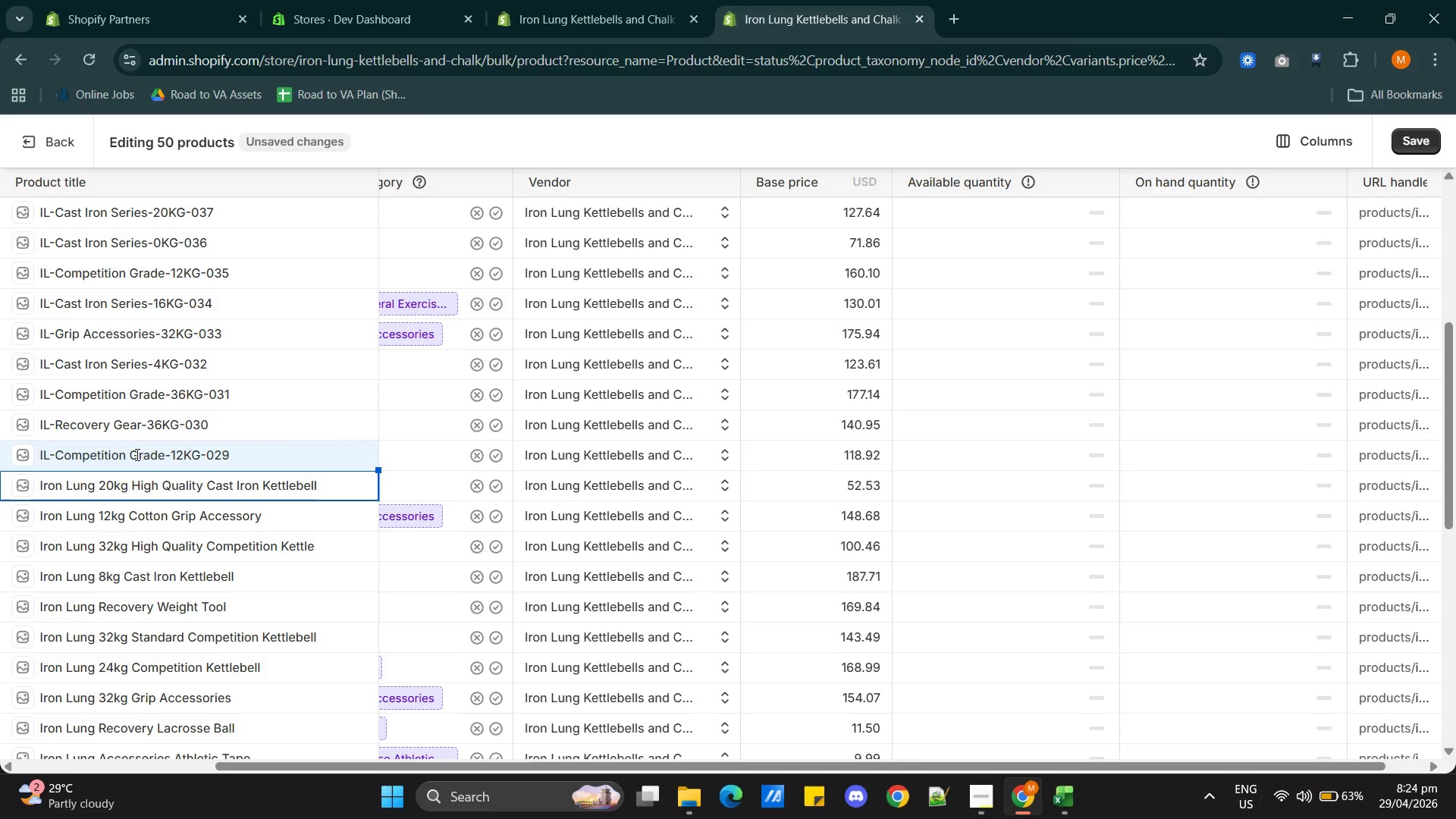 
triple_click([136, 454])
 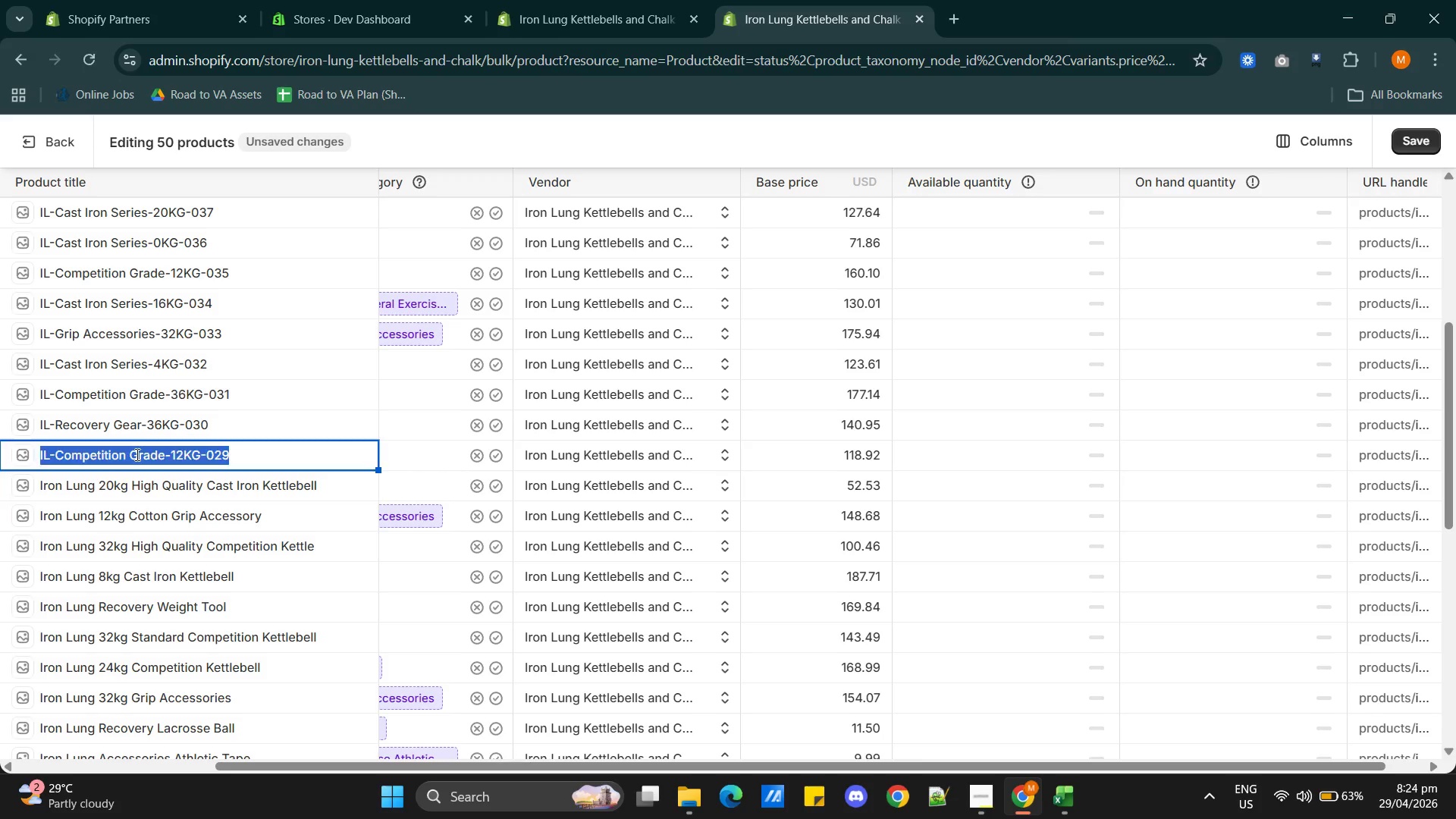 
triple_click([136, 454])
 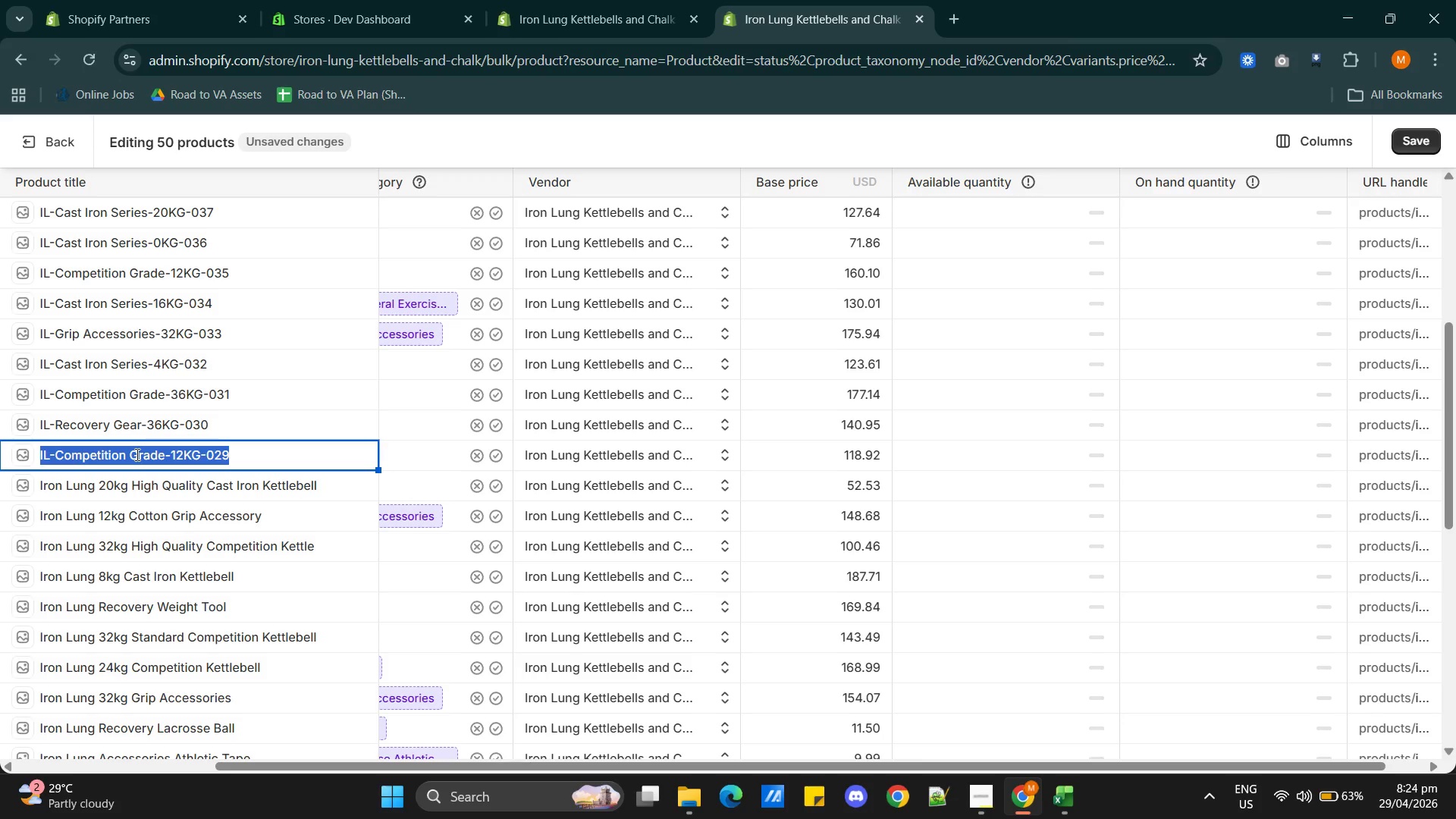 
type(Iron Lung )
 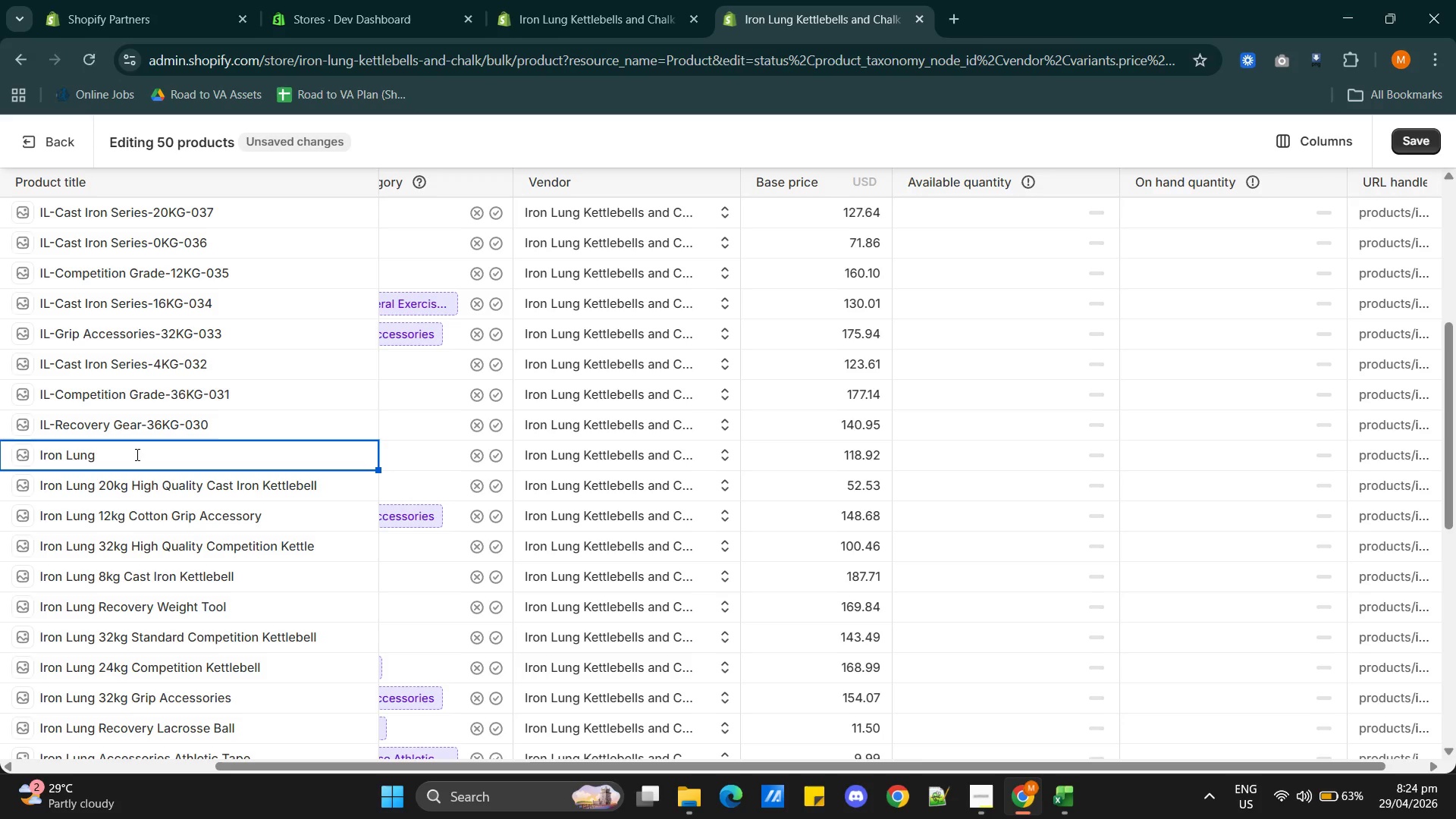 
 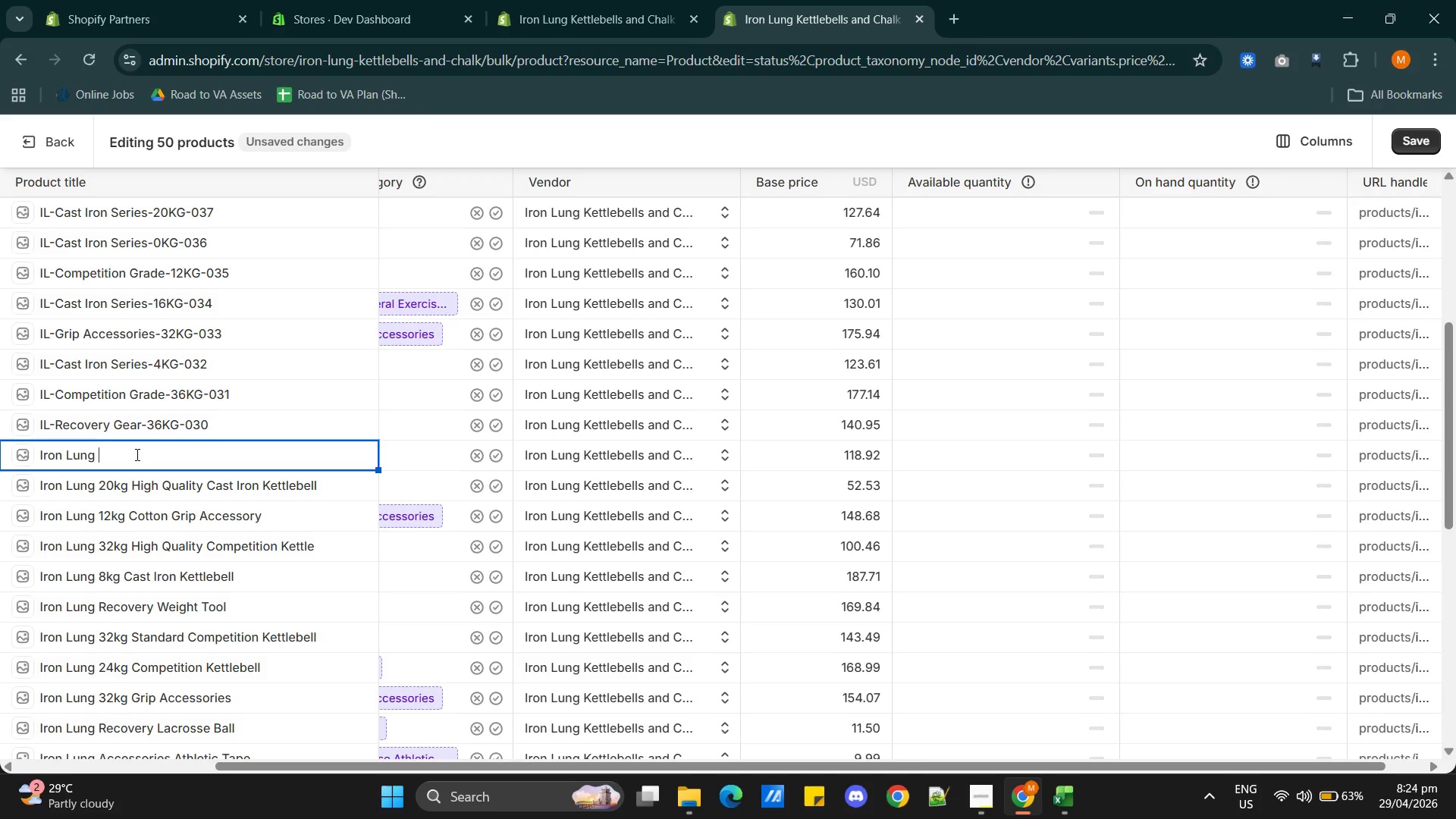 
key(Alt+AltLeft)
 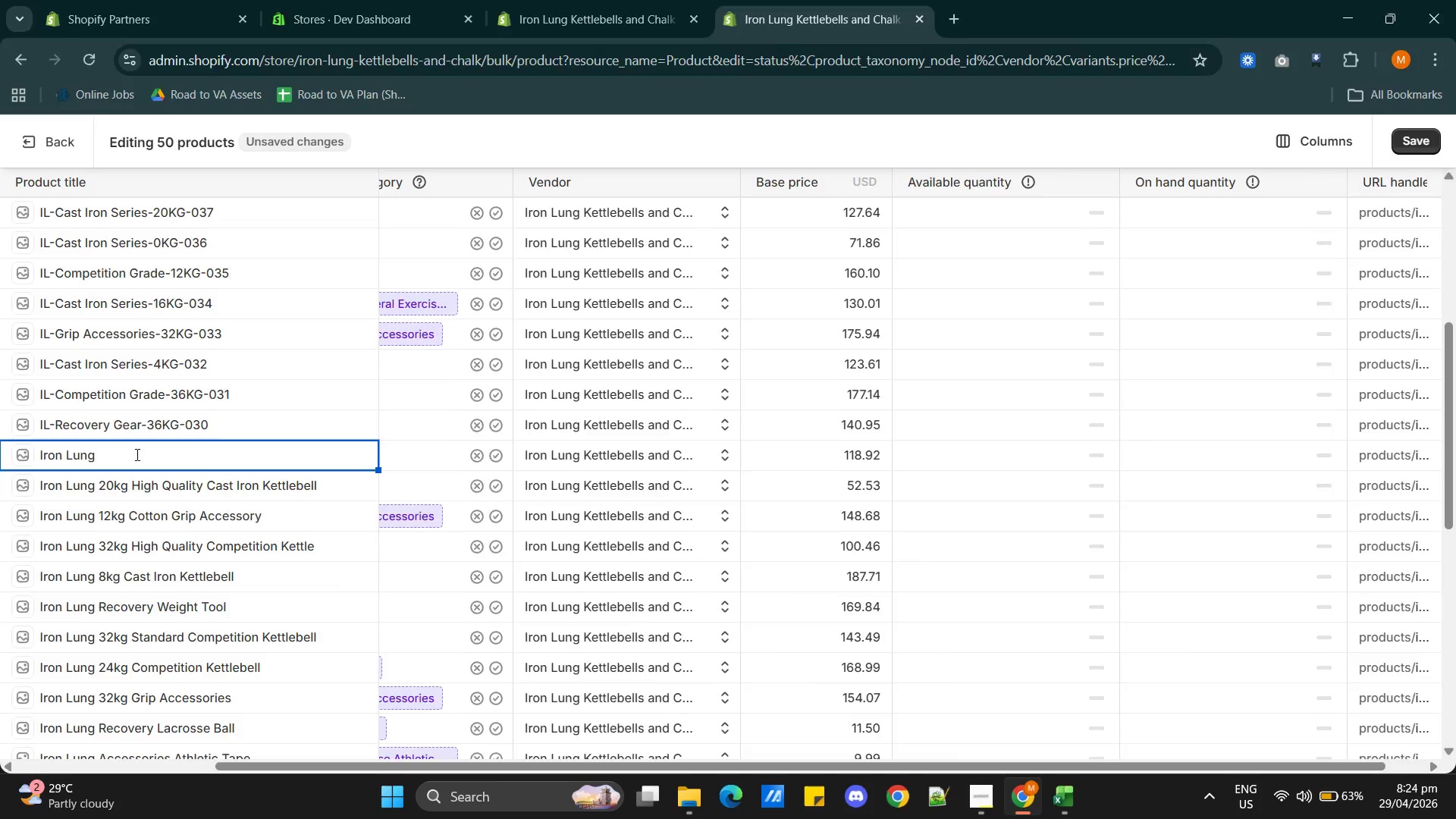 
key(Alt+Tab)
 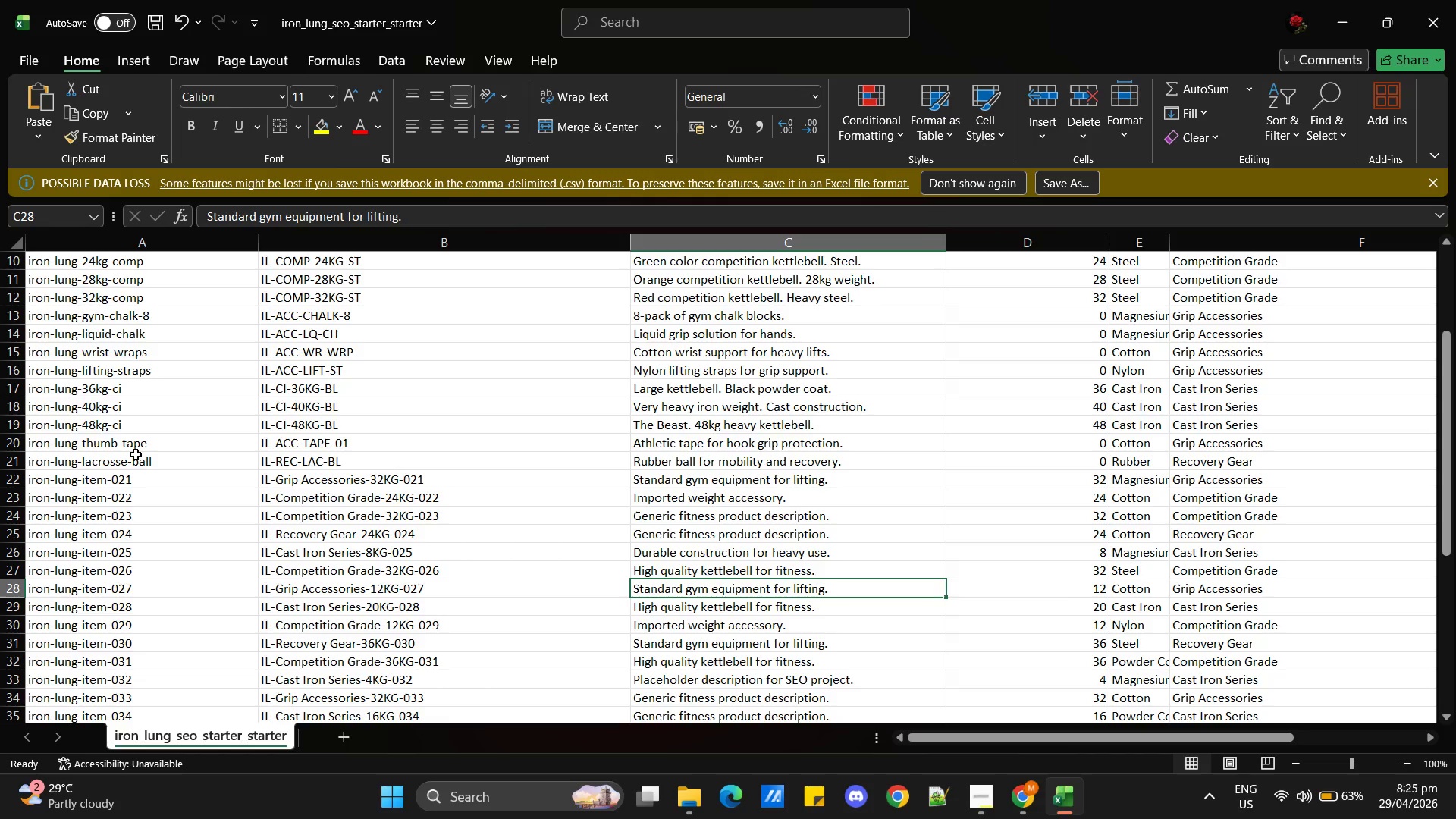 
wait(16.36)
 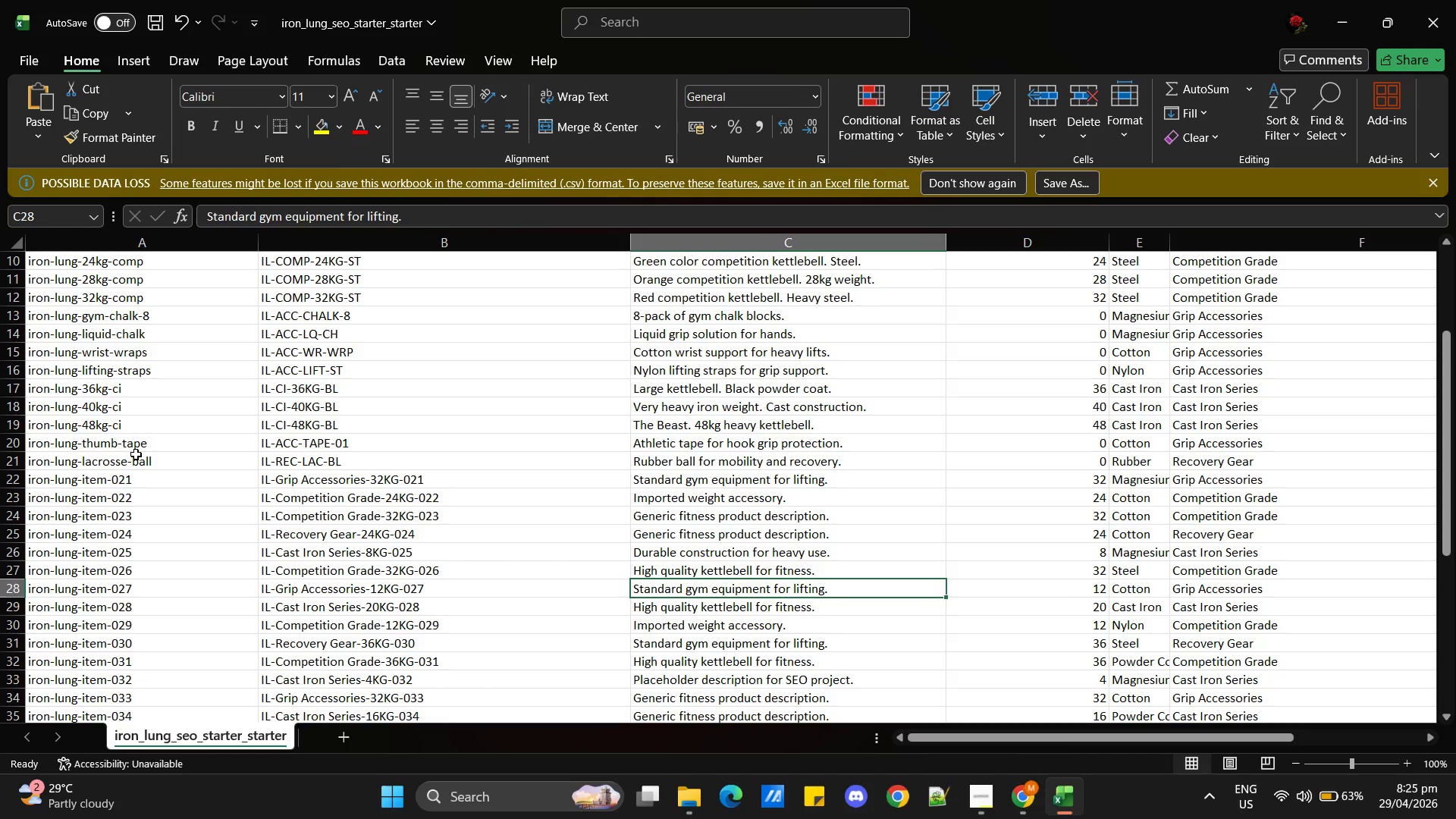 
key(Alt+Tab)
 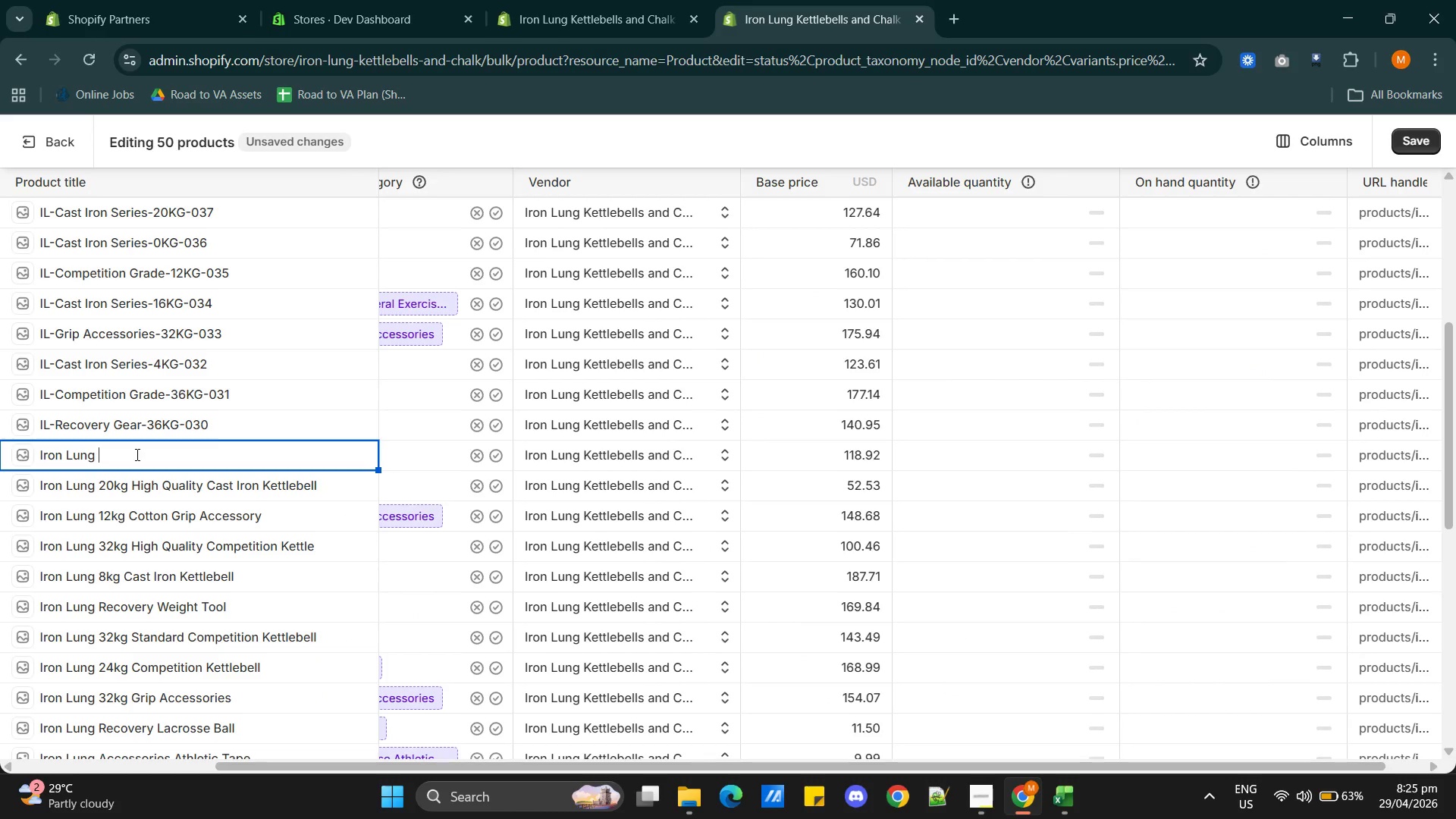 
key(Alt+AltLeft)
 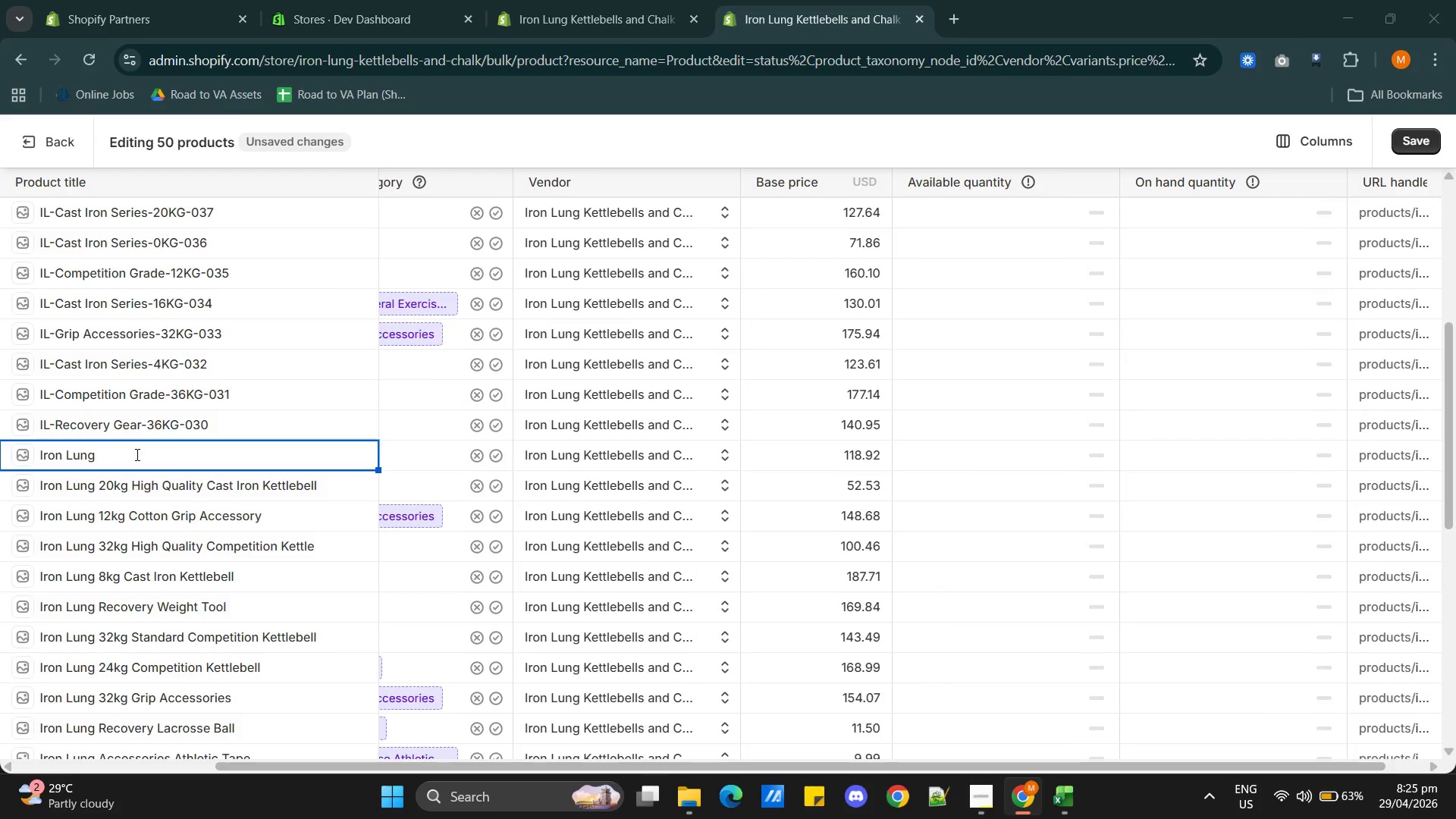 
key(Alt+Tab)
 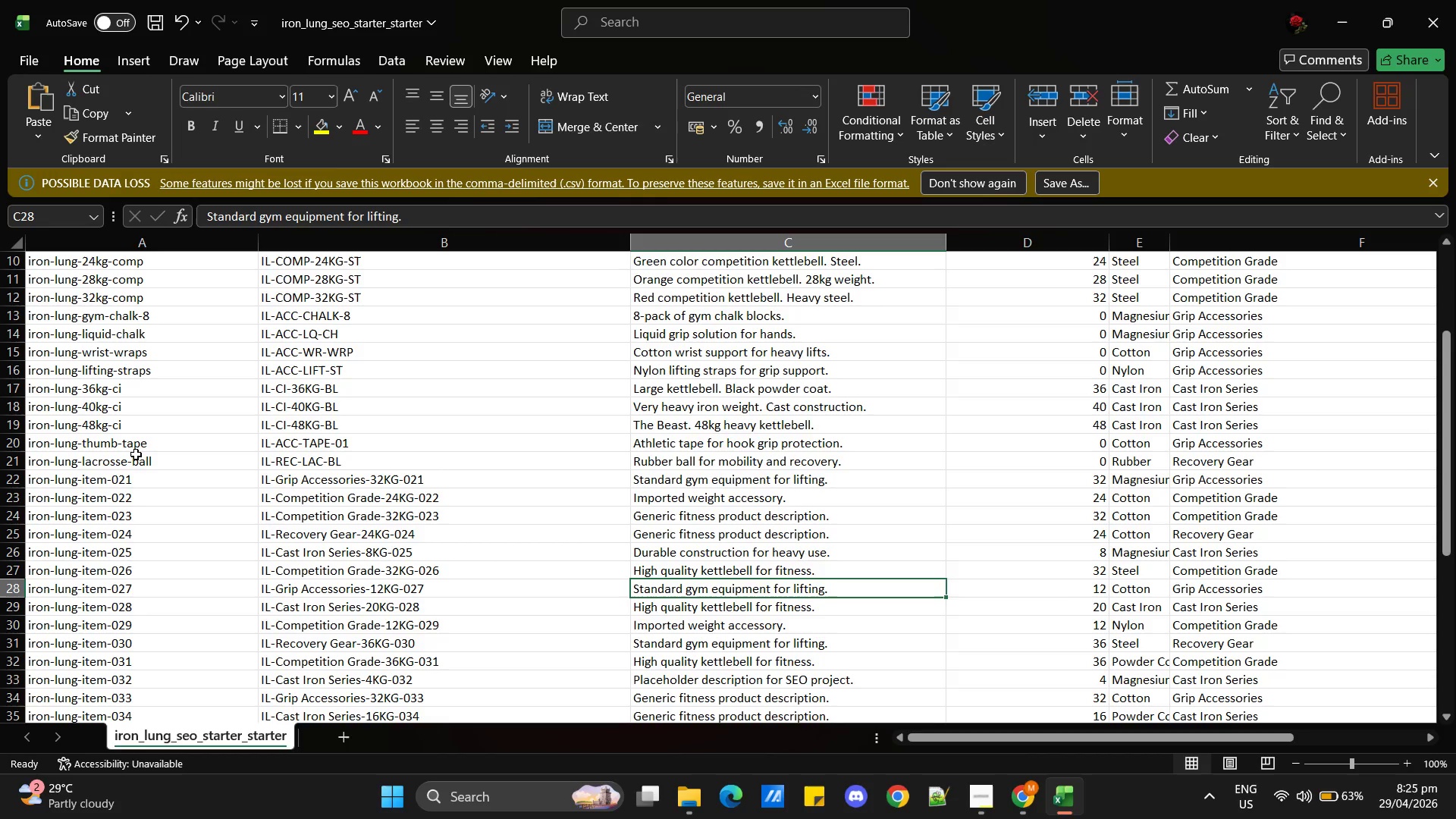 
wait(12.28)
 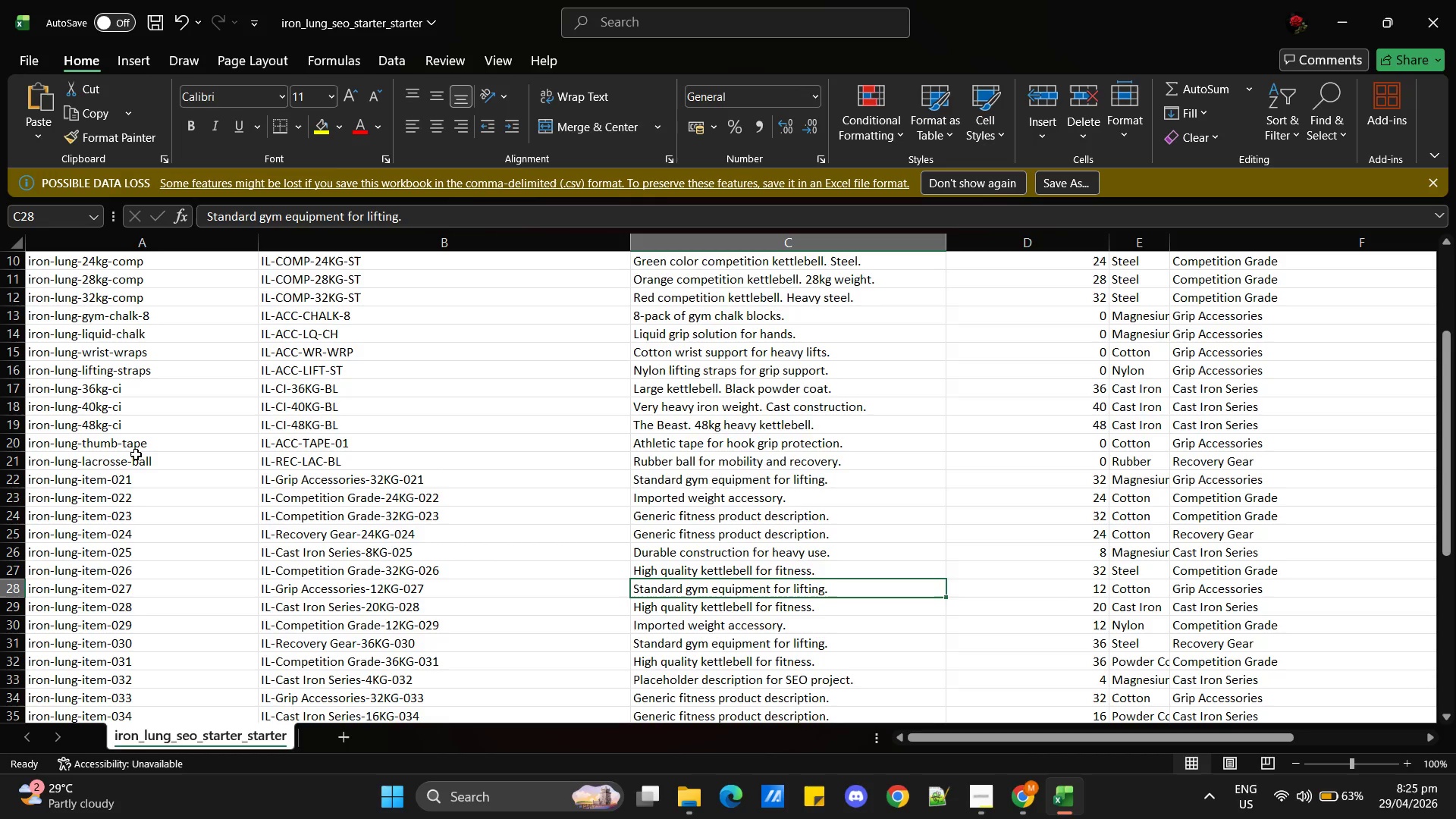 
left_click([346, 633])
 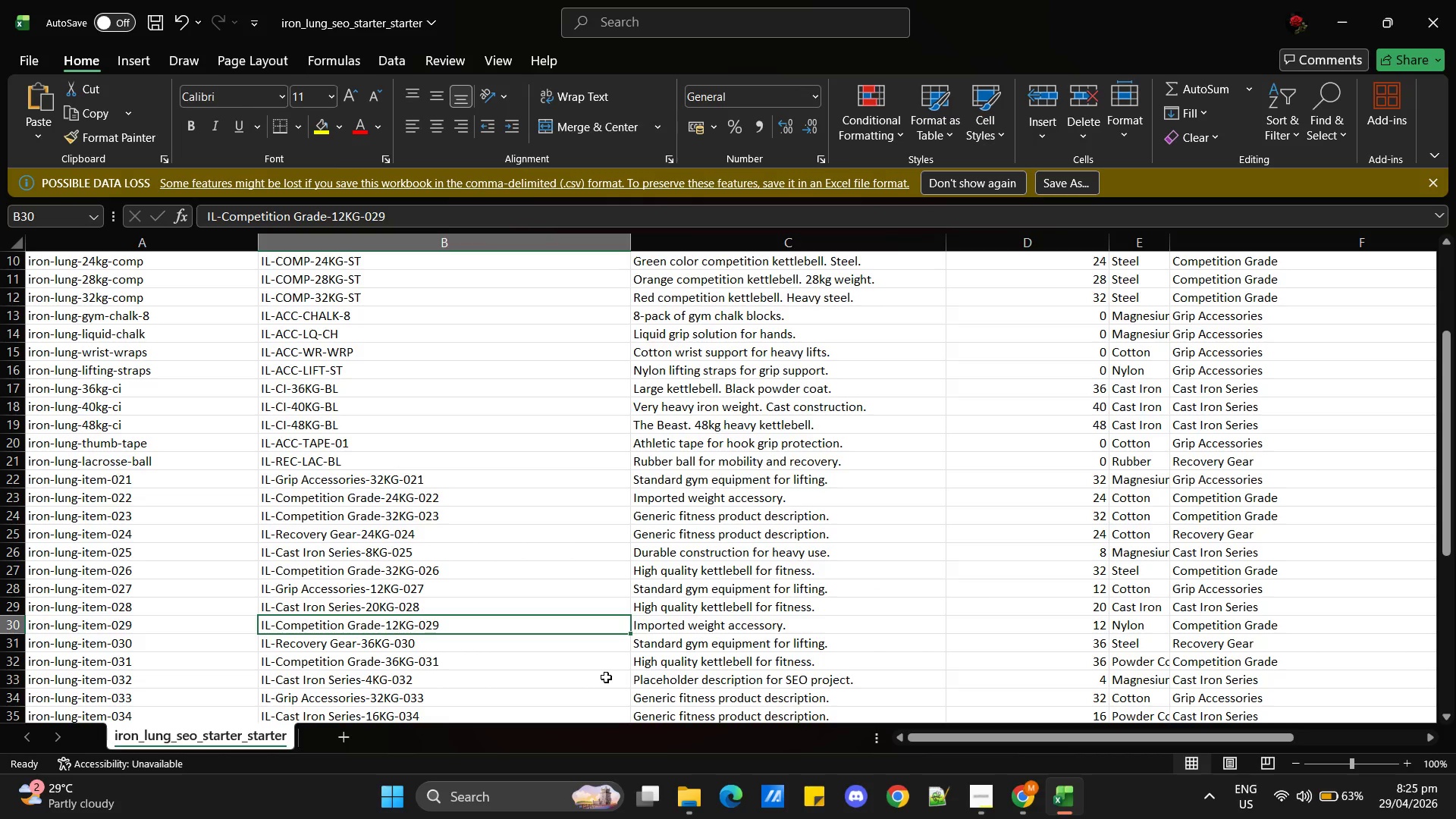 
hold_key(key=AltLeft, duration=0.33)
 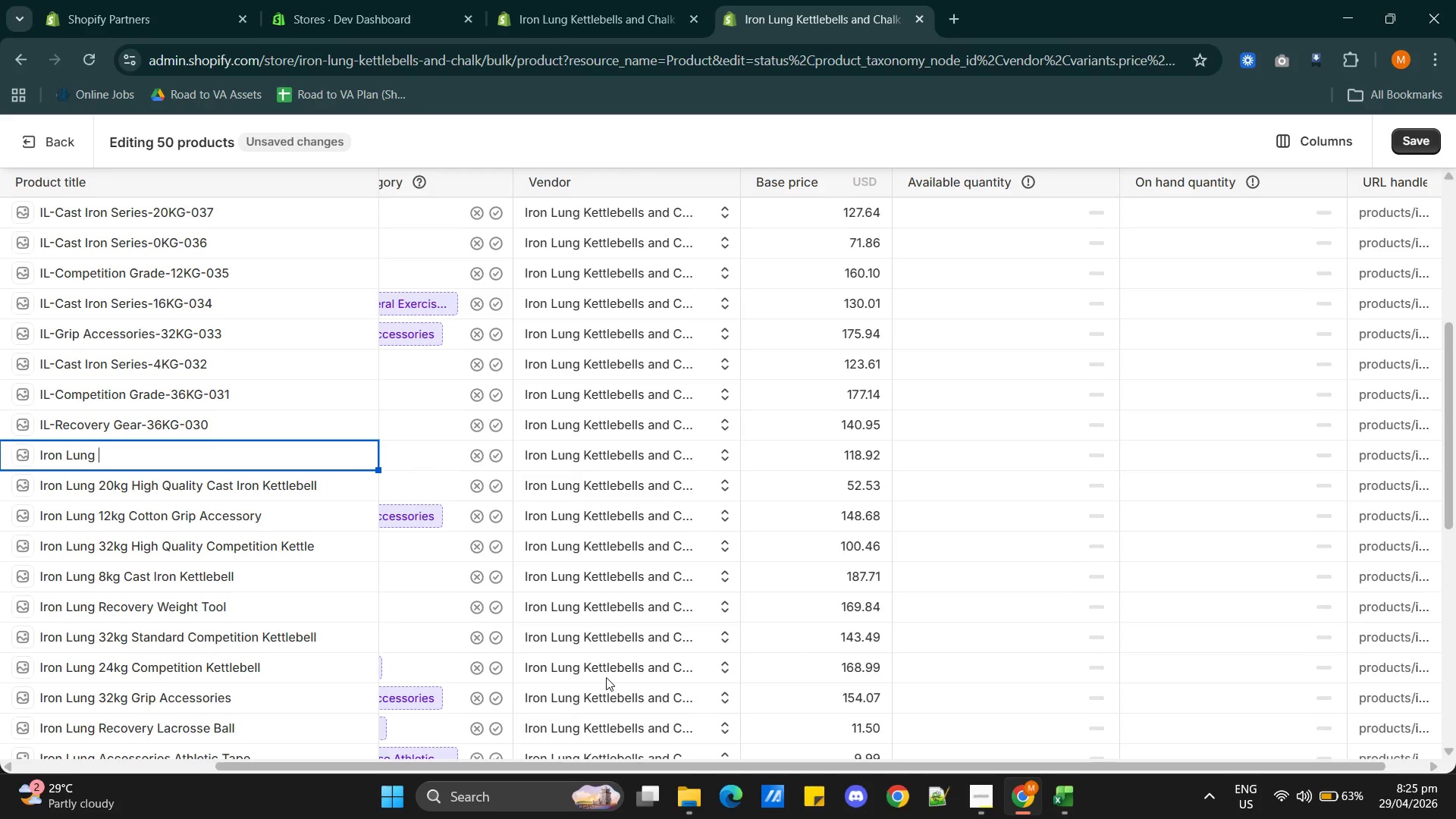 
key(Tab)
type(12kg Impot)
key(Backspace)
type(rted )
 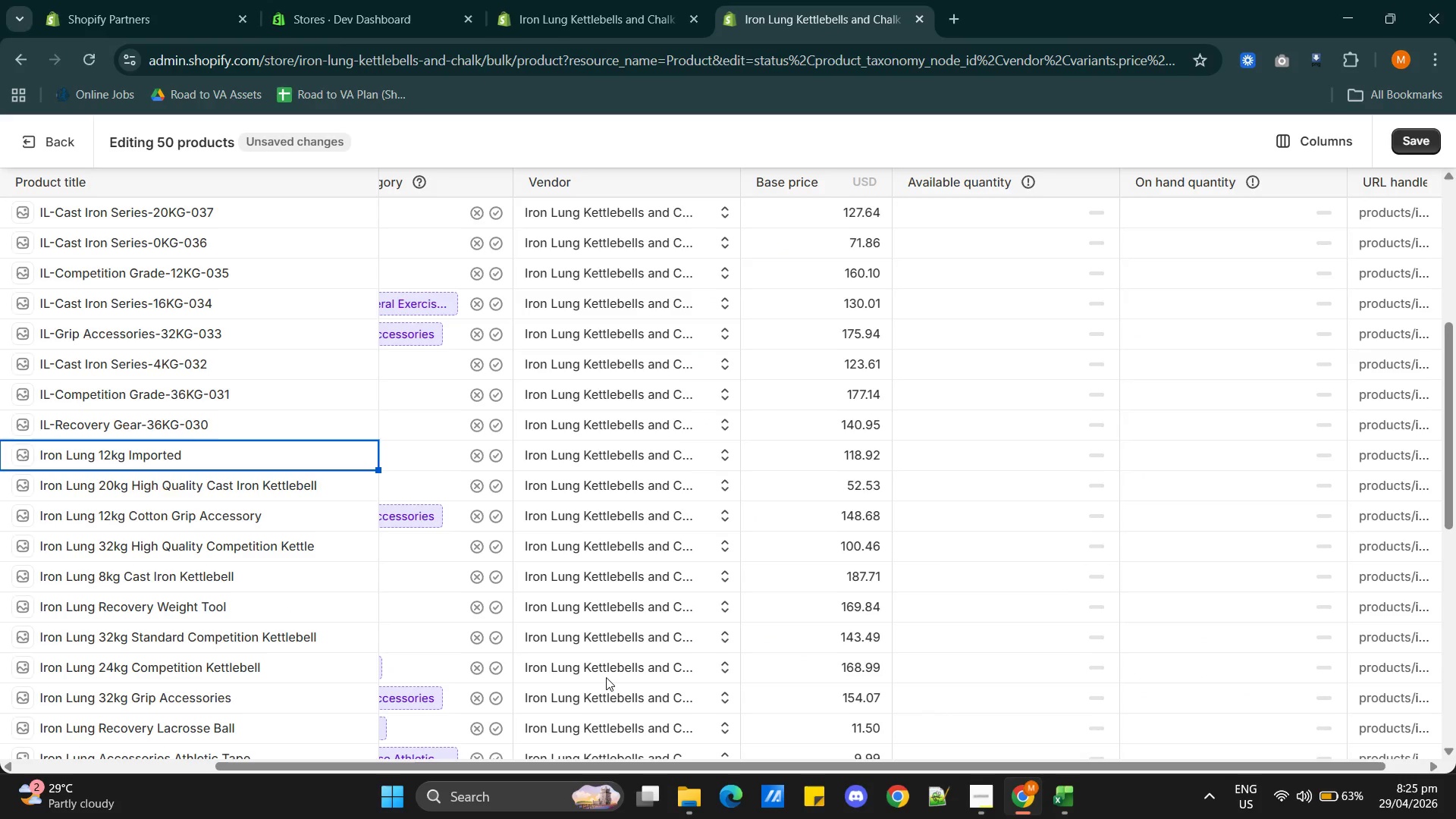 
key(Alt+AltLeft)
 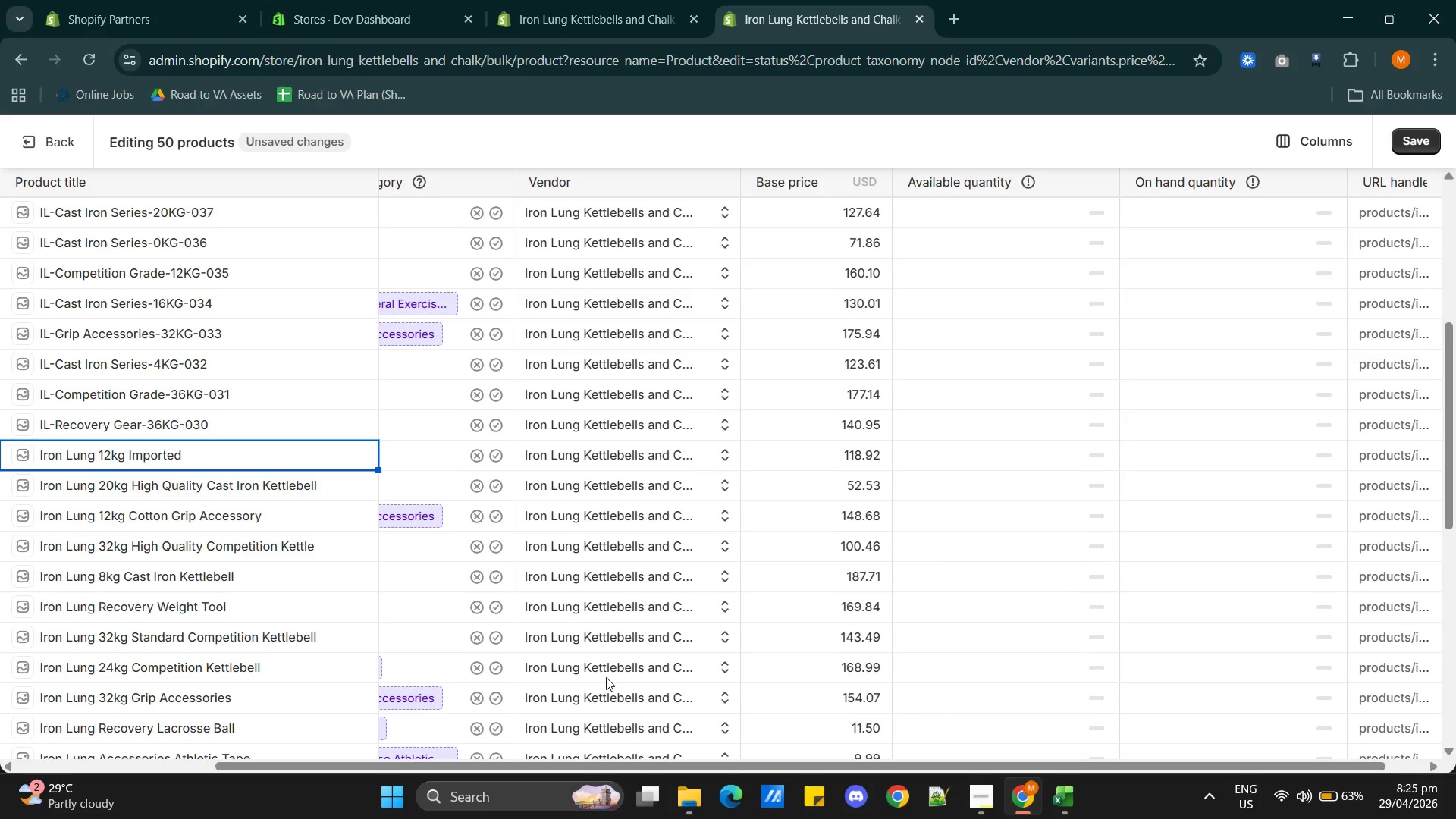 
key(Alt+Tab)
 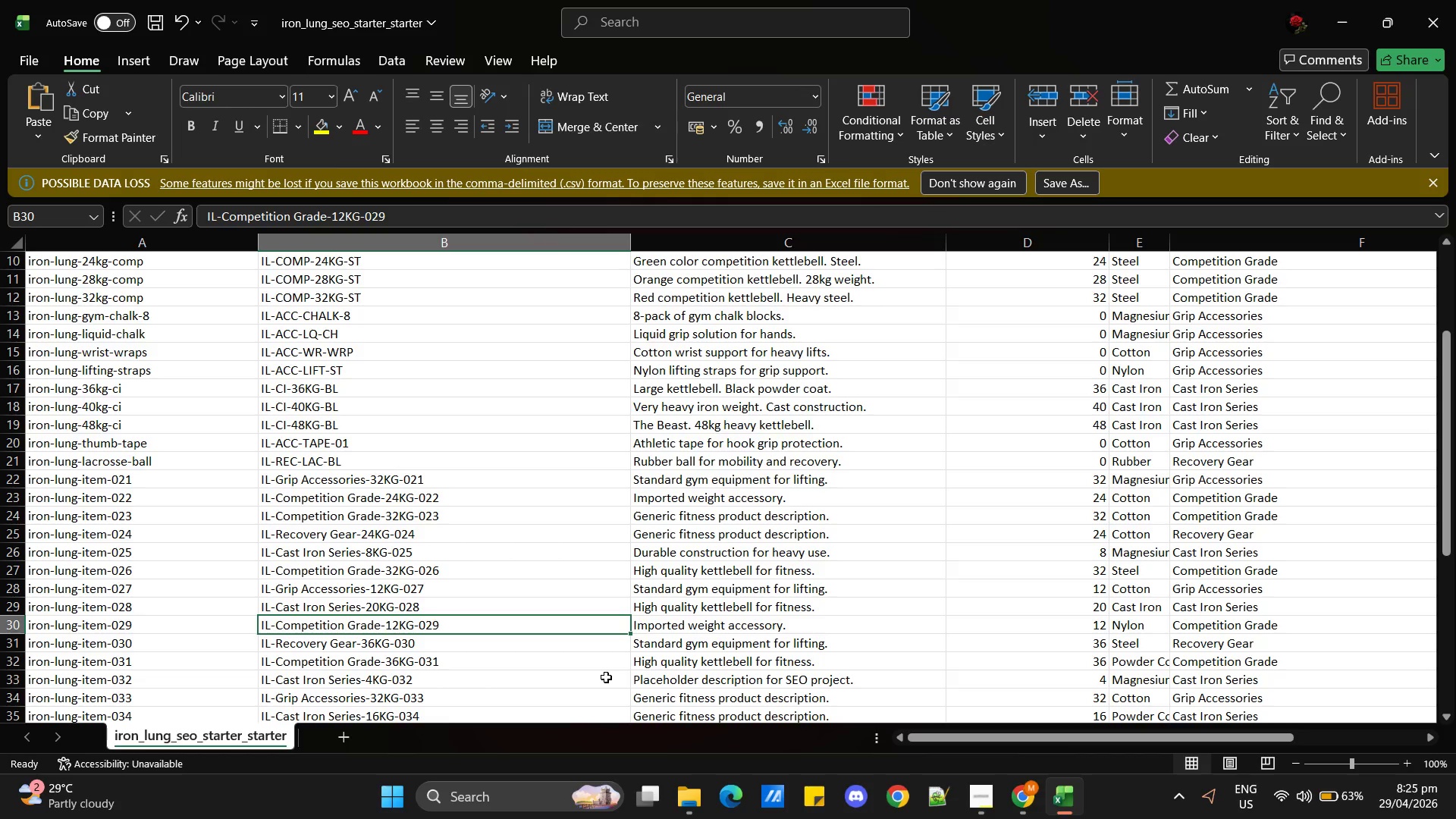 
wait(13.92)
 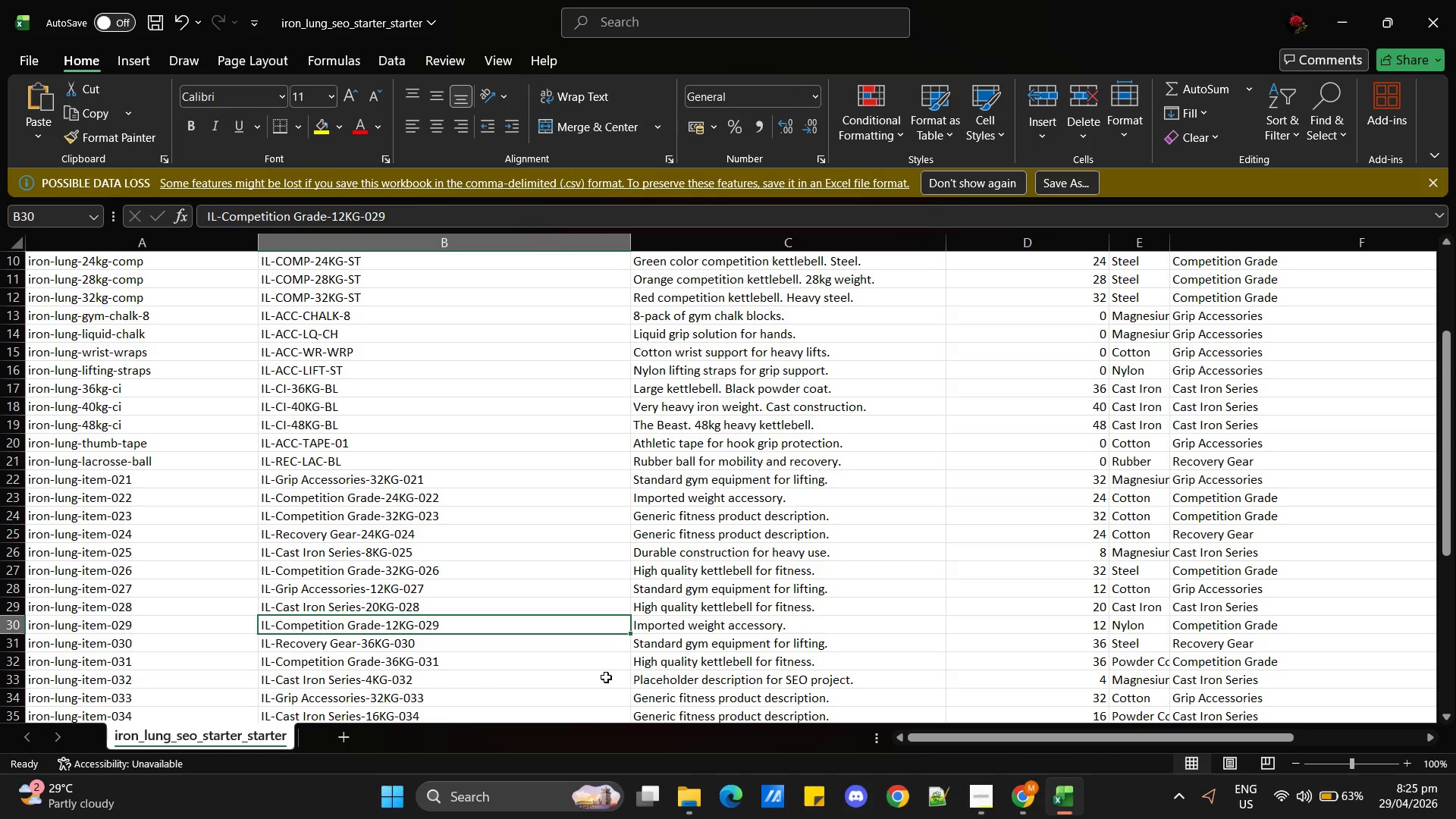 
key(Alt+Tab)
 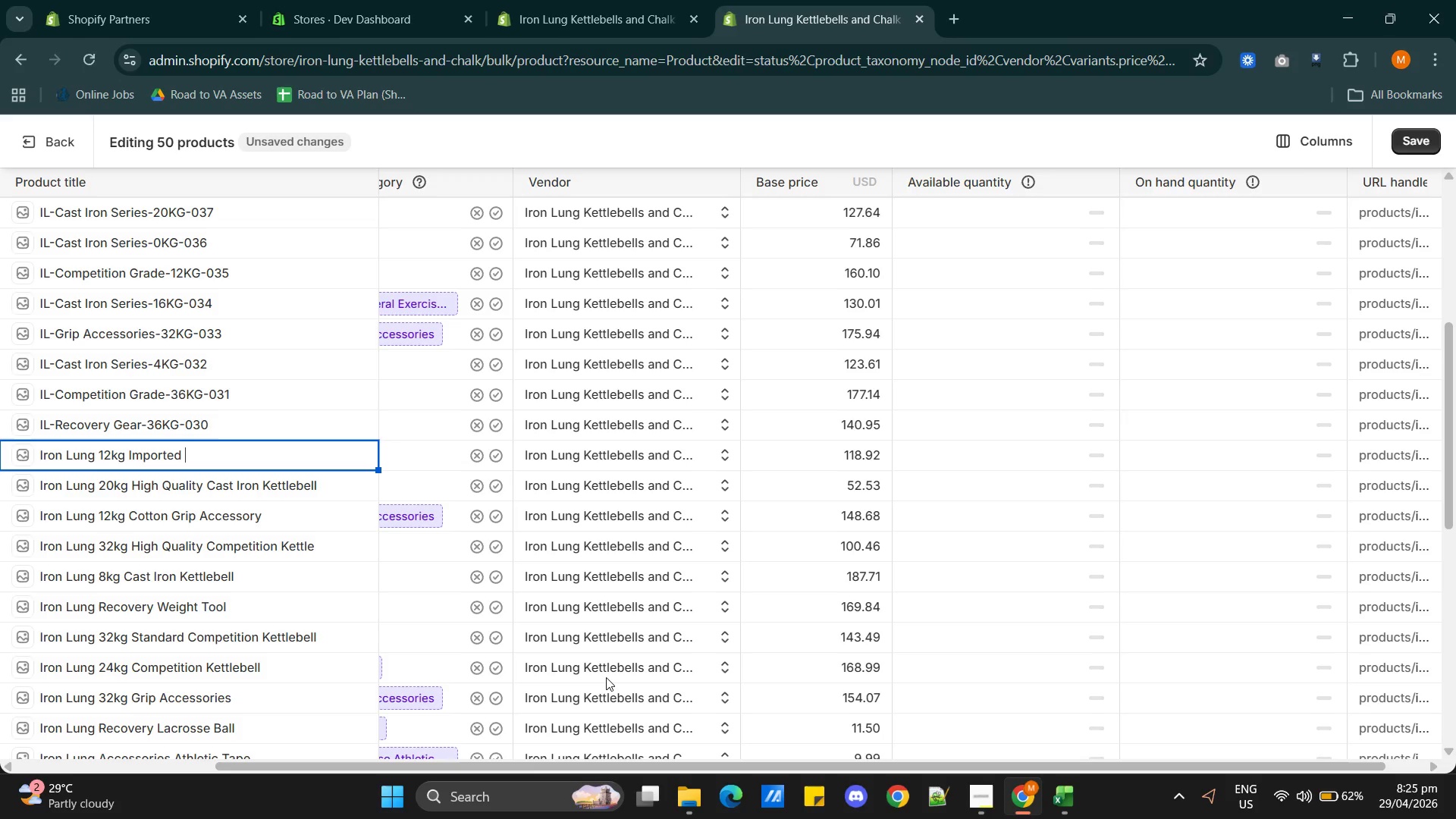 
wait(8.53)
 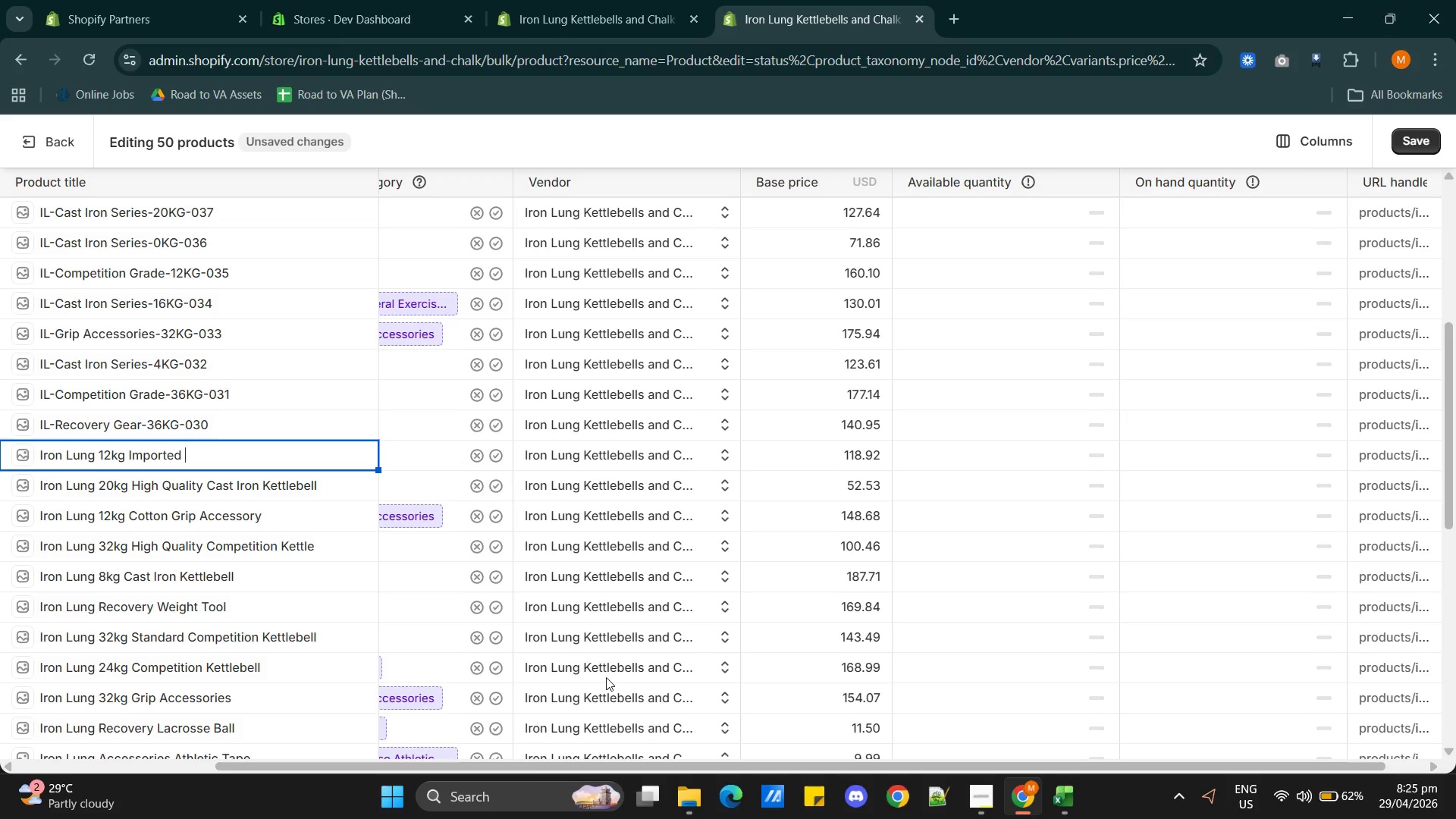 
key(ArrowLeft)
 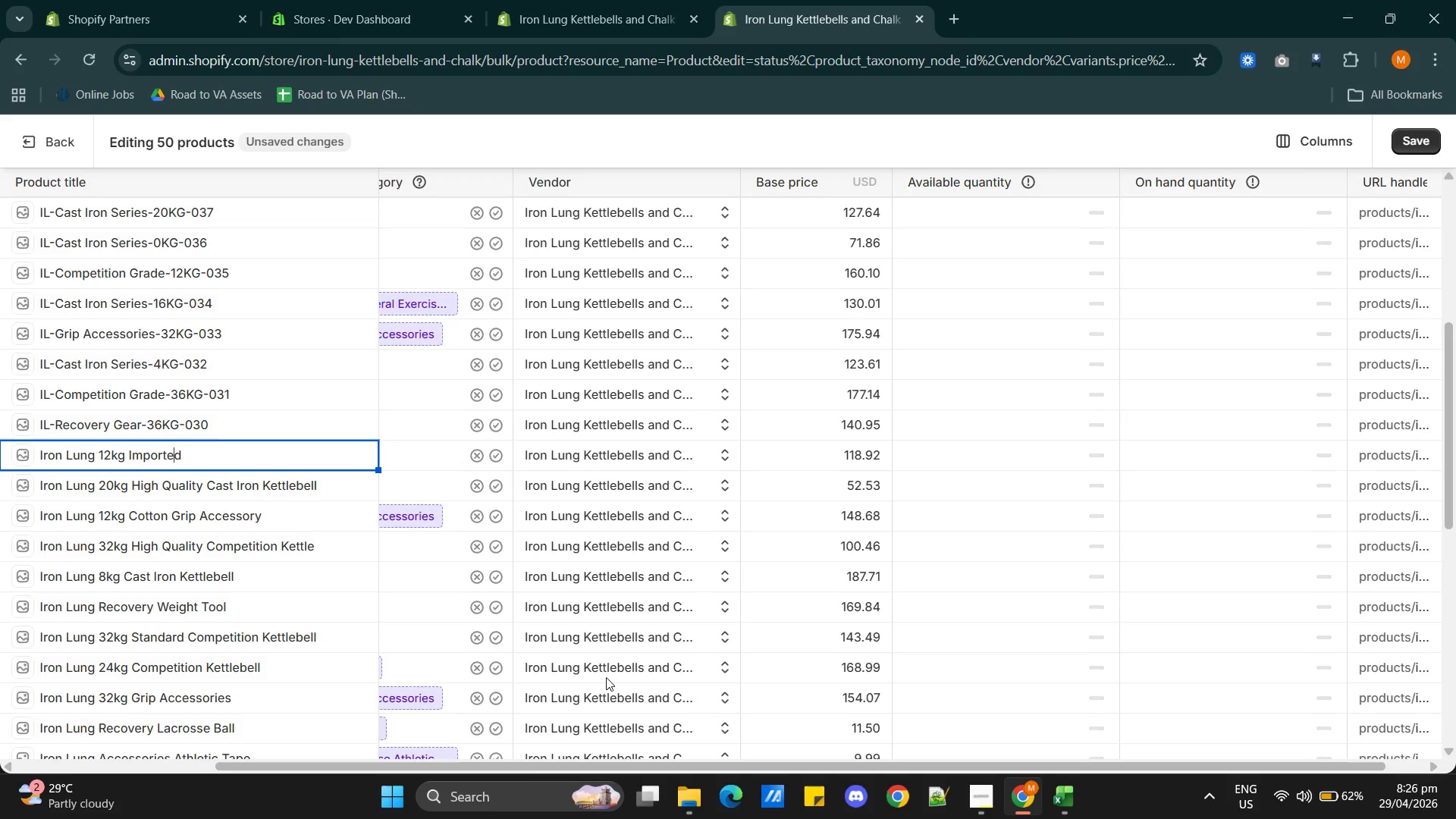 
hold_key(key=ArrowLeft, duration=0.67)
 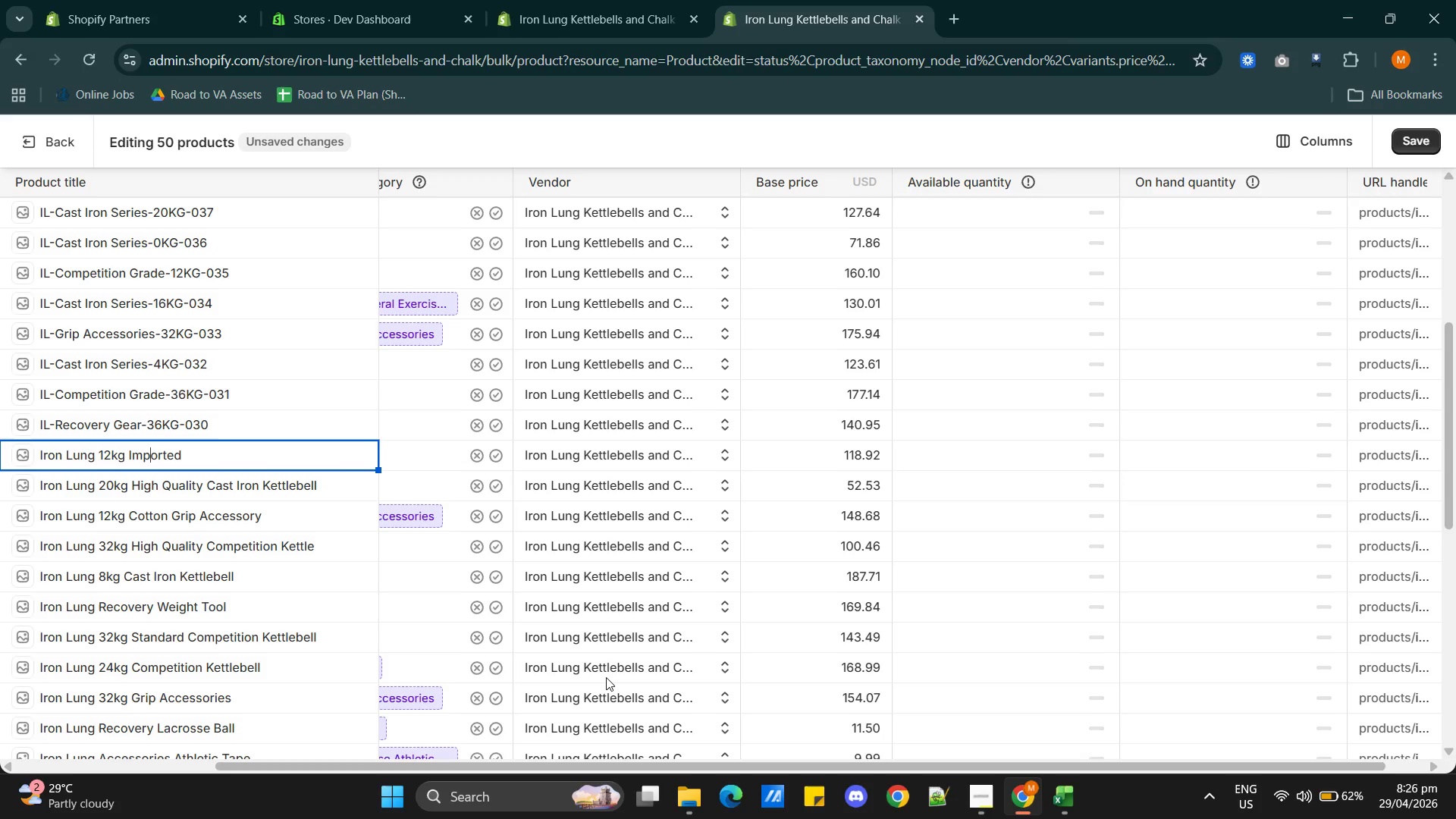 
hold_key(key=ArrowLeft, duration=0.34)
 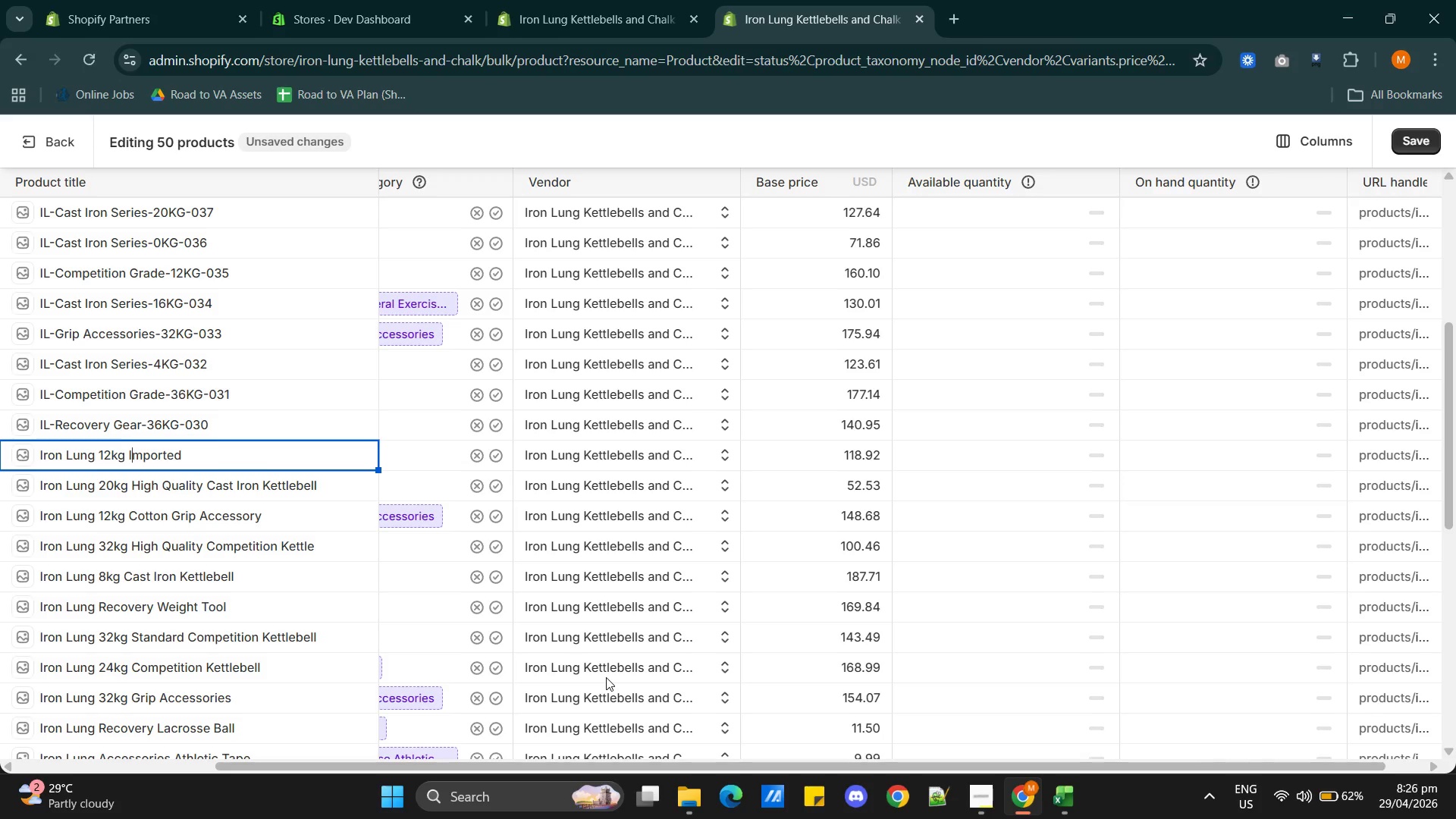 
key(ArrowLeft)
 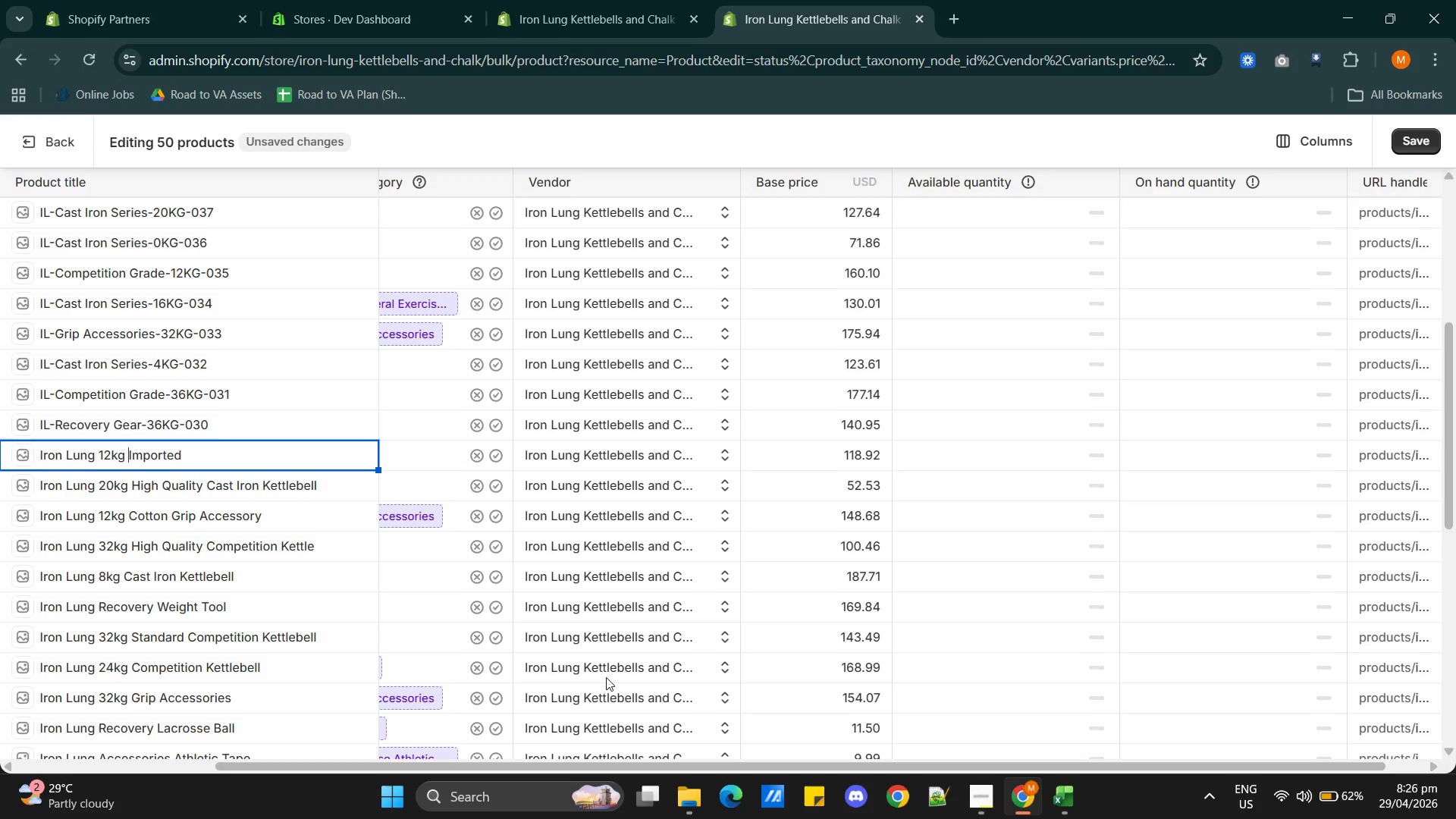 
key(ArrowLeft)
 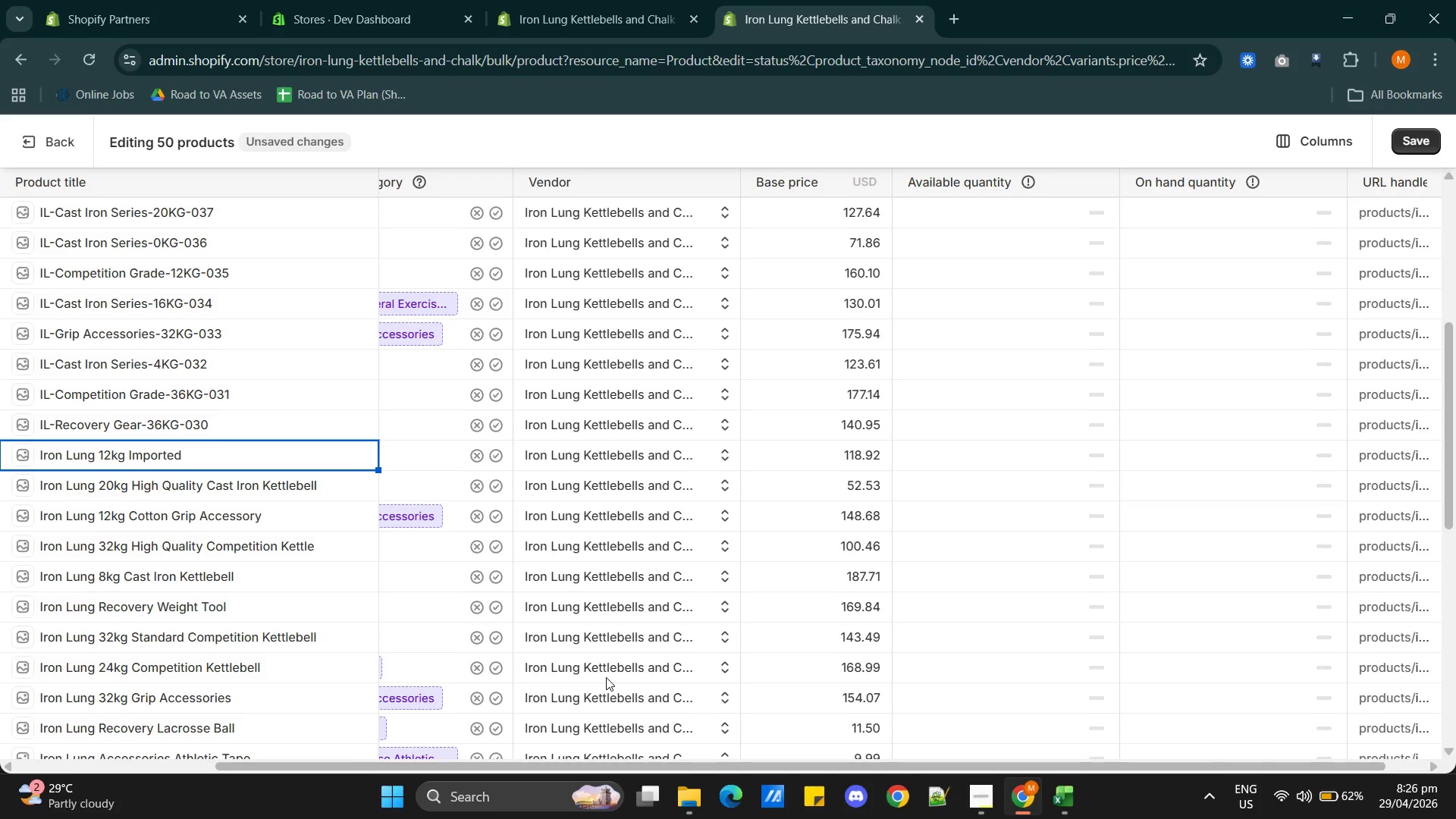 
type(Competition Grad)
 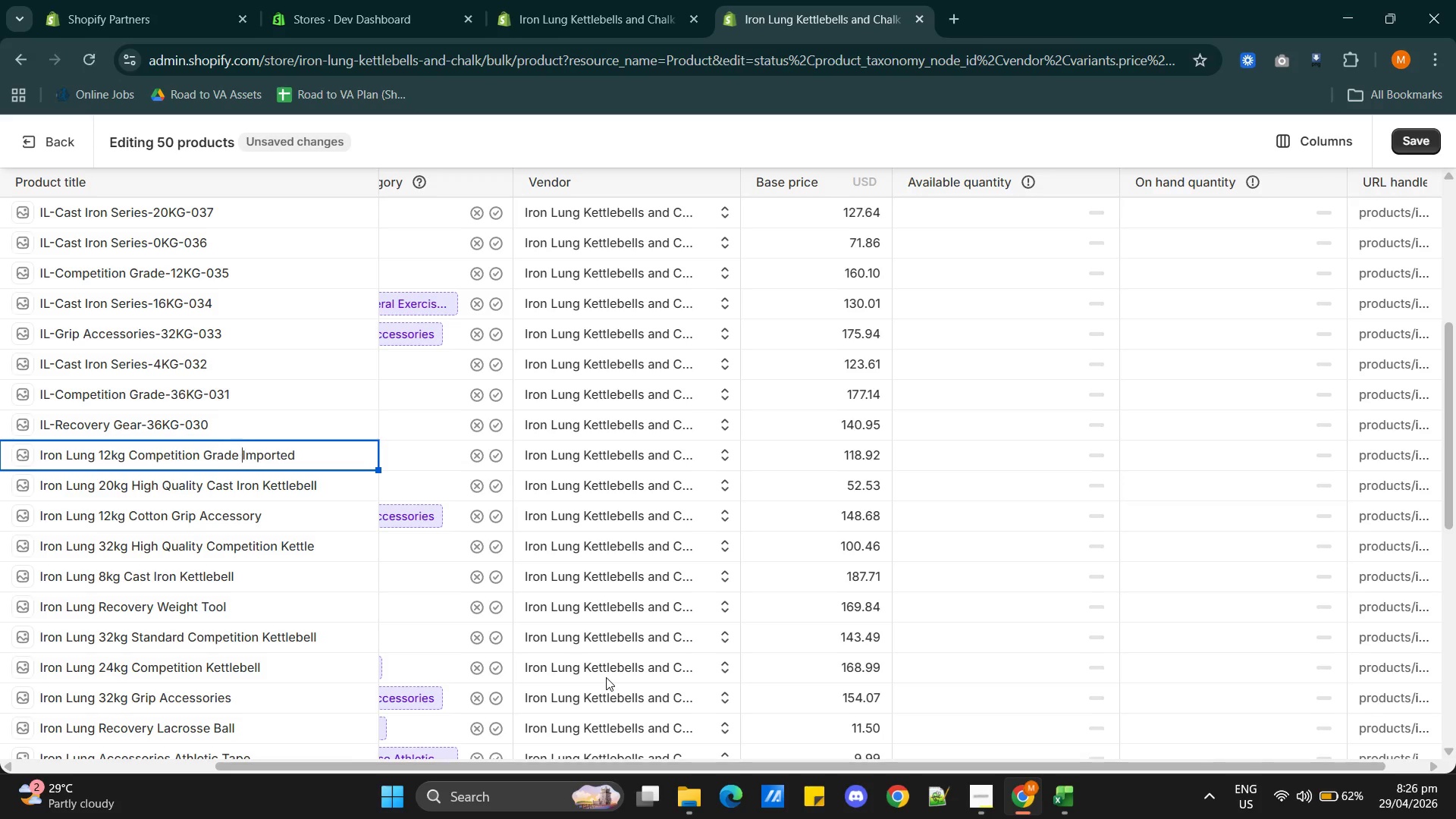 
 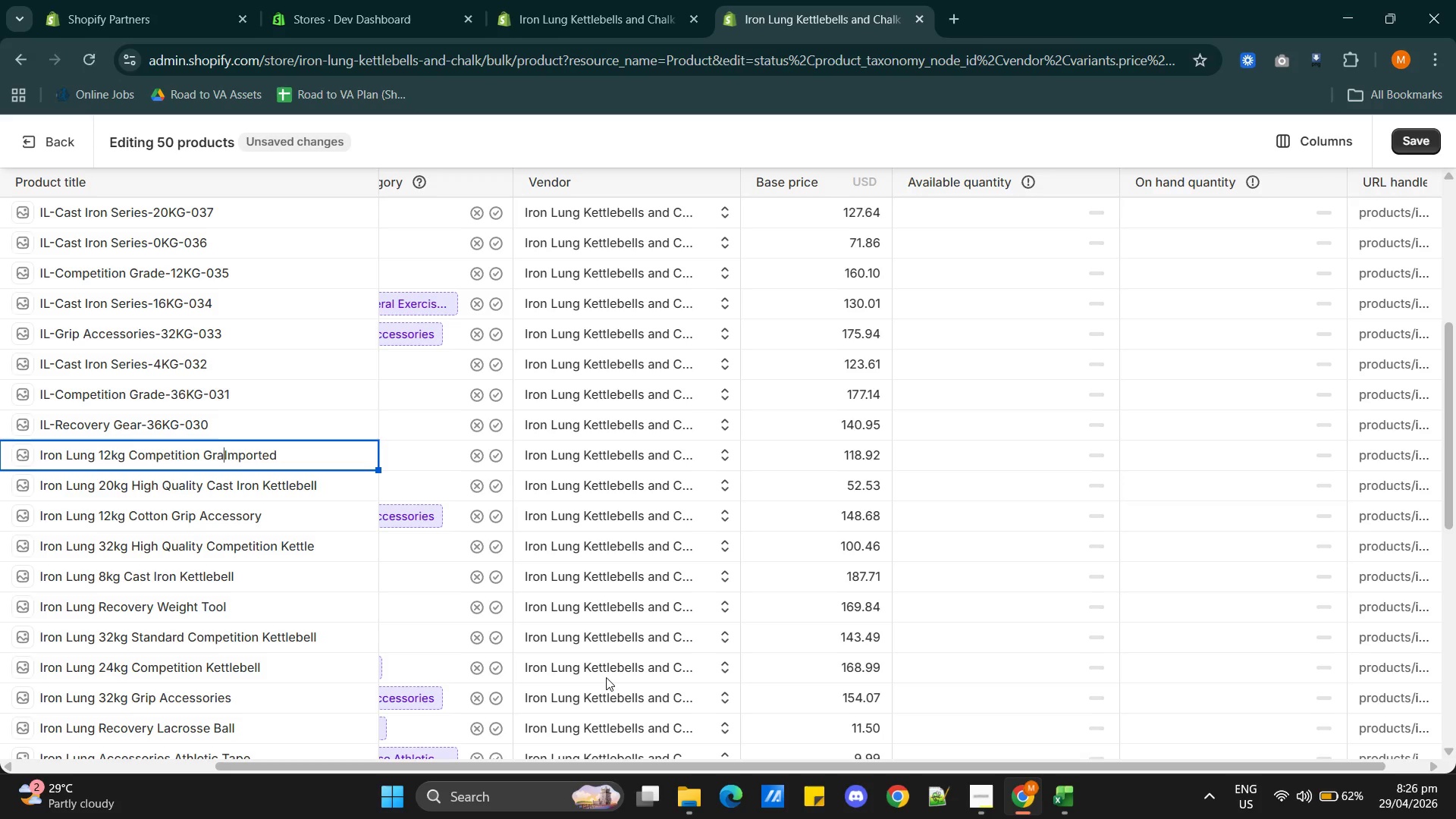 
key(E)
 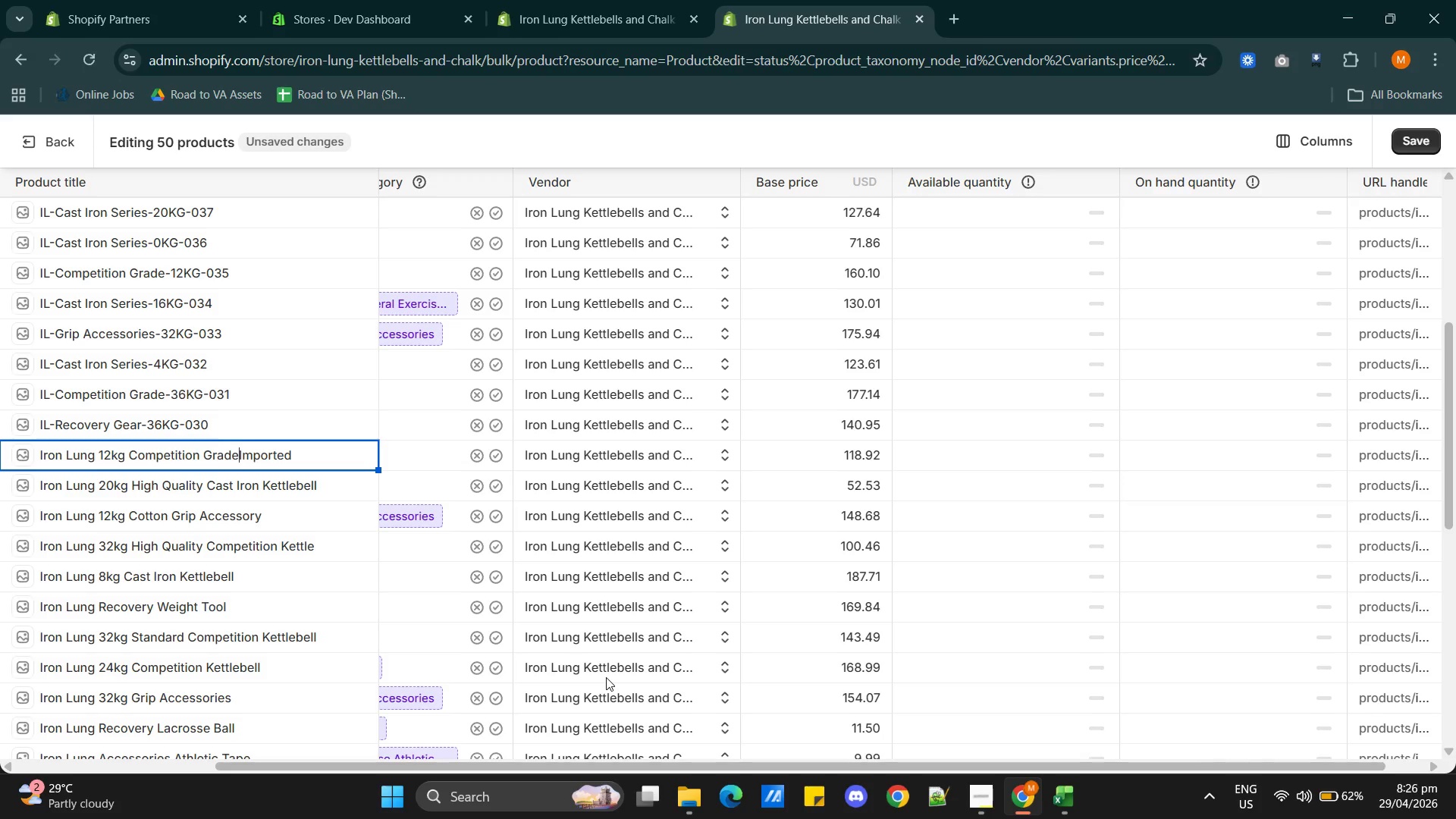 
key(Space)
 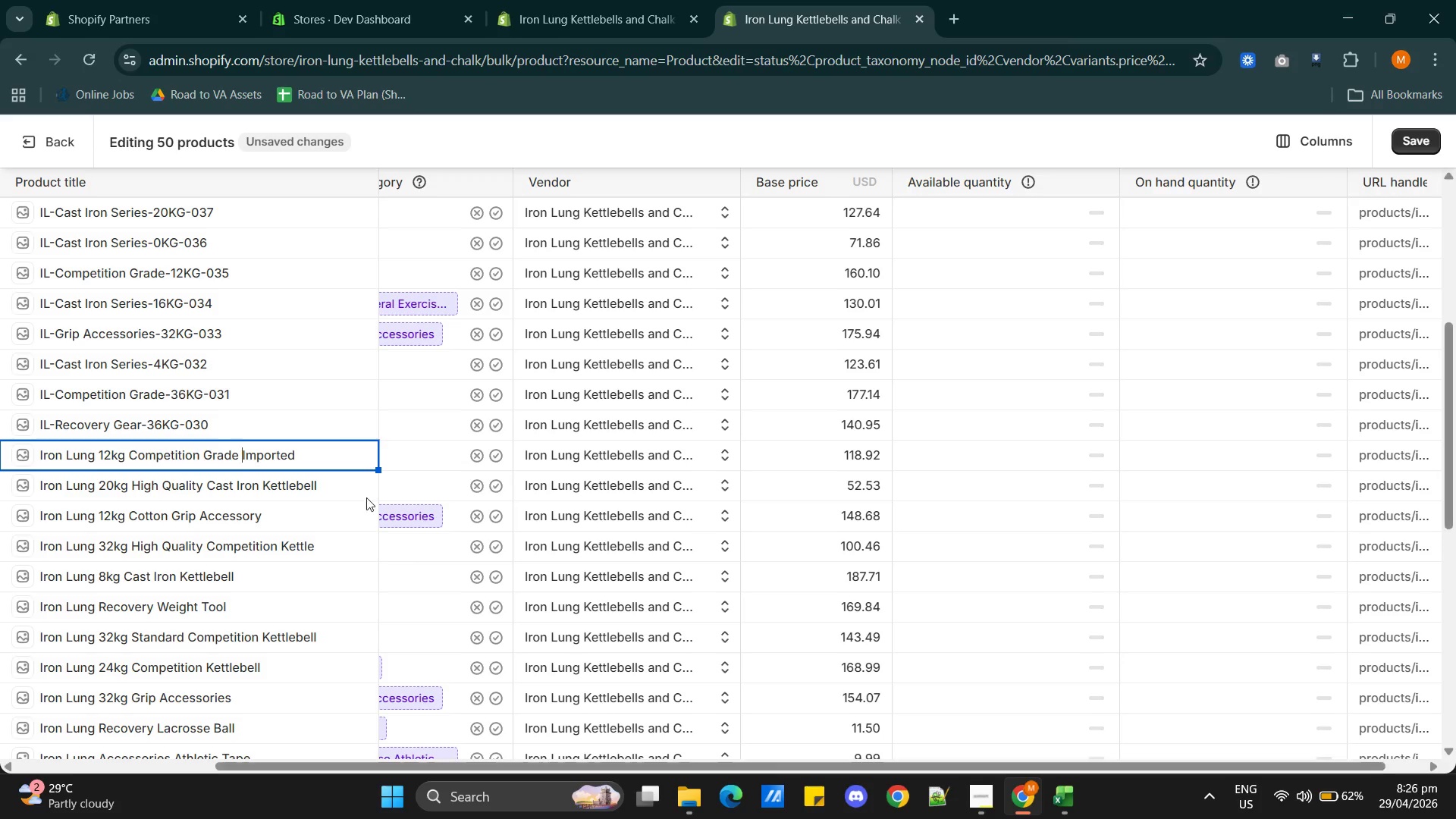 
left_click([329, 451])
 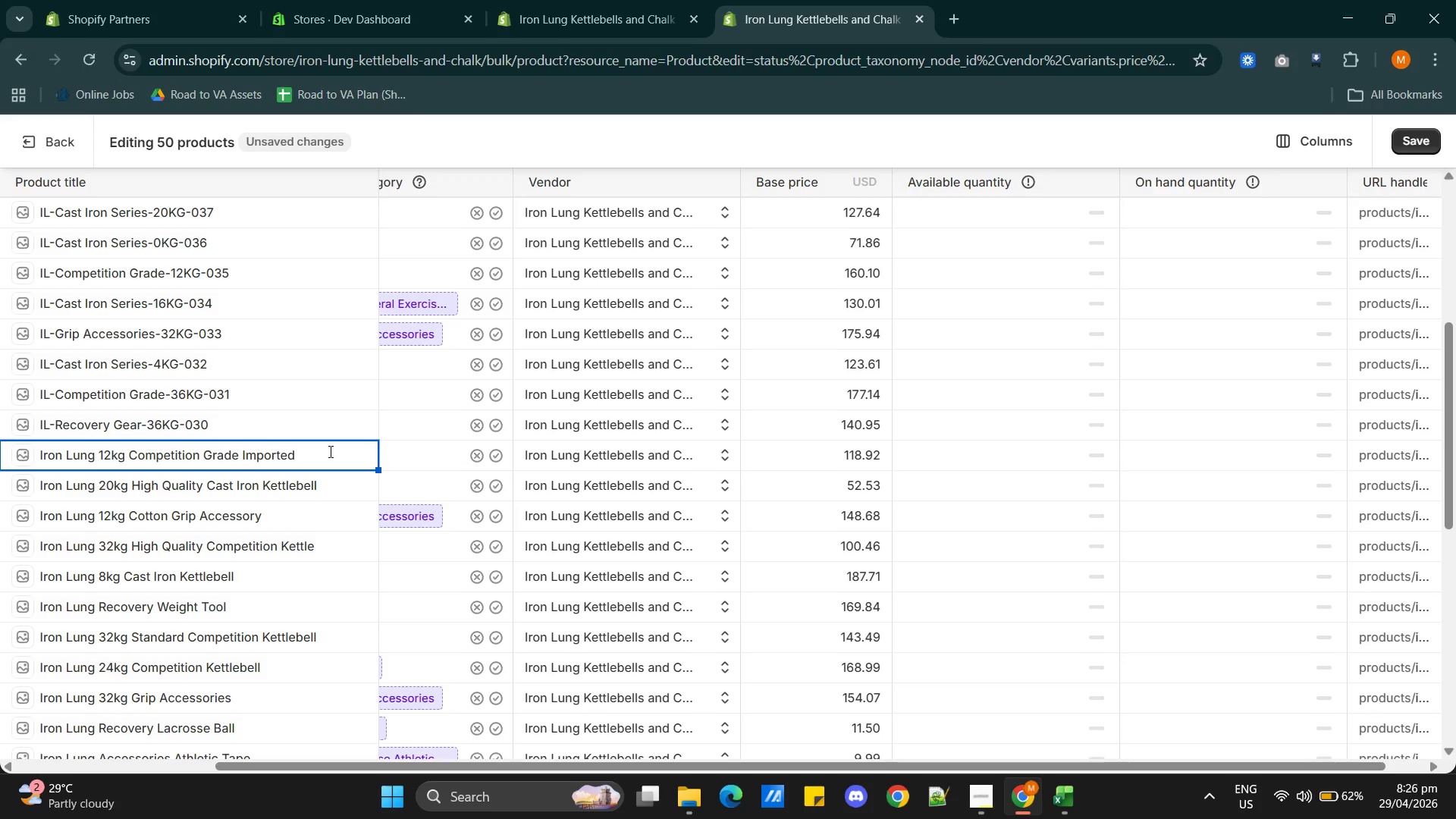 
type(Weight Accessory)
 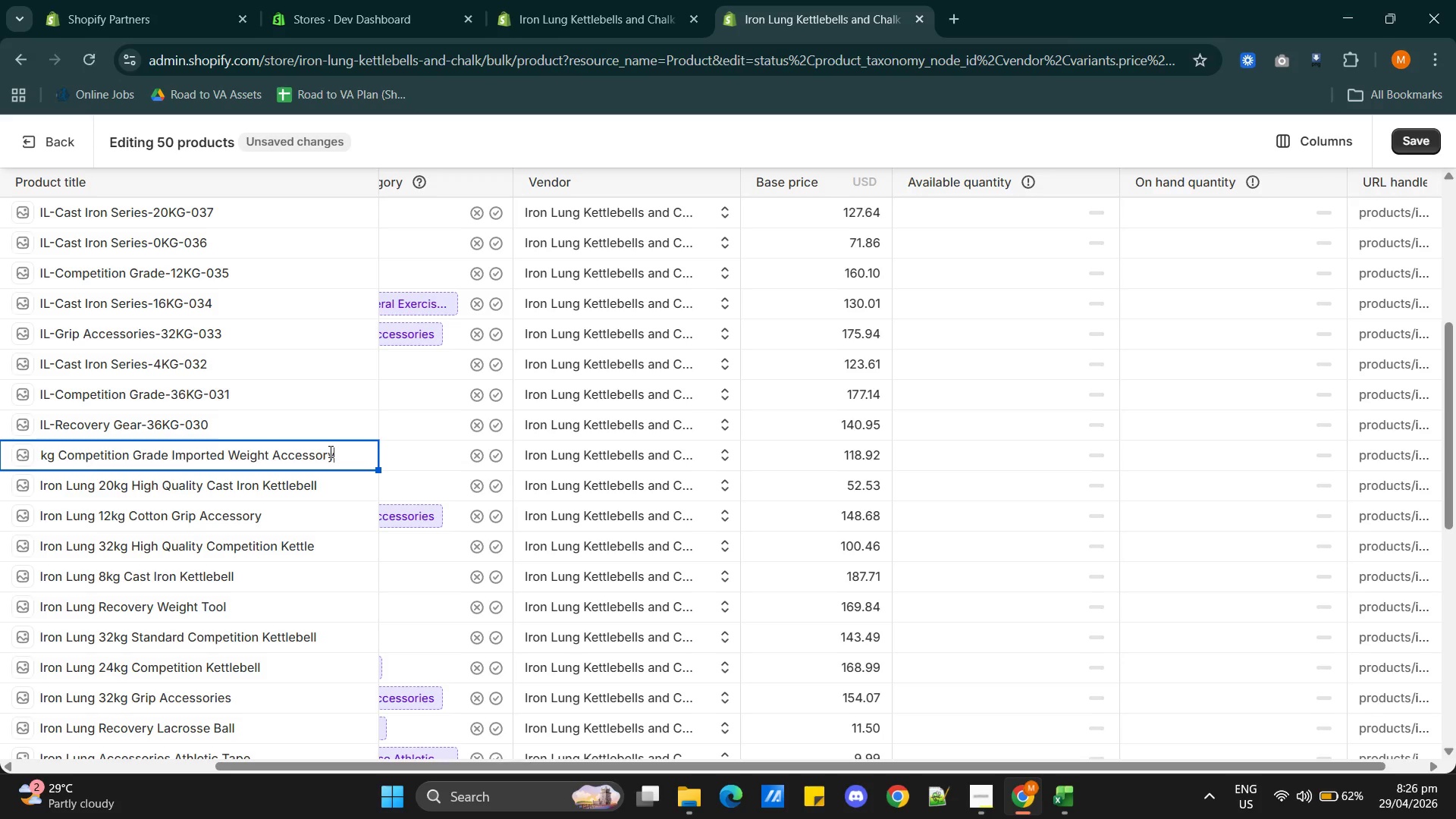 
wait(11.51)
 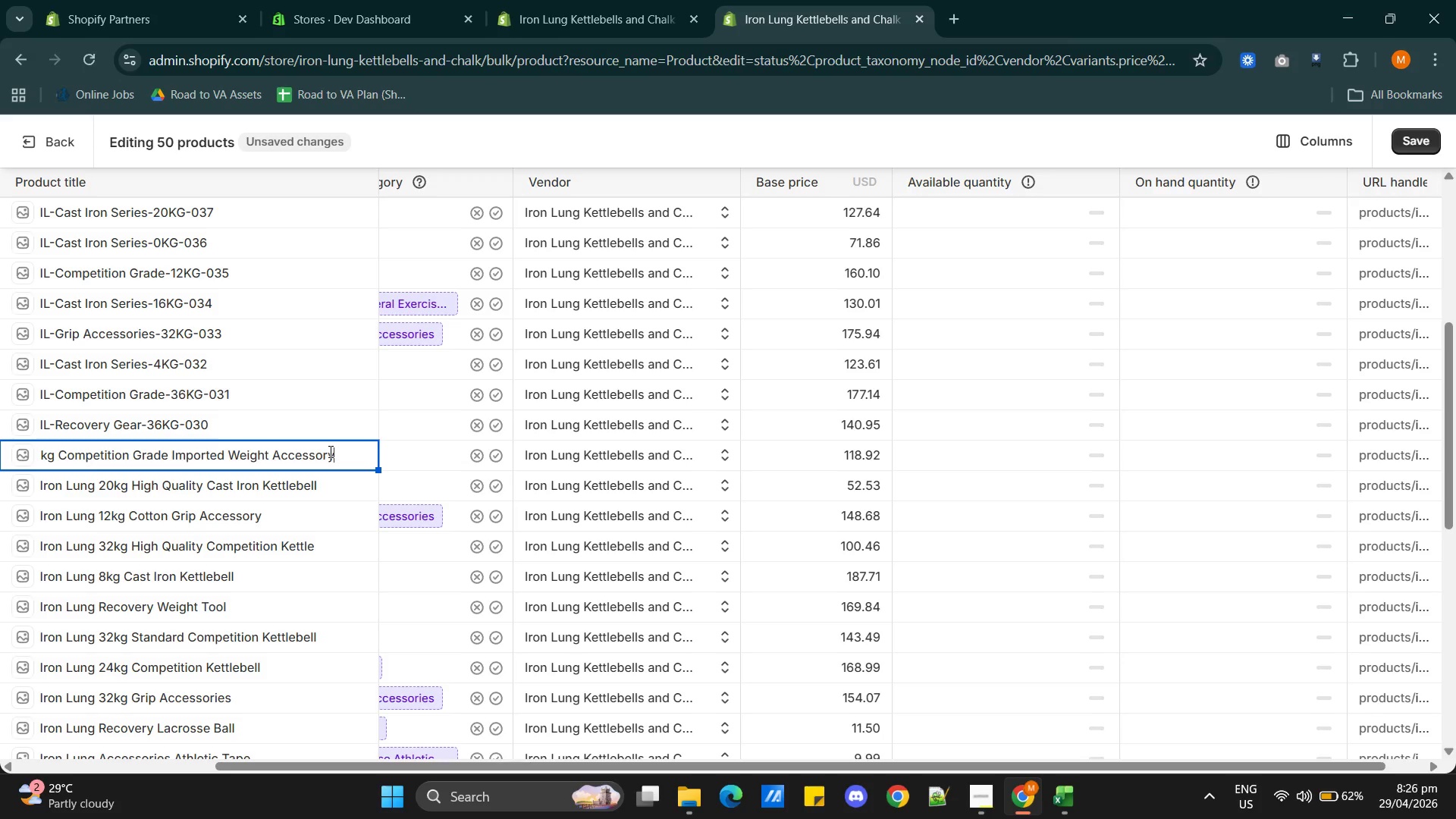 
mouse_move([1461, 806])
 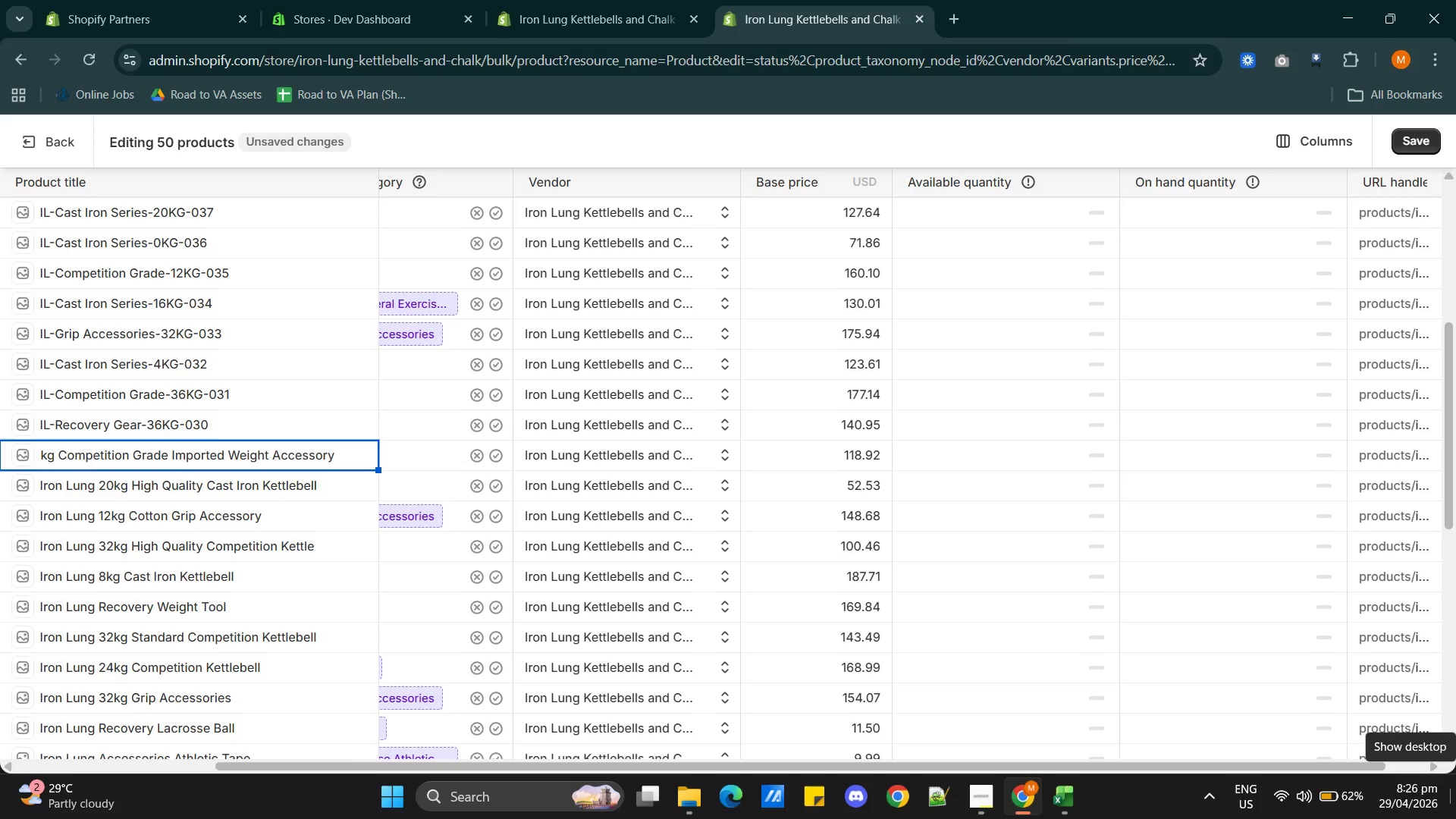 
mouse_move([1455, 802])
 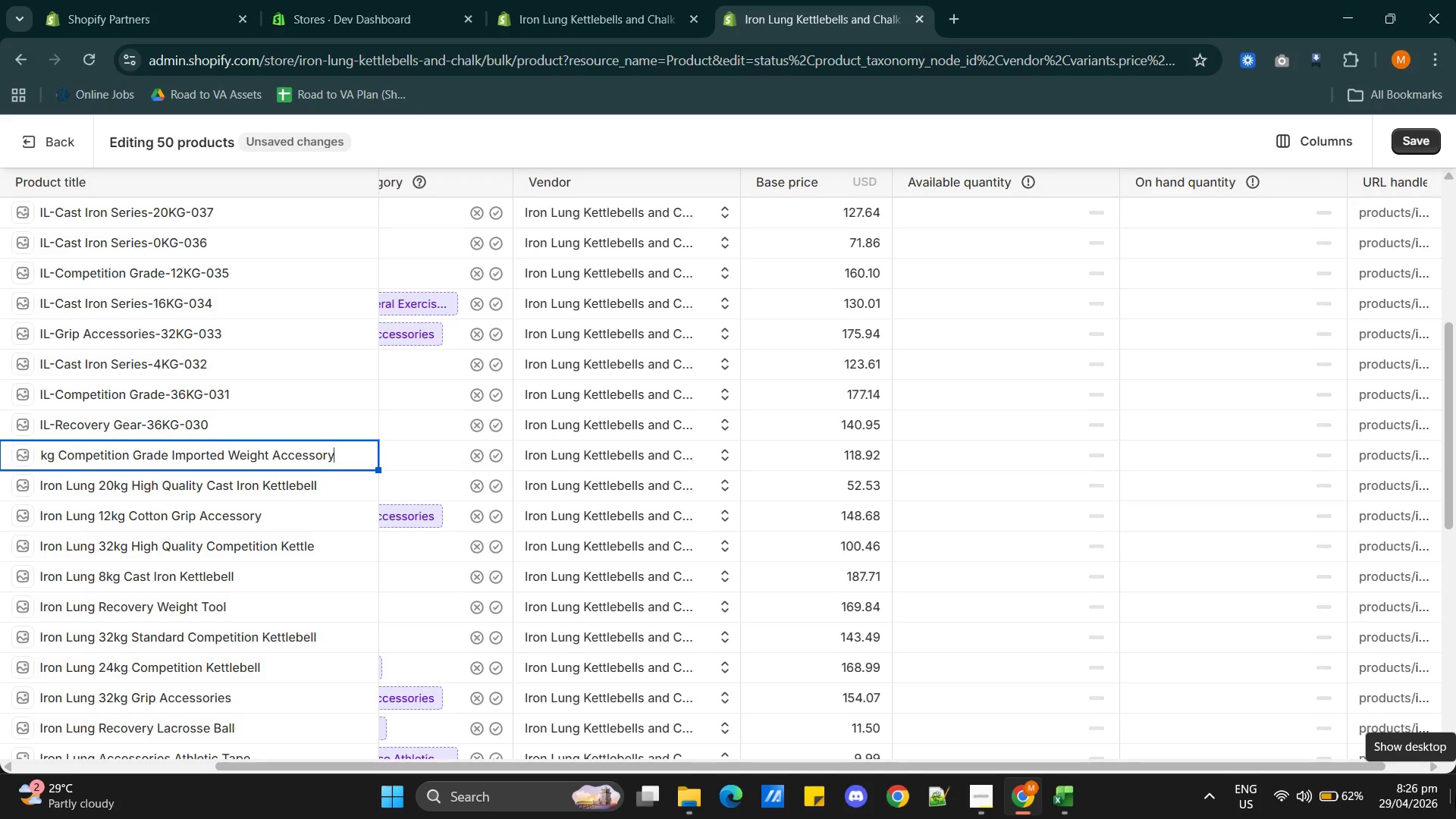 
mouse_move([1463, 823])
 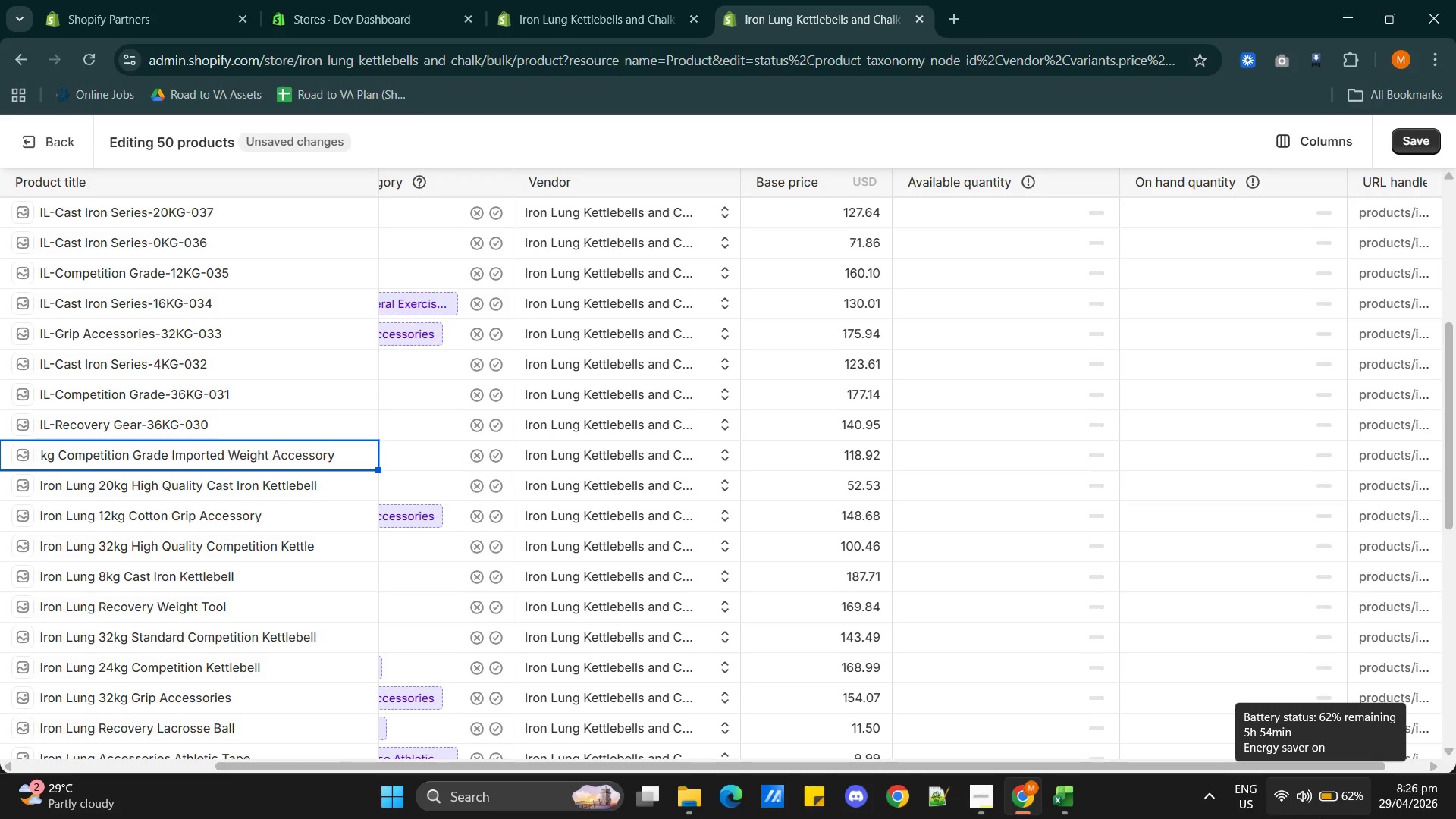 
wait(18.36)
 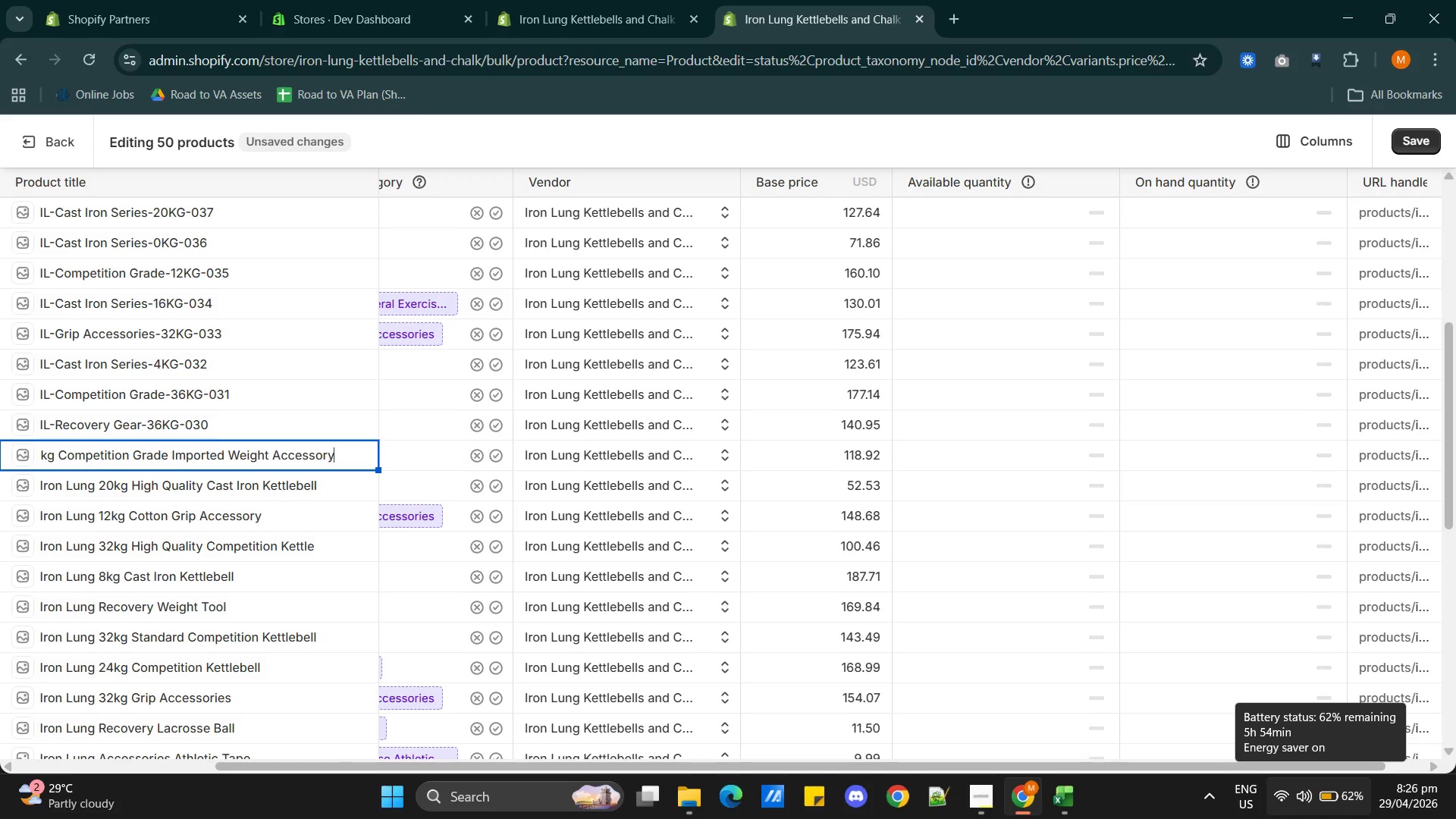 
key(Alt+AltLeft)
 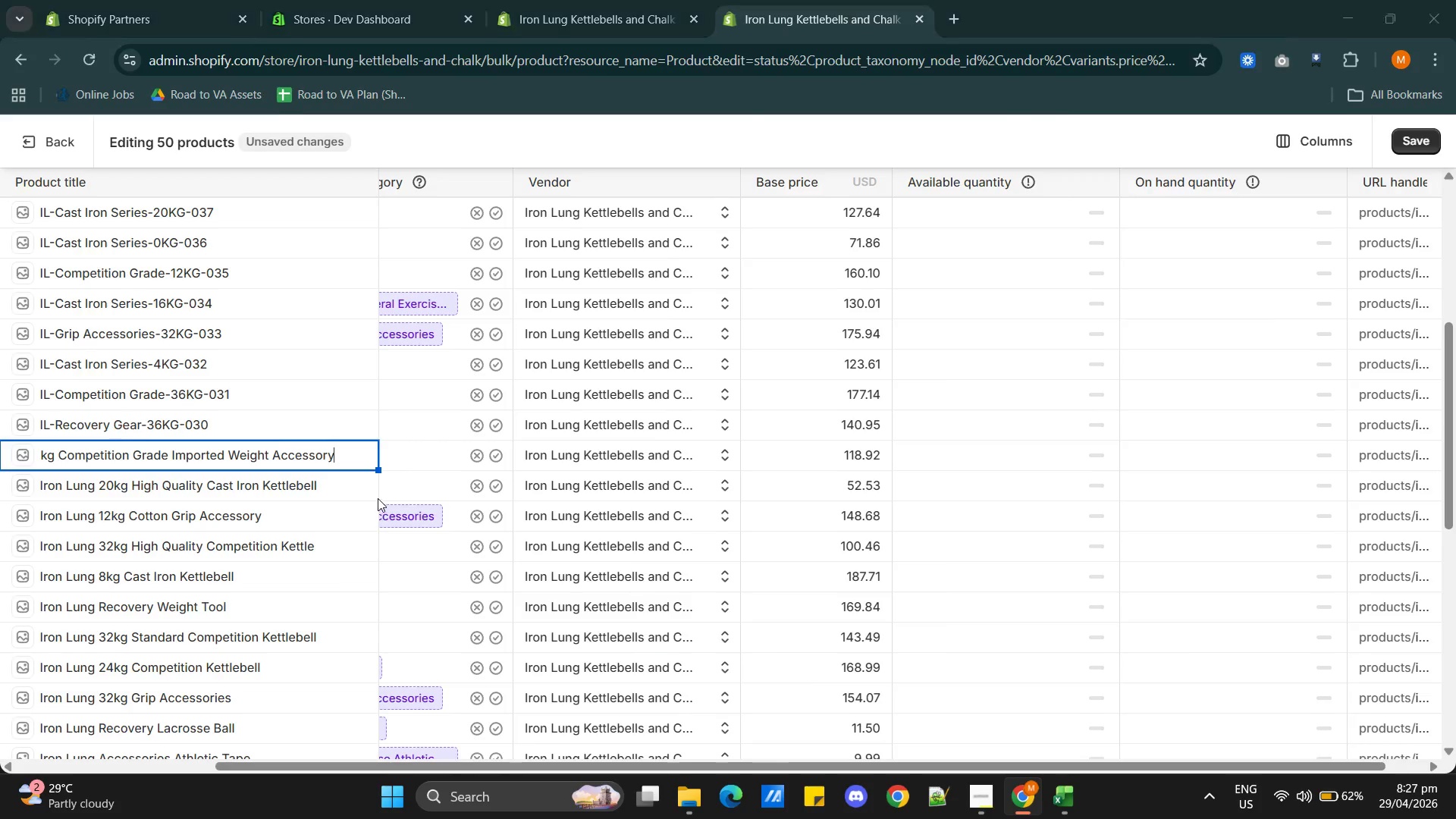 
key(Alt+Tab)
 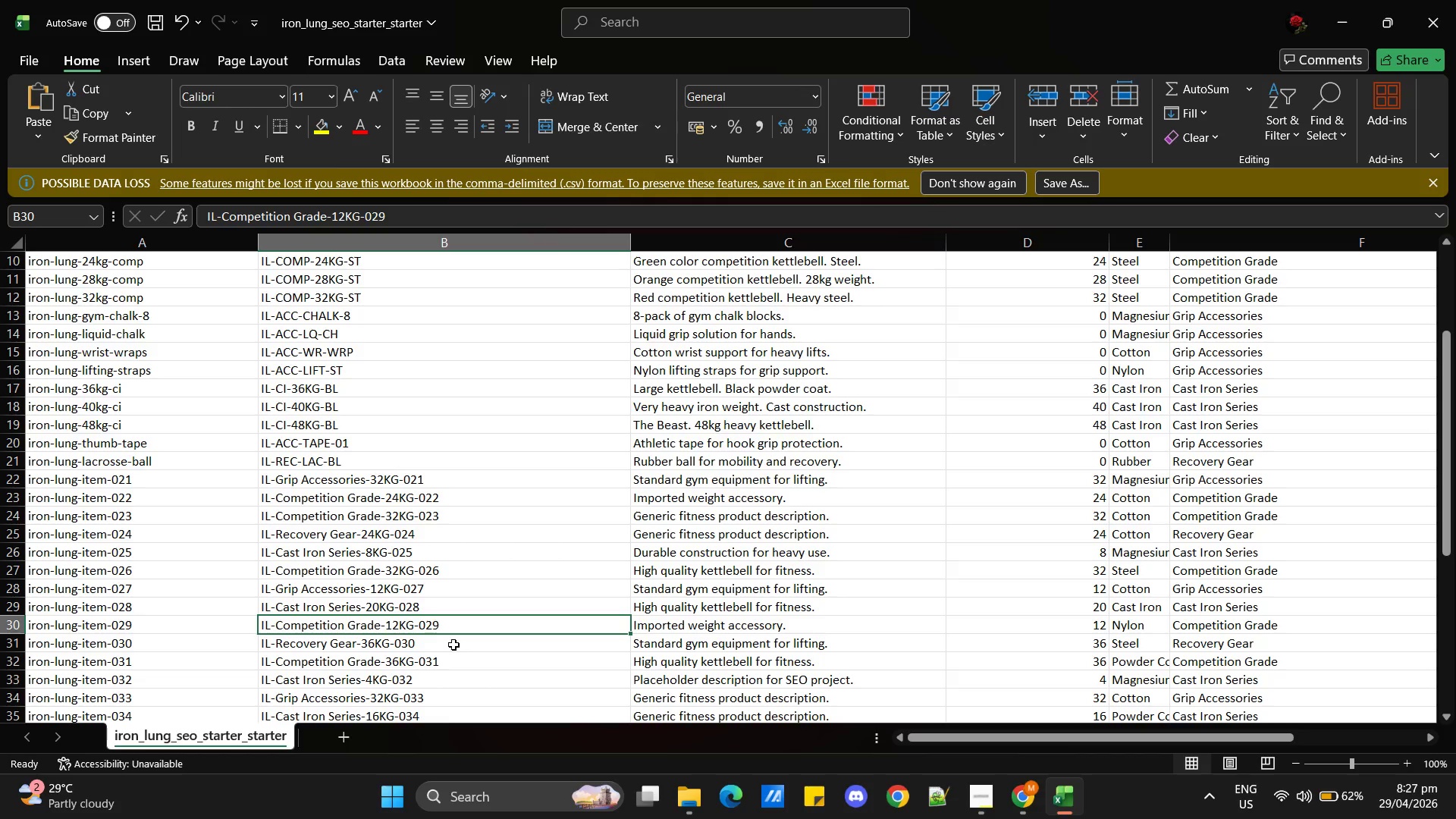 
wait(47.3)
 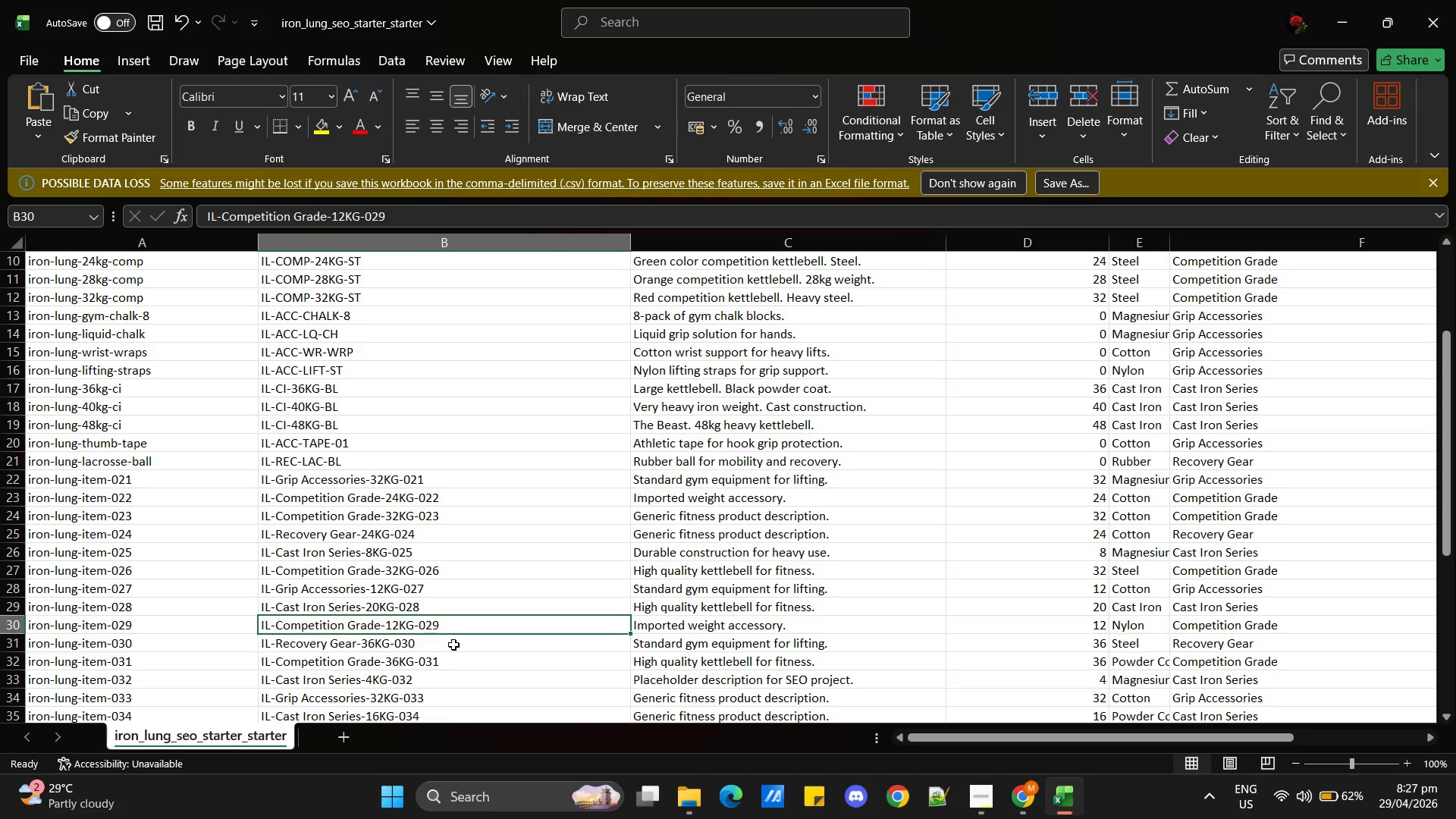 
left_click([472, 648])
 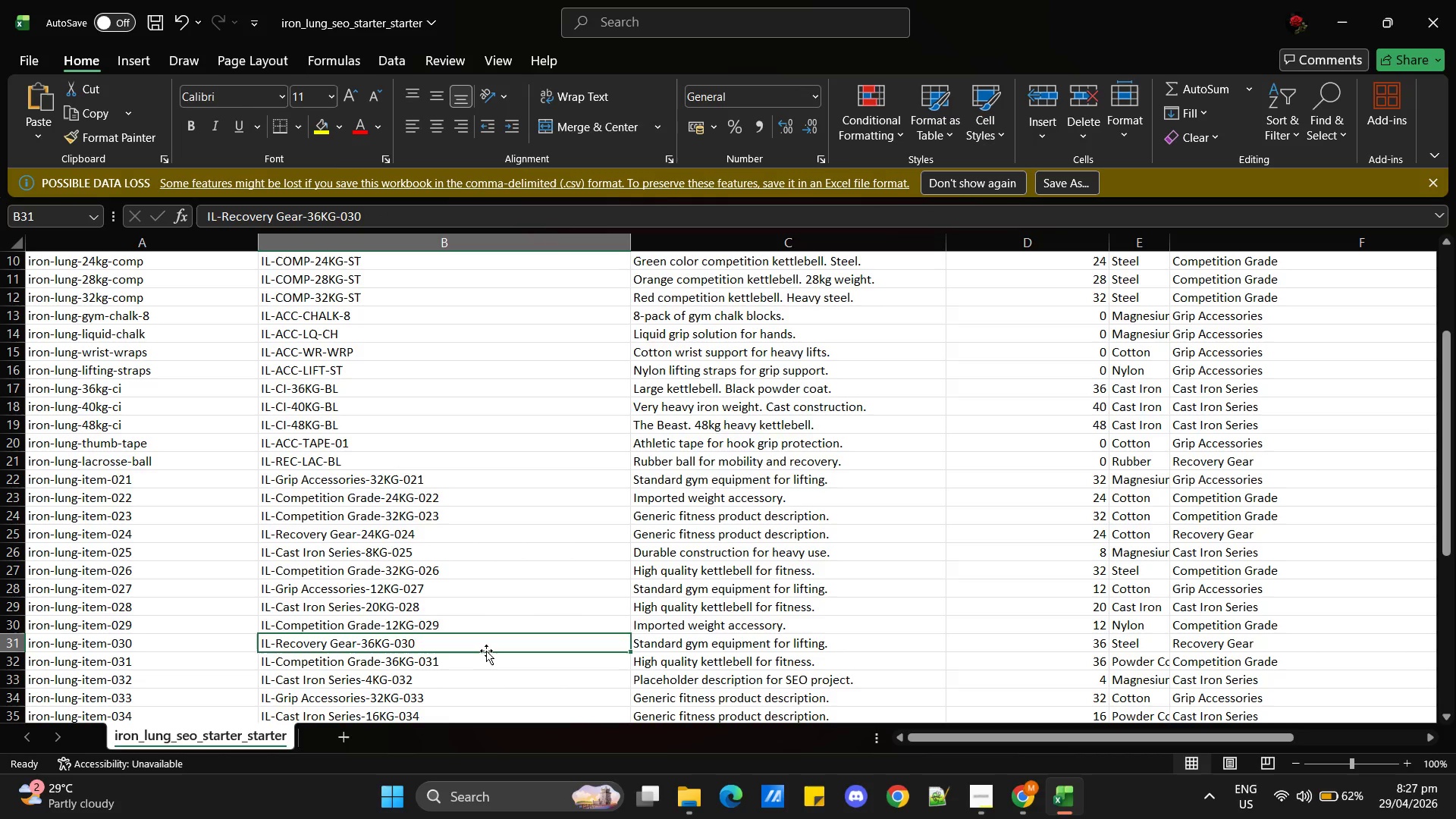 
key(Alt+AltLeft)
 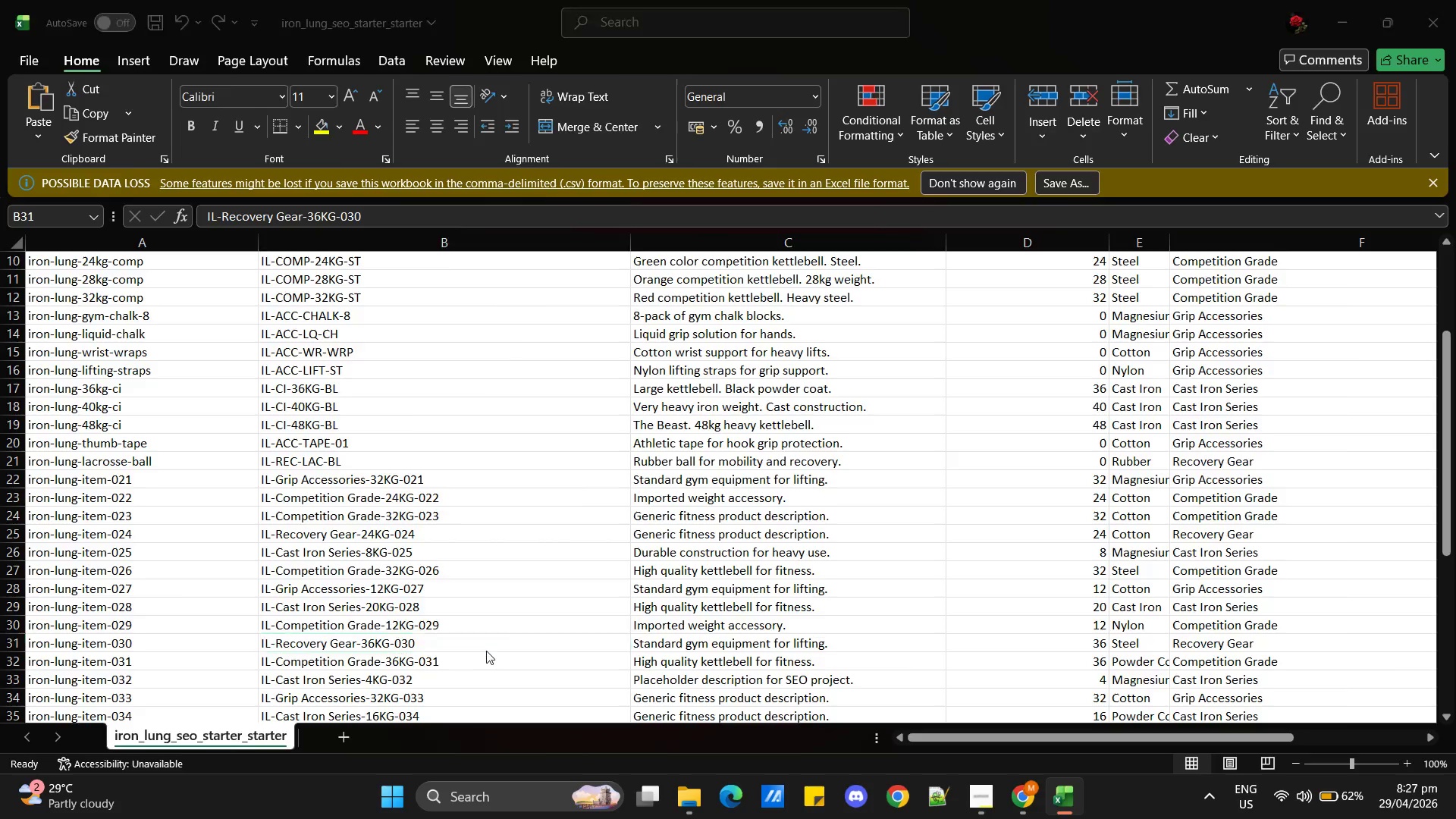 
key(Alt+Tab)
 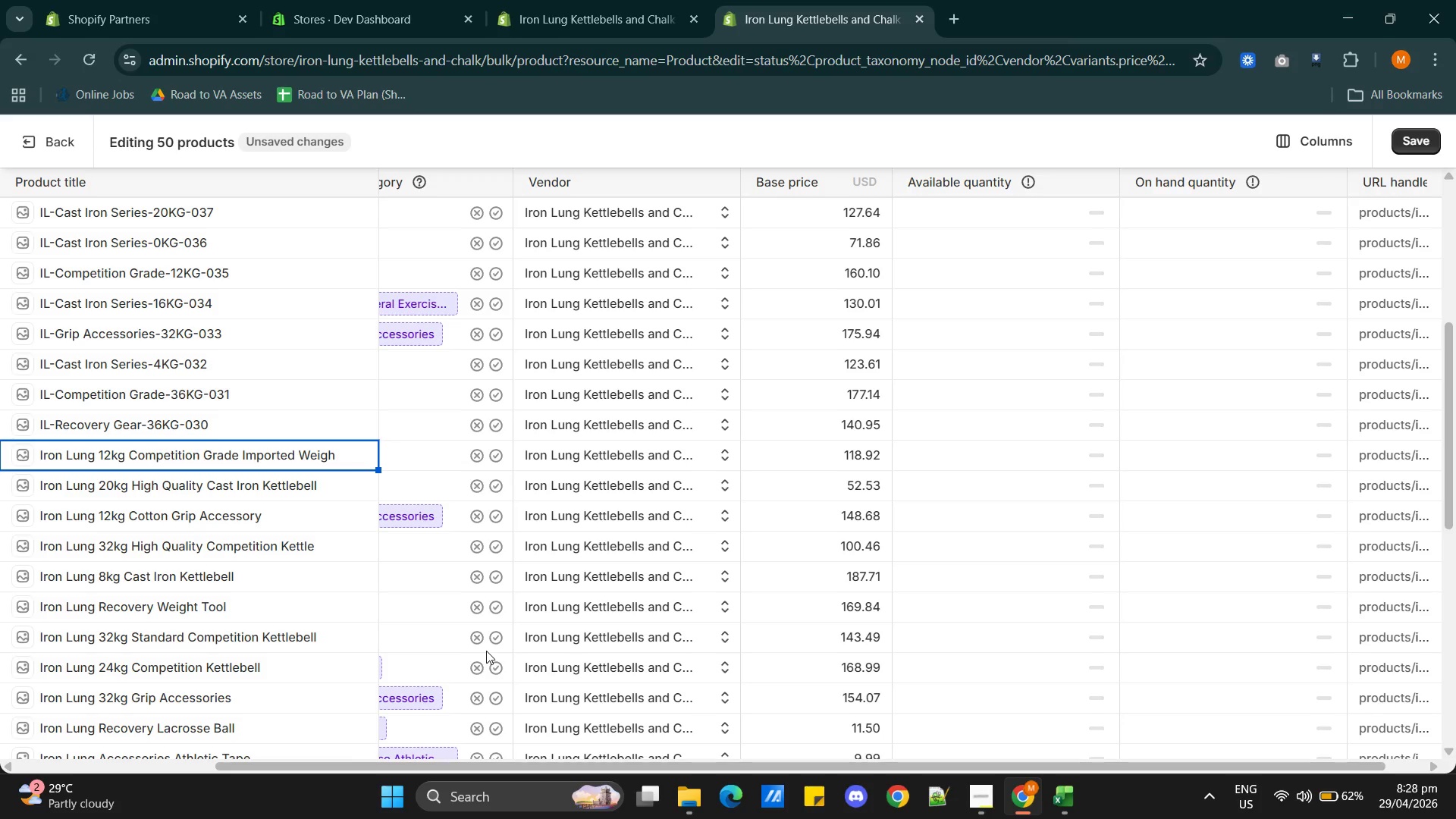 
wait(39.03)
 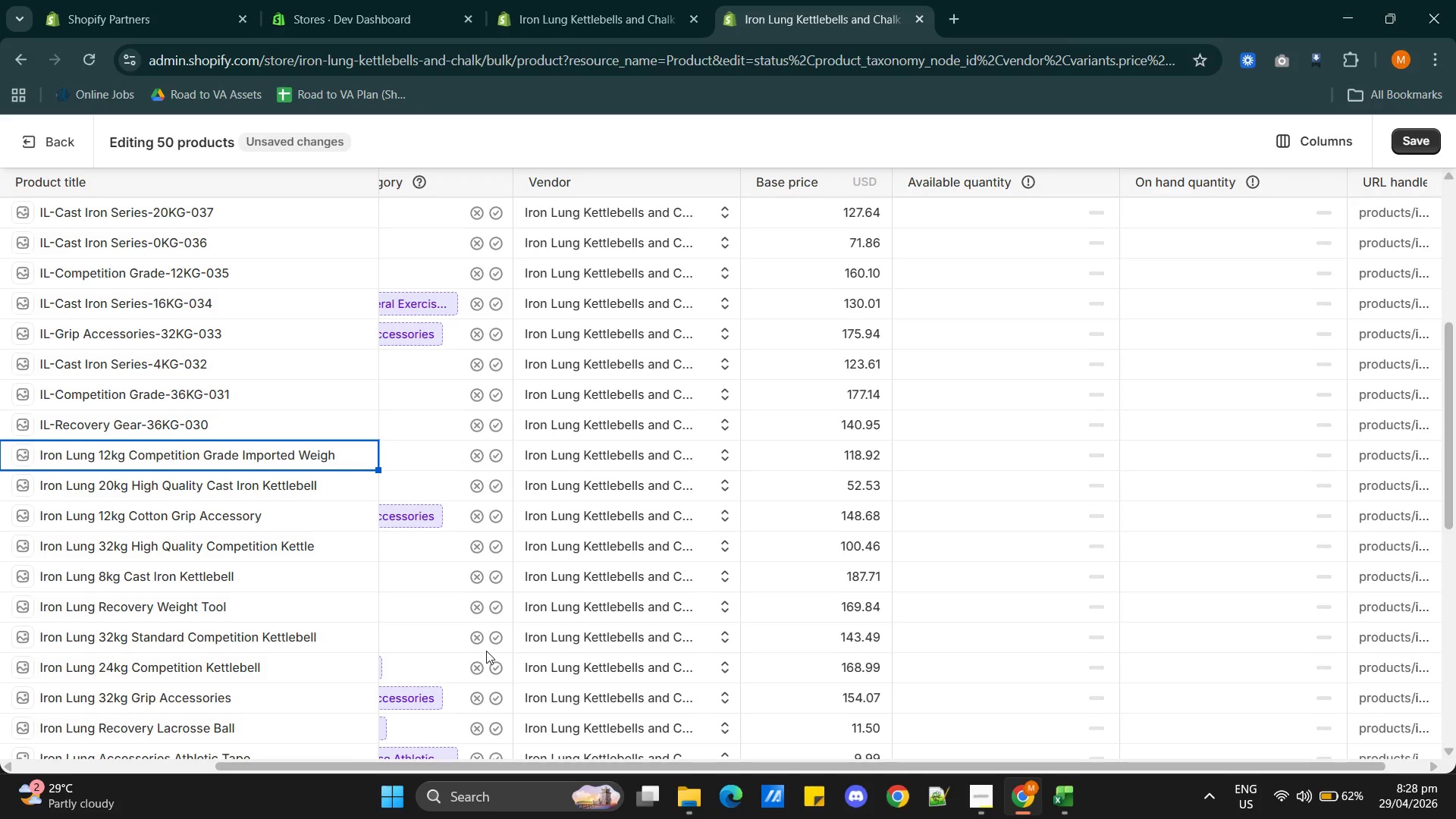 
left_click([340, 454])
 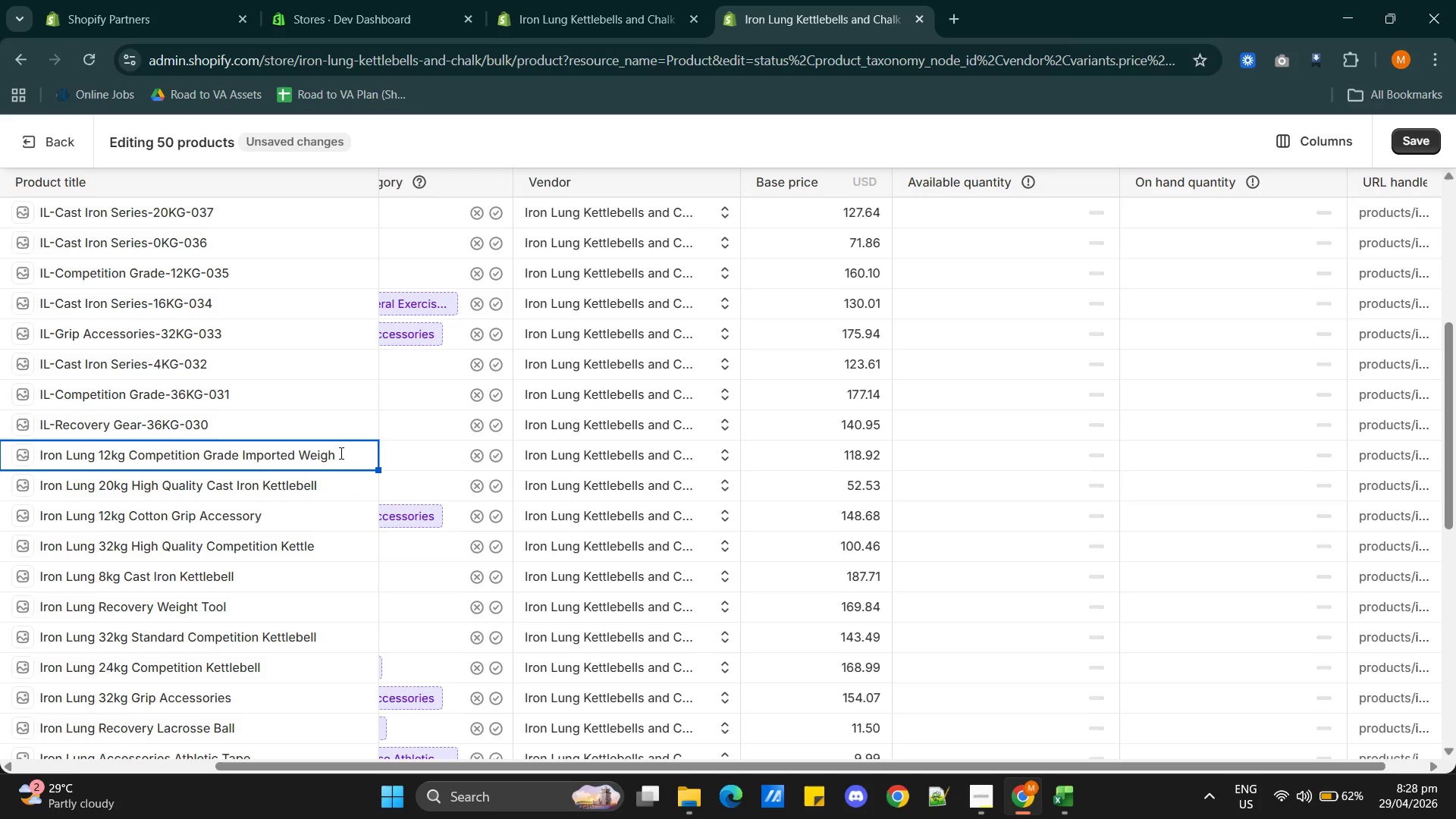 
left_click([340, 453])
 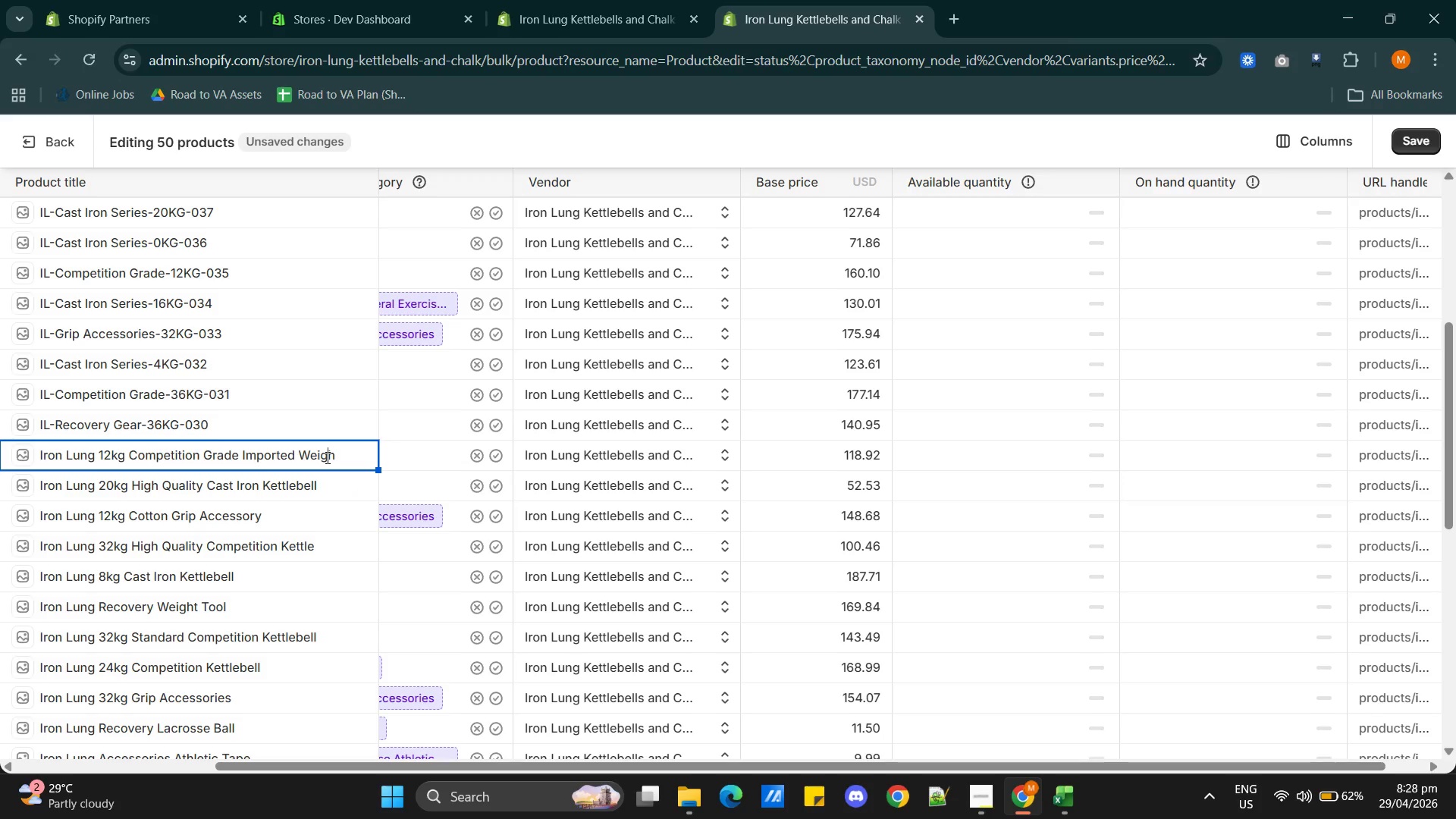 
double_click([326, 457])
 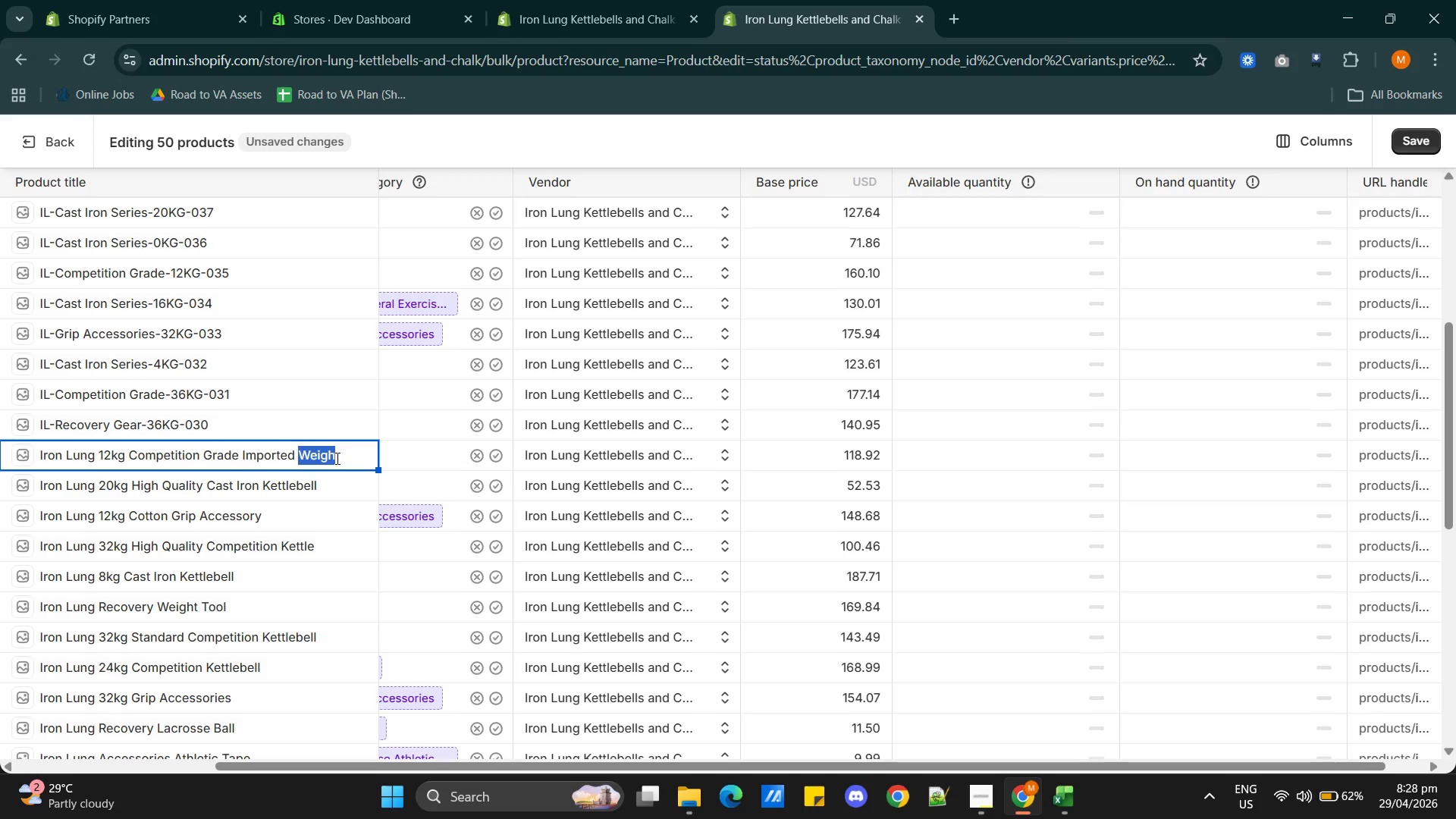 
left_click([336, 458])
 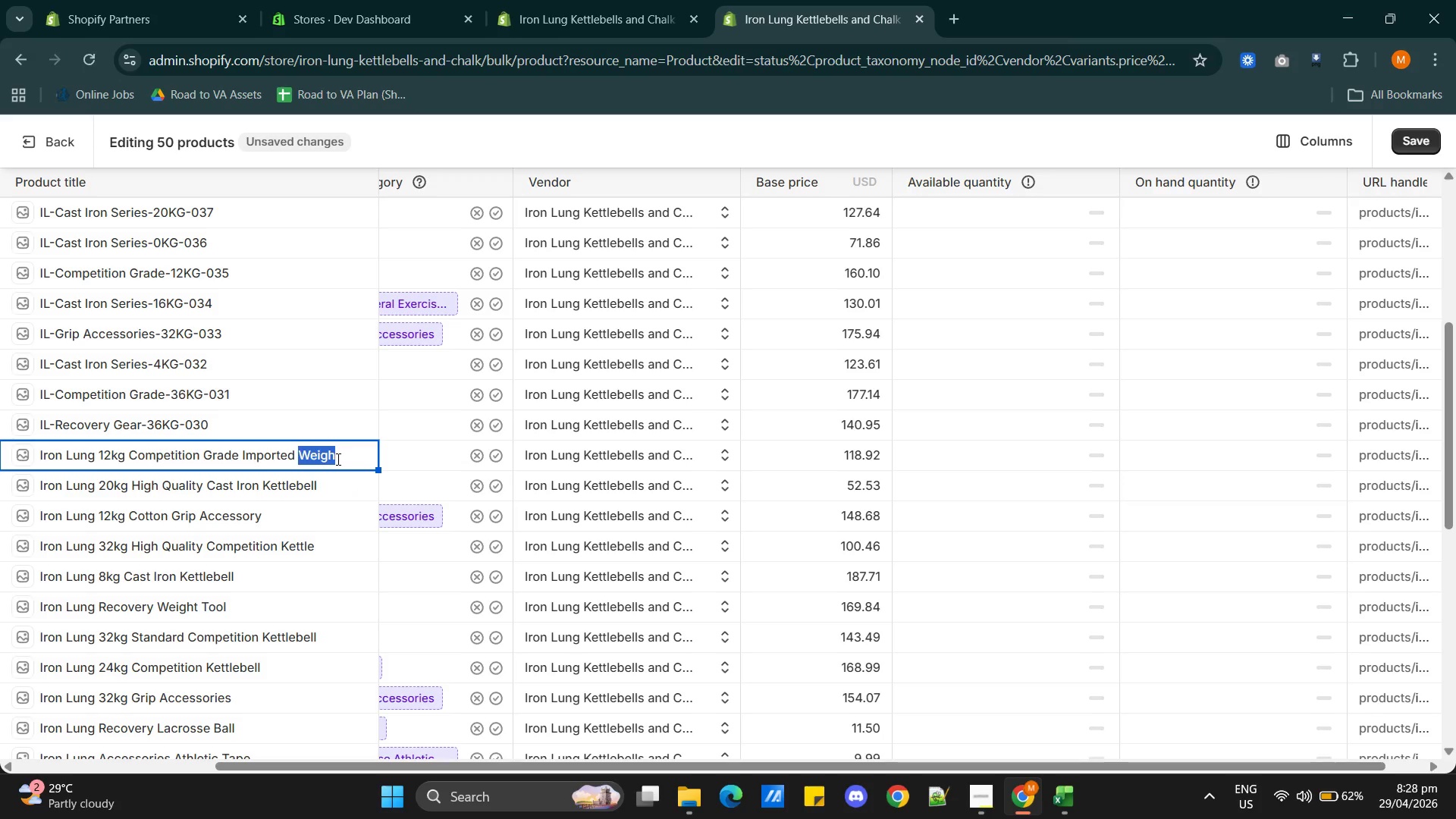 
key(ArrowRight)
 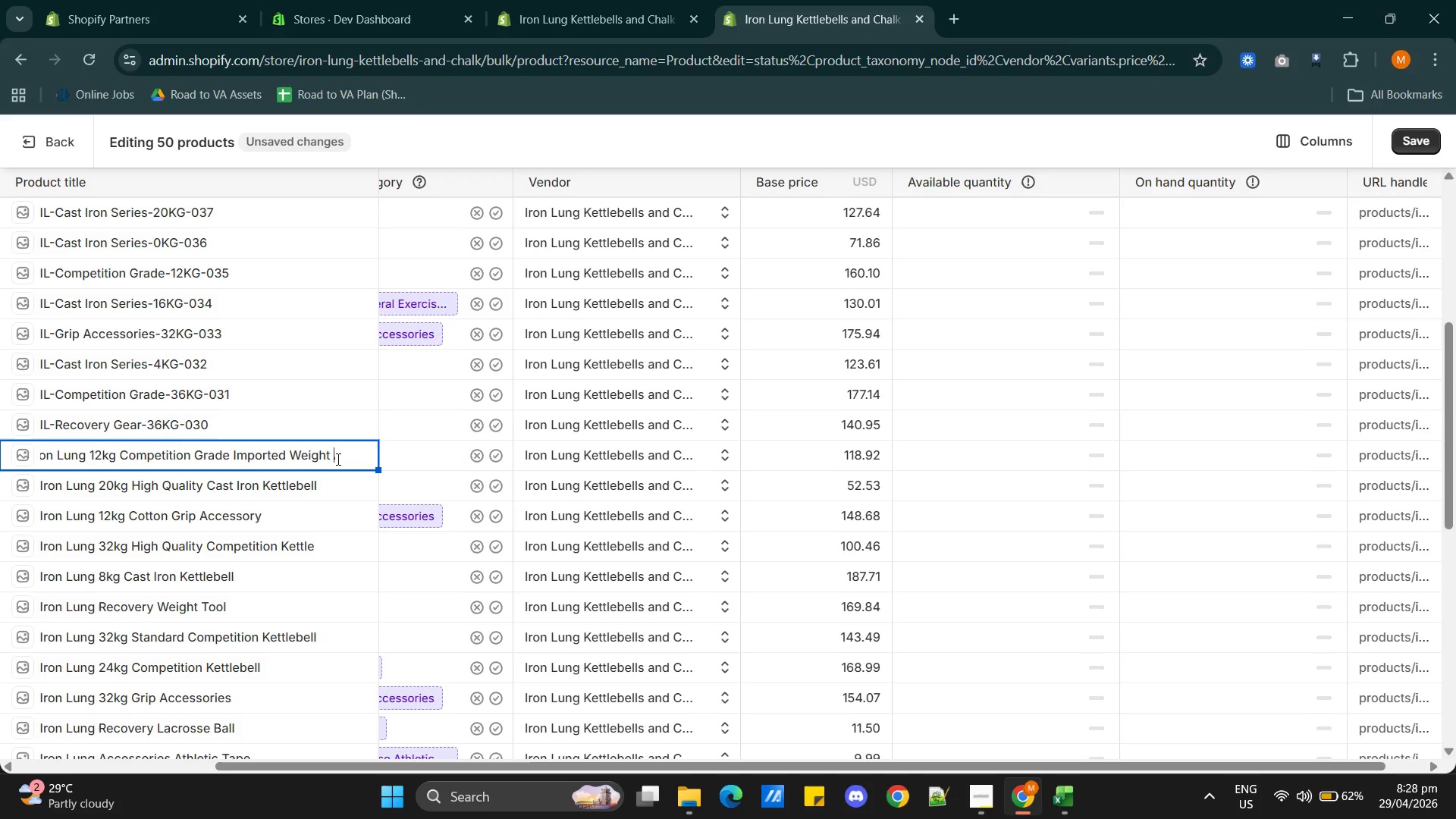 
key(ArrowRight)
 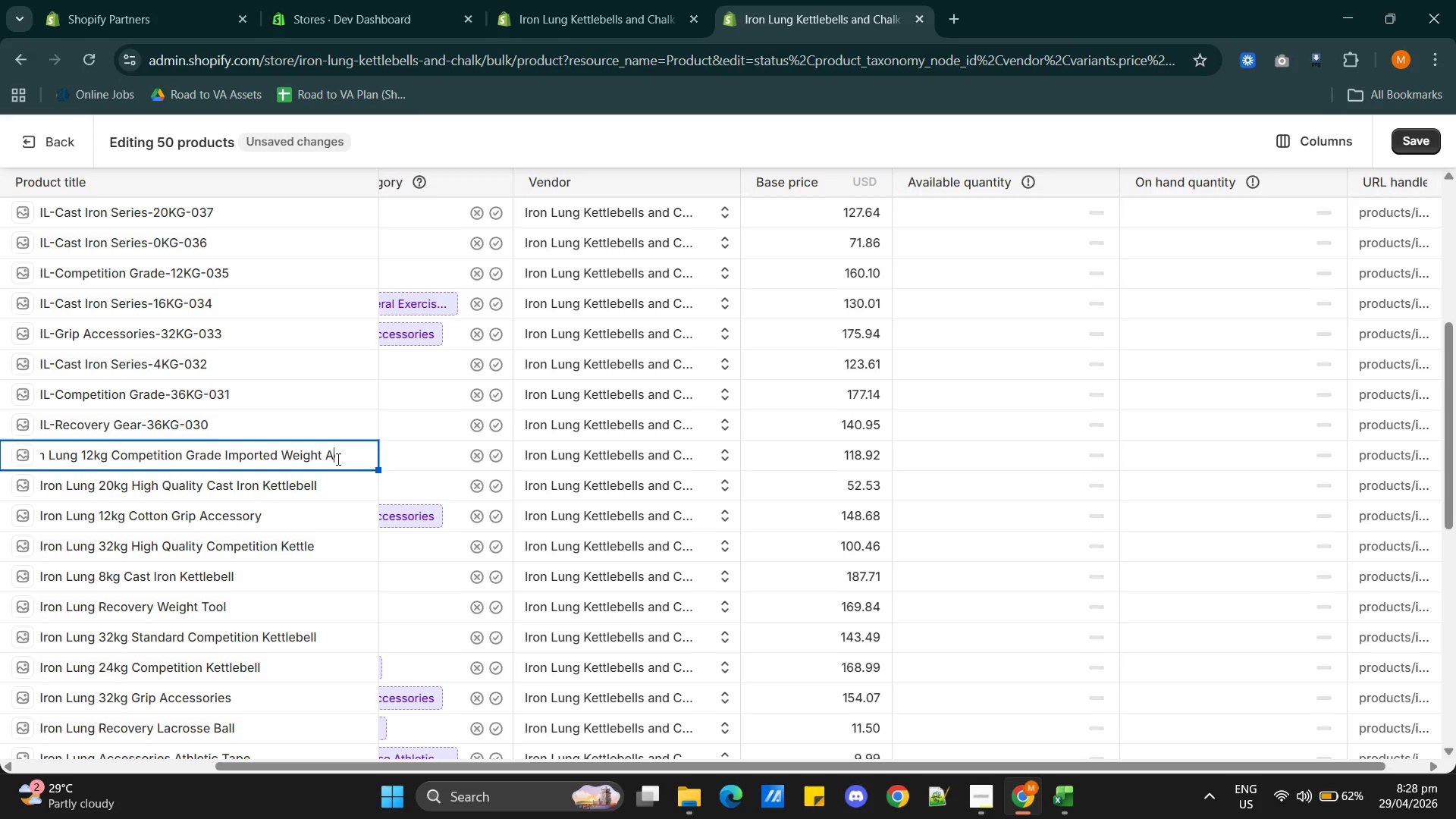 
key(ArrowRight)
 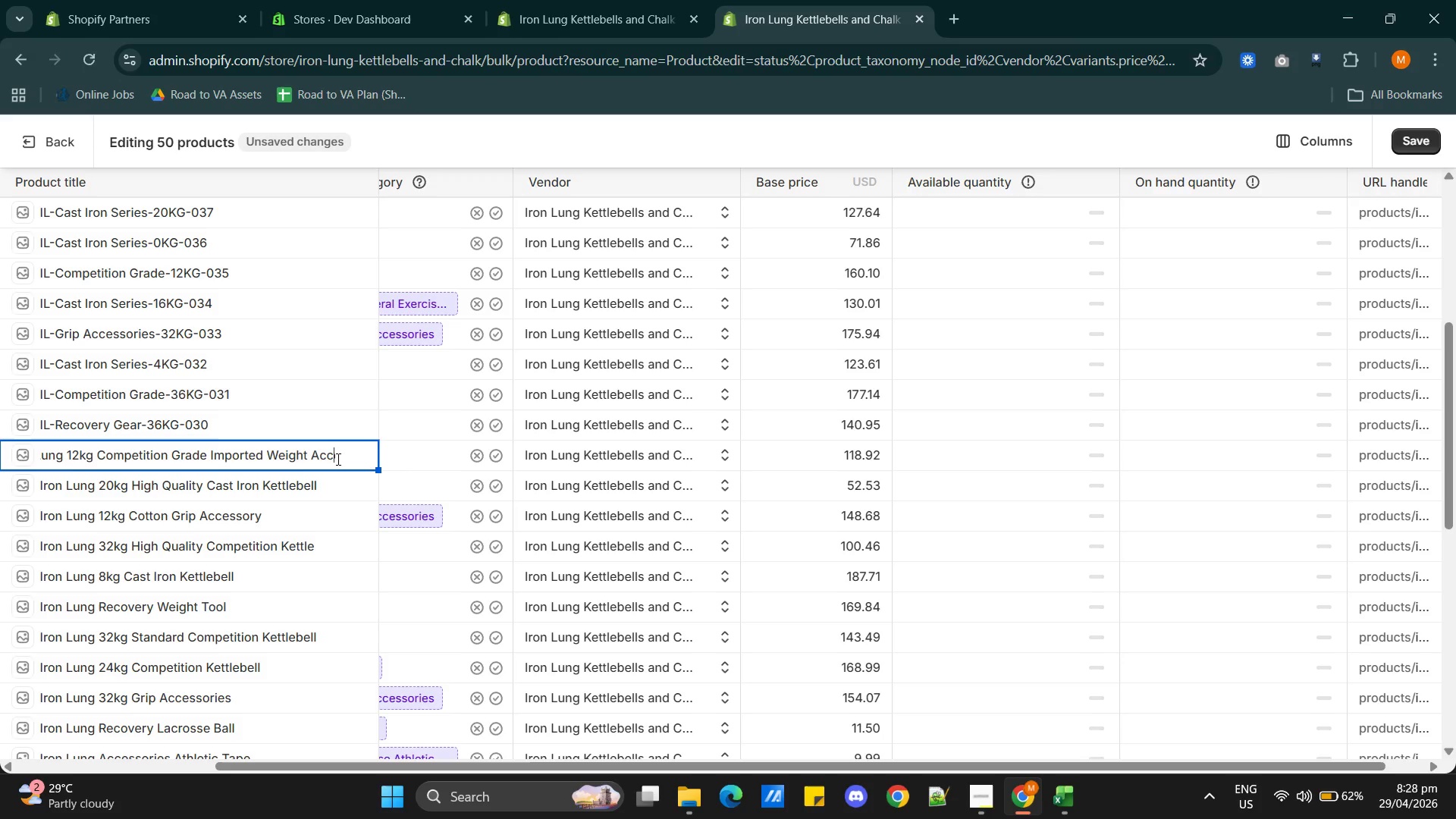 
key(ArrowRight)
 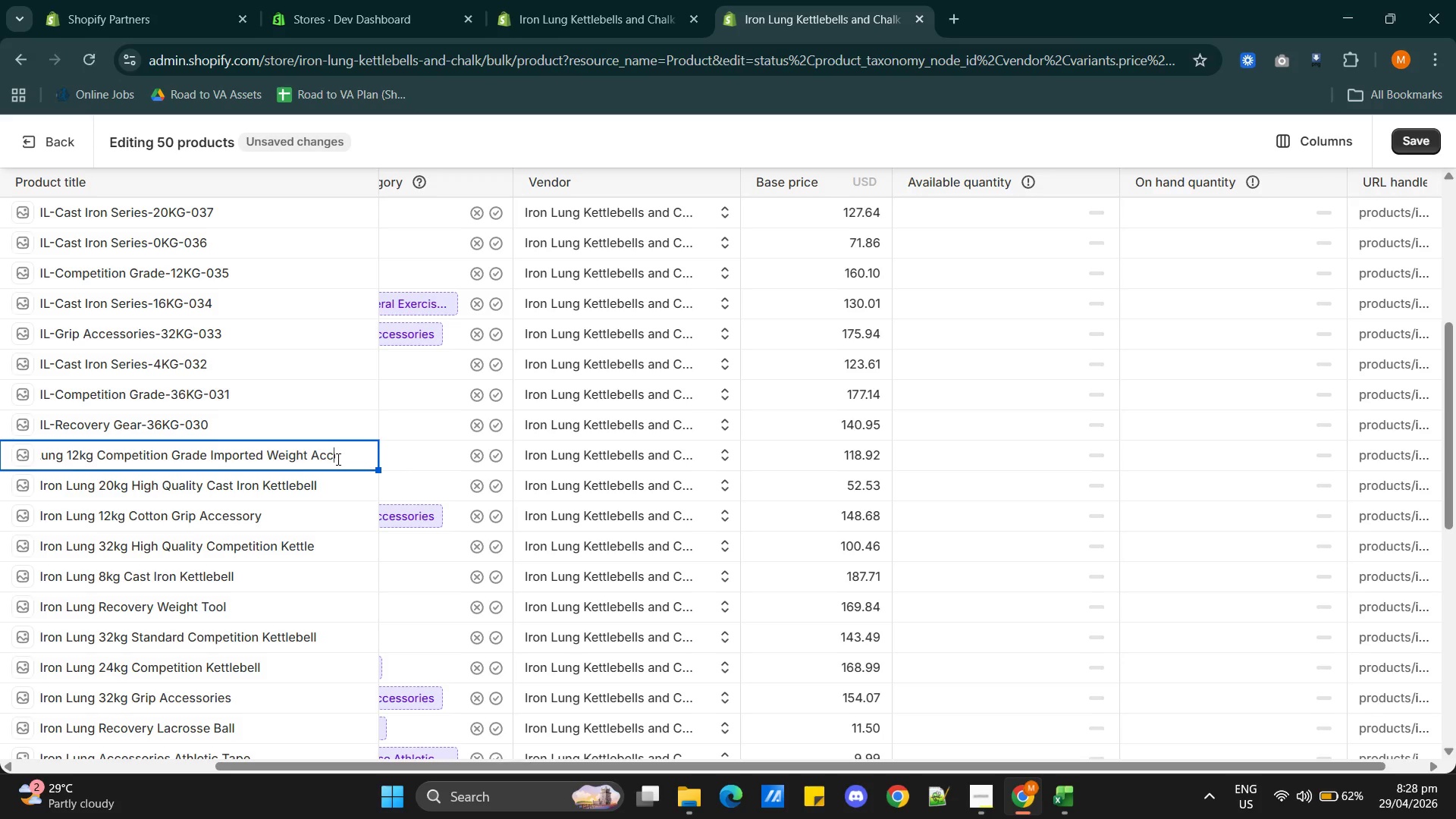 
key(ArrowRight)
 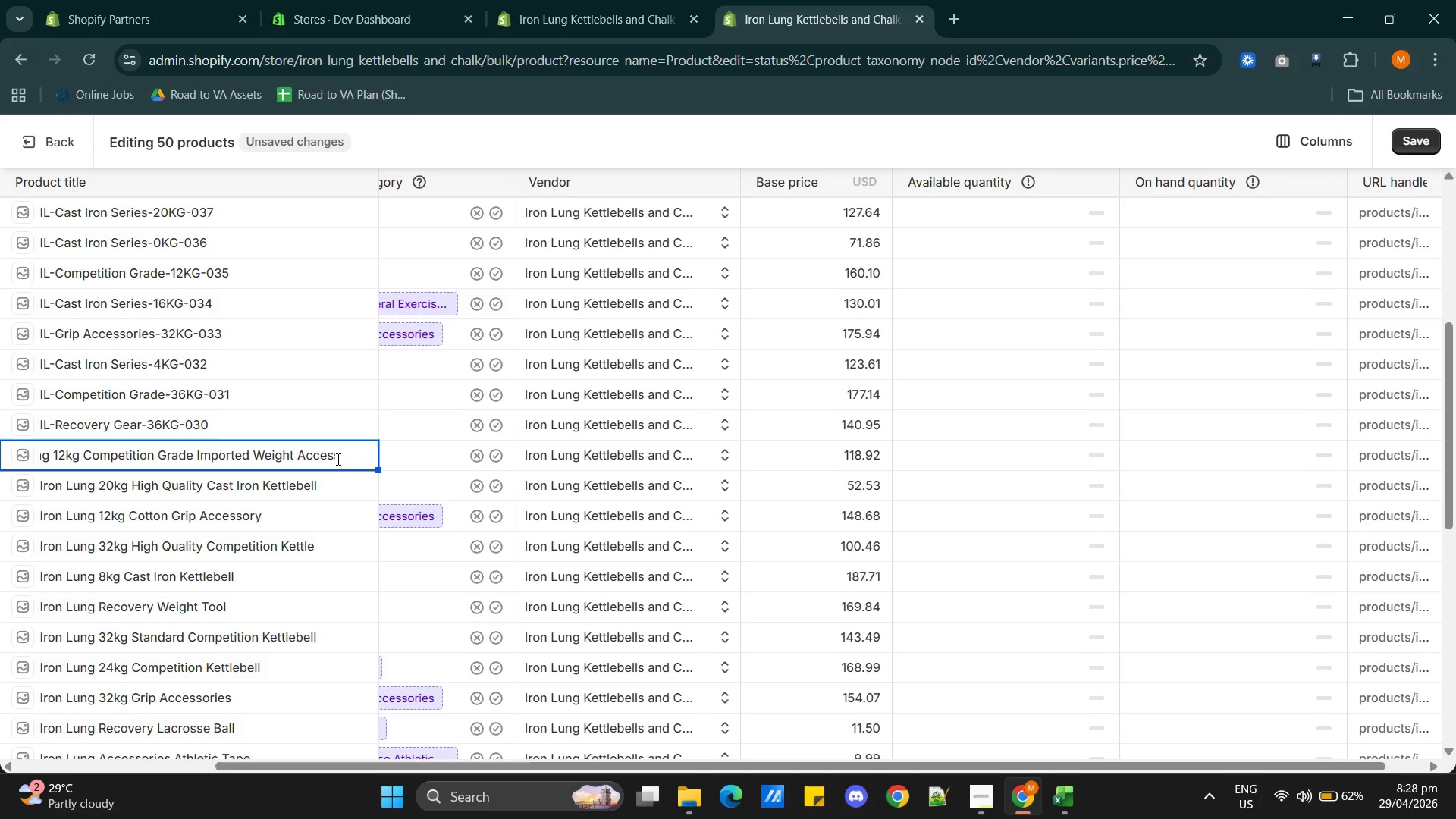 
key(ArrowRight)
 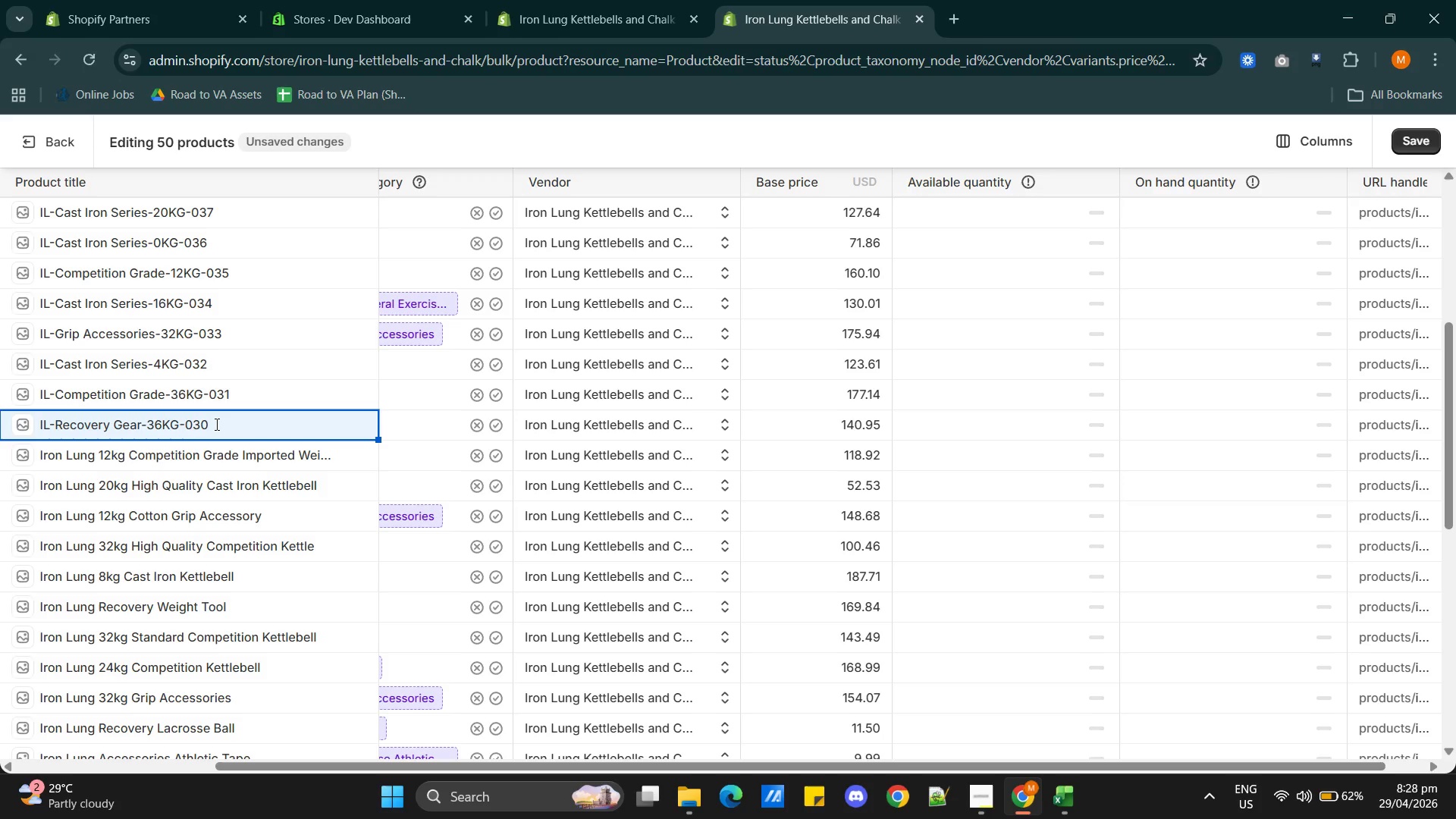 
wait(22.77)
 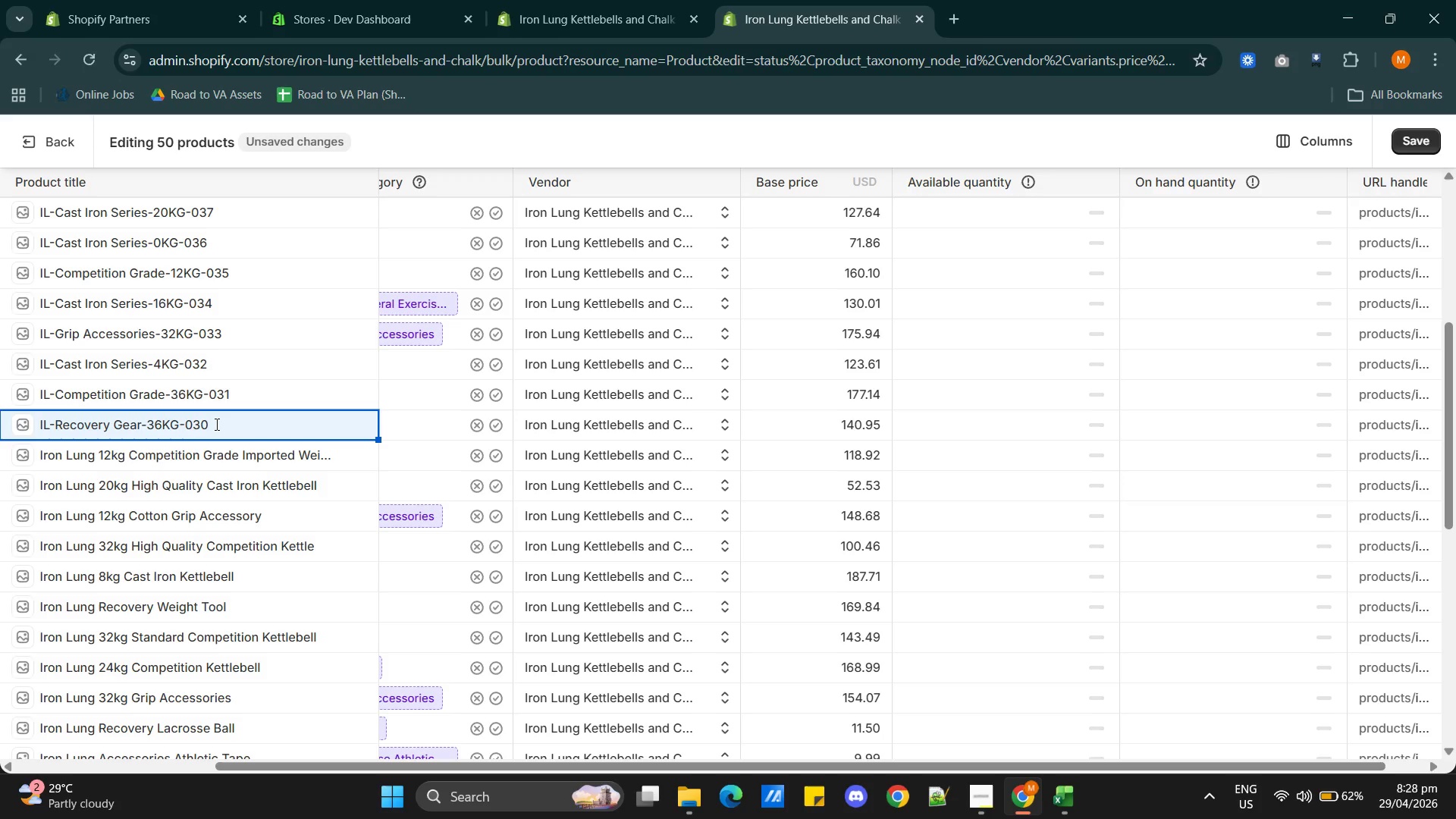 
key(Alt+AltLeft)
 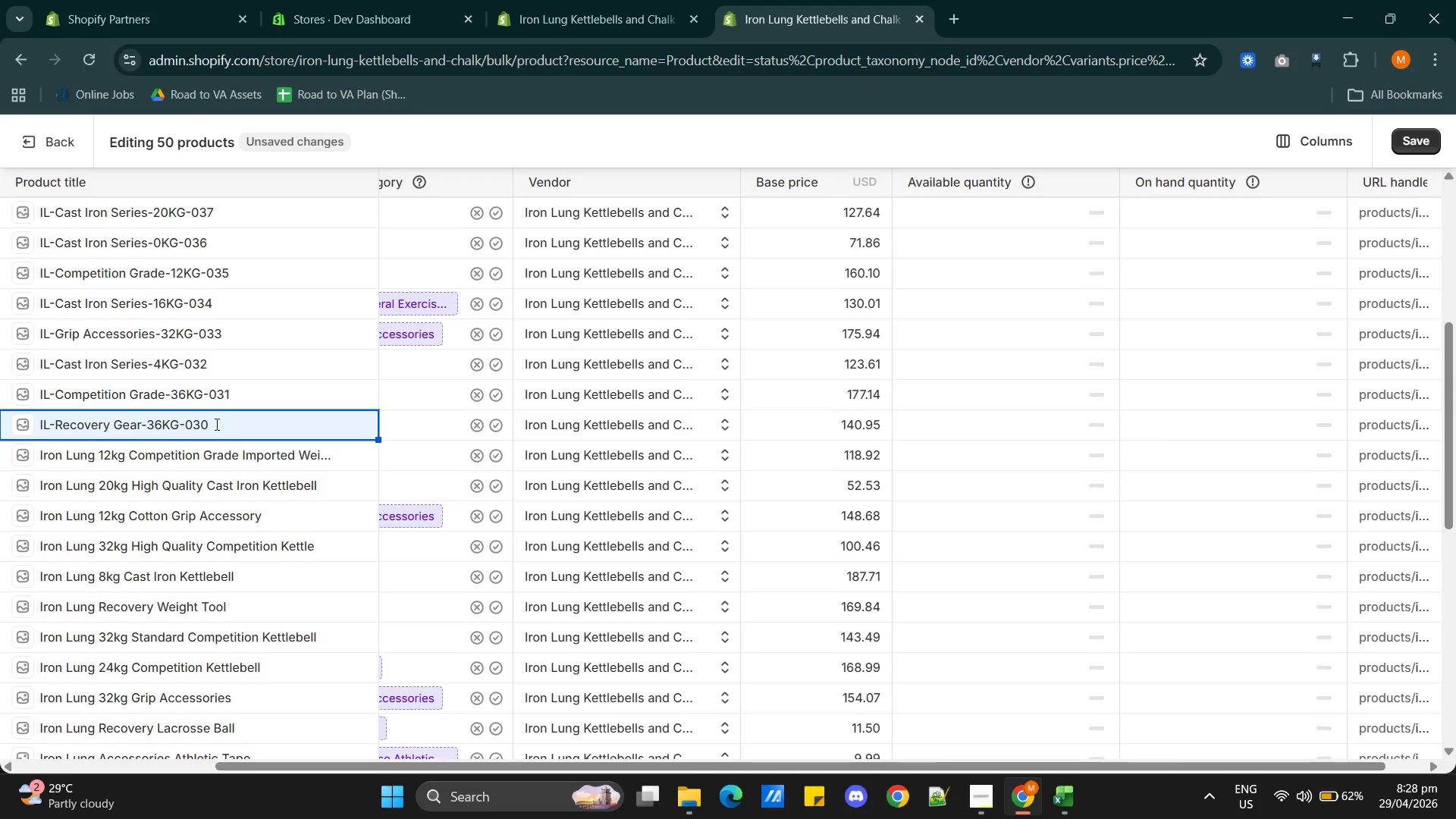 
key(Alt+Tab)
 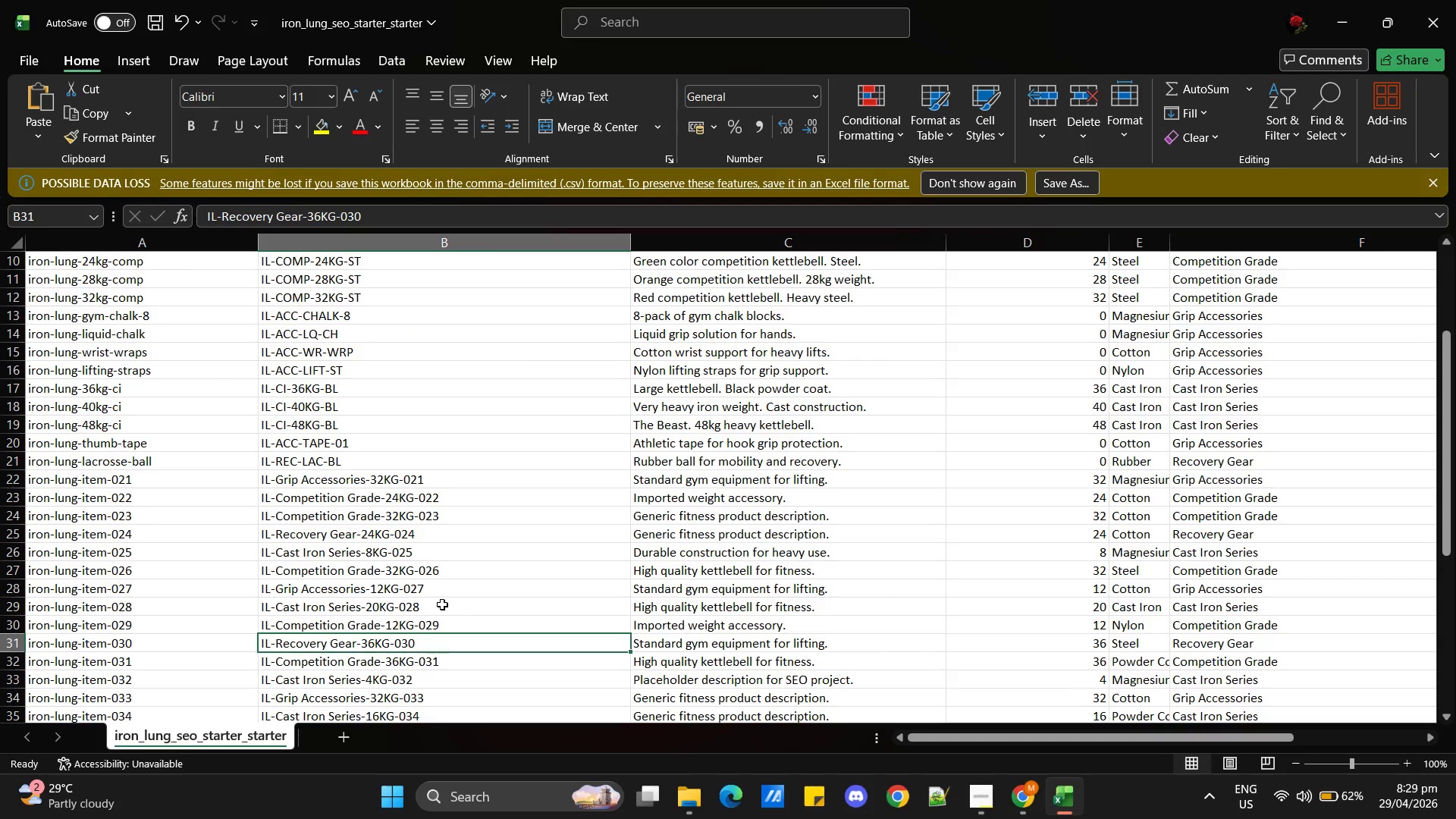 
left_click([431, 667])
 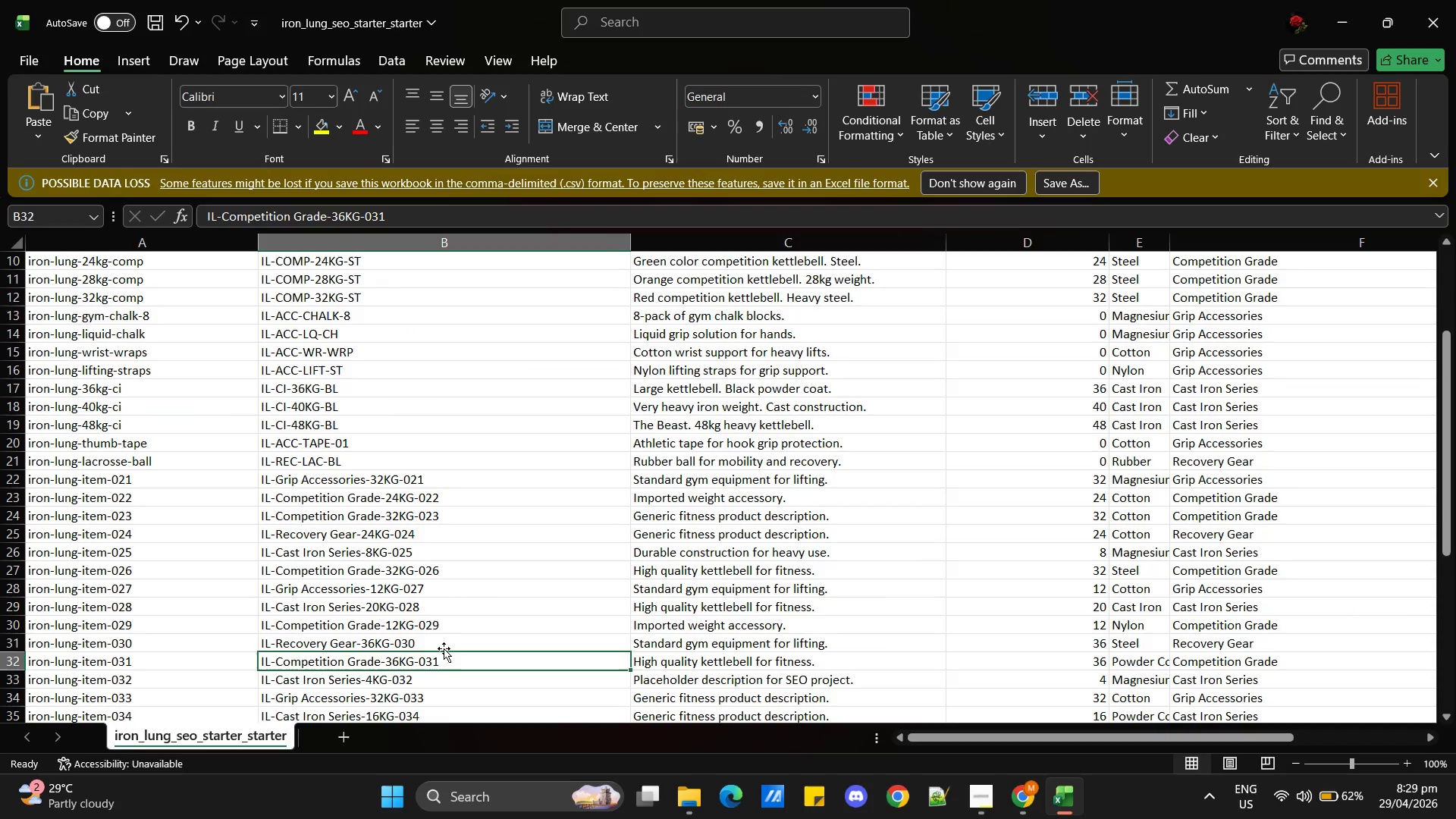 
left_click([448, 644])
 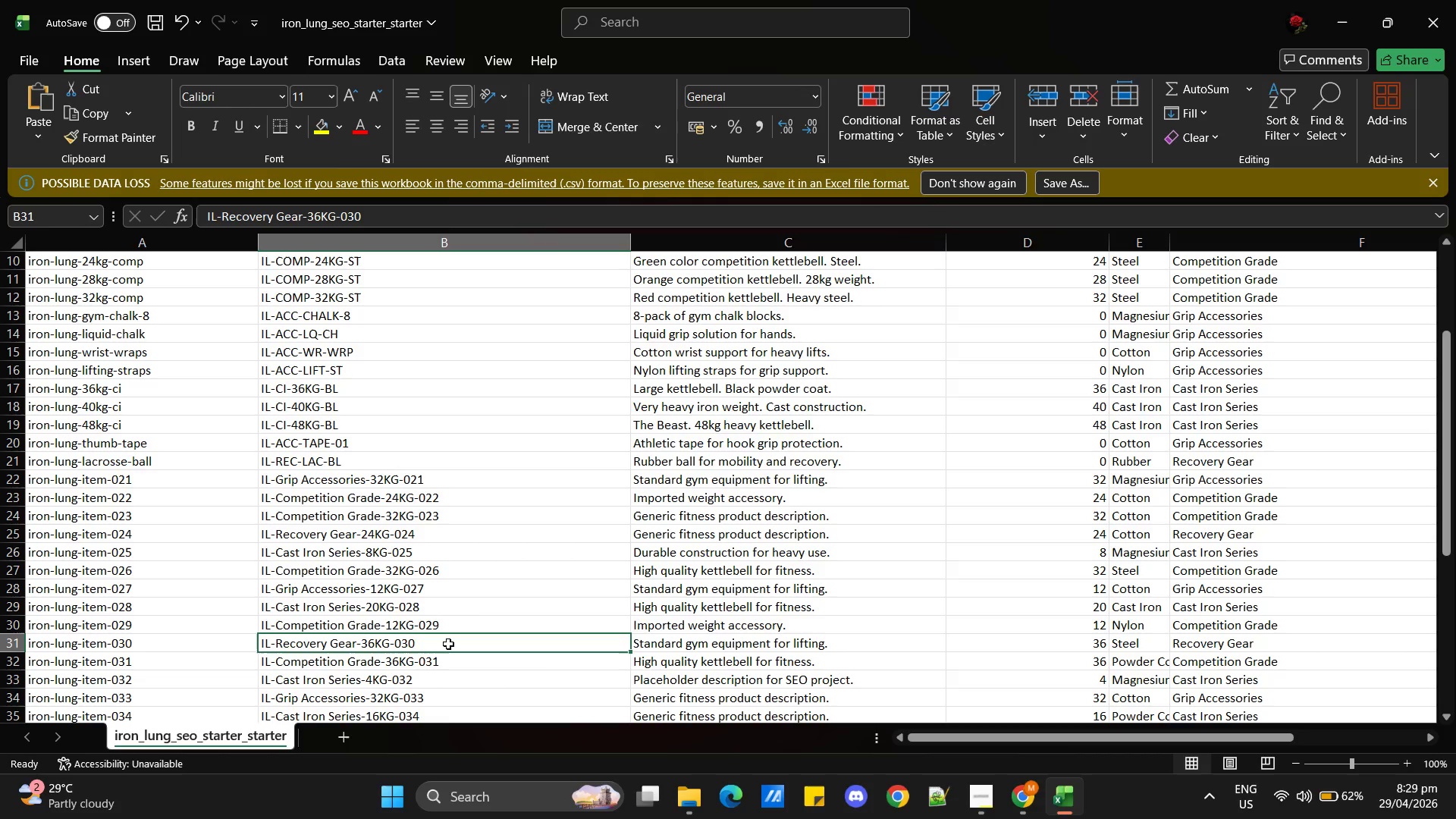 
key(Alt+AltLeft)
 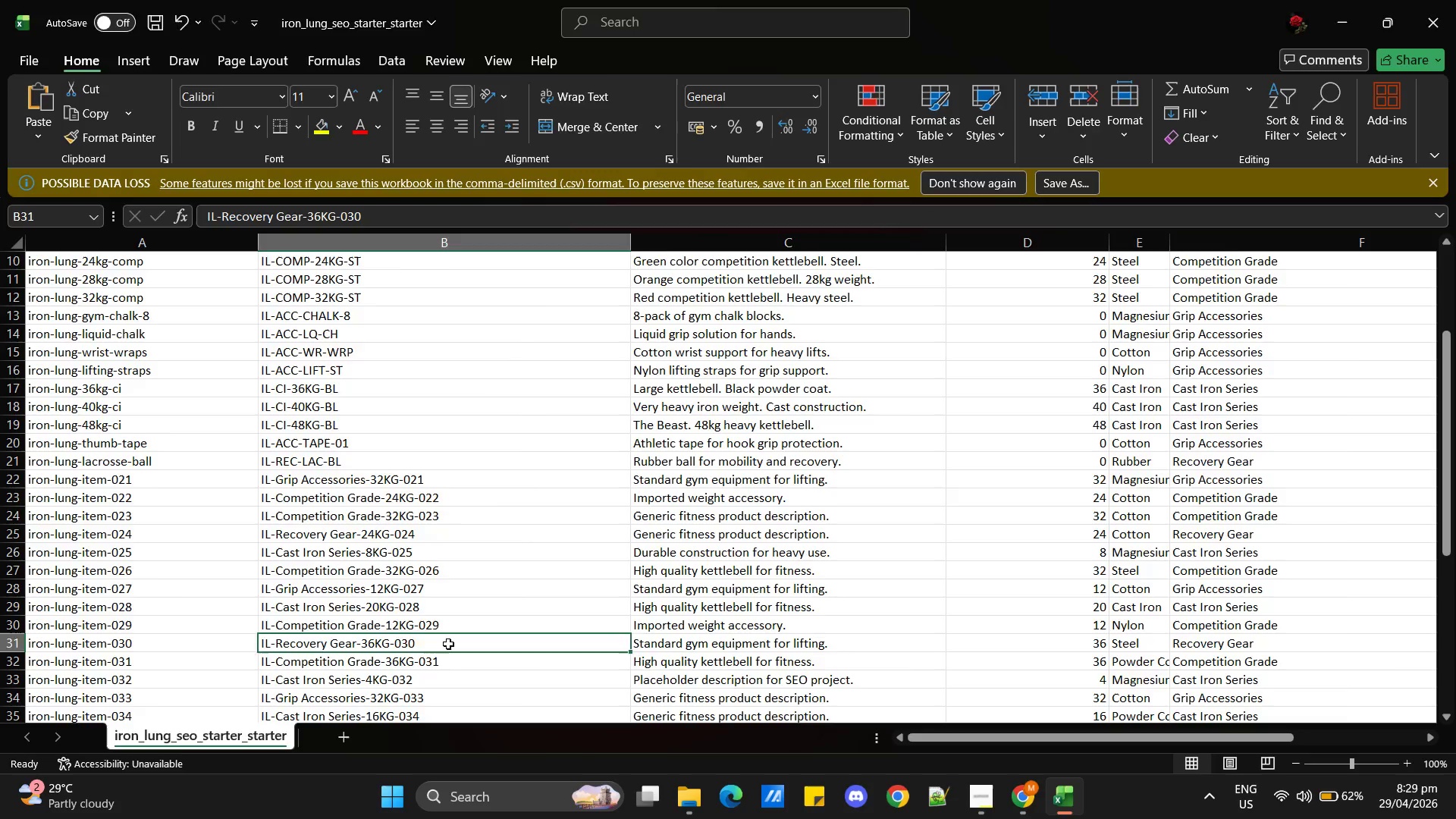 
key(Alt+Tab)
 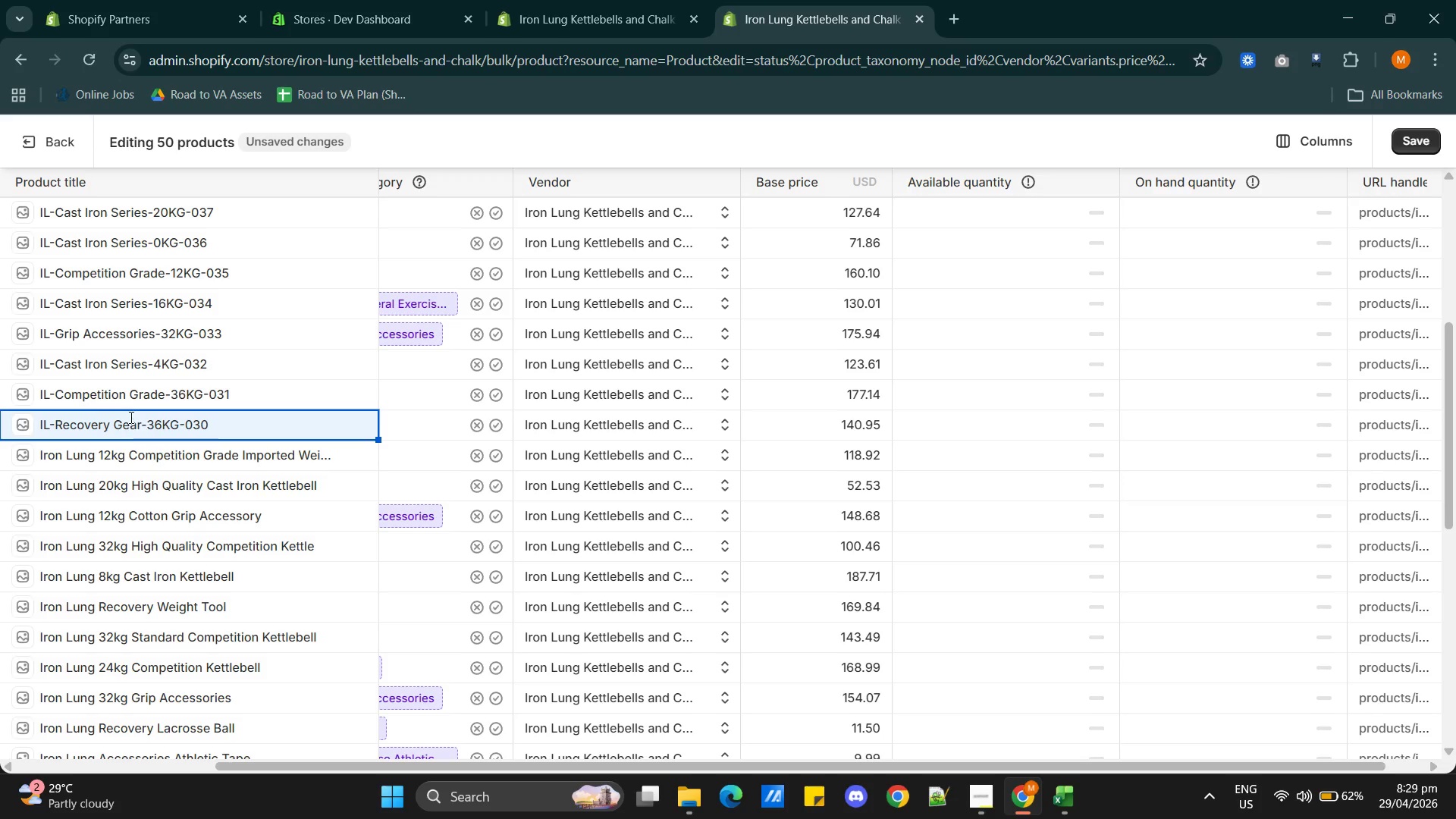 
double_click([130, 416])
 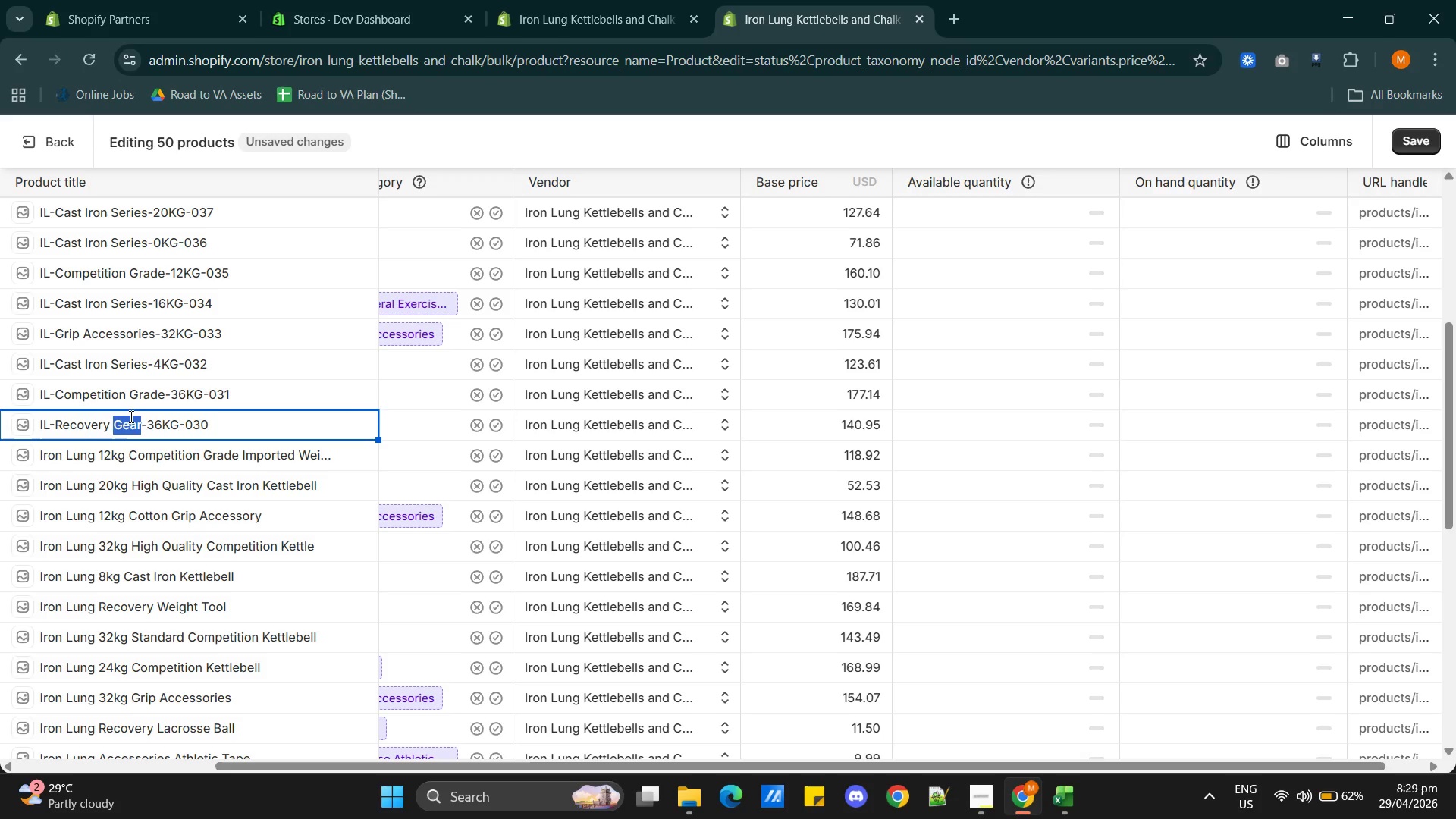 
triple_click([130, 416])
 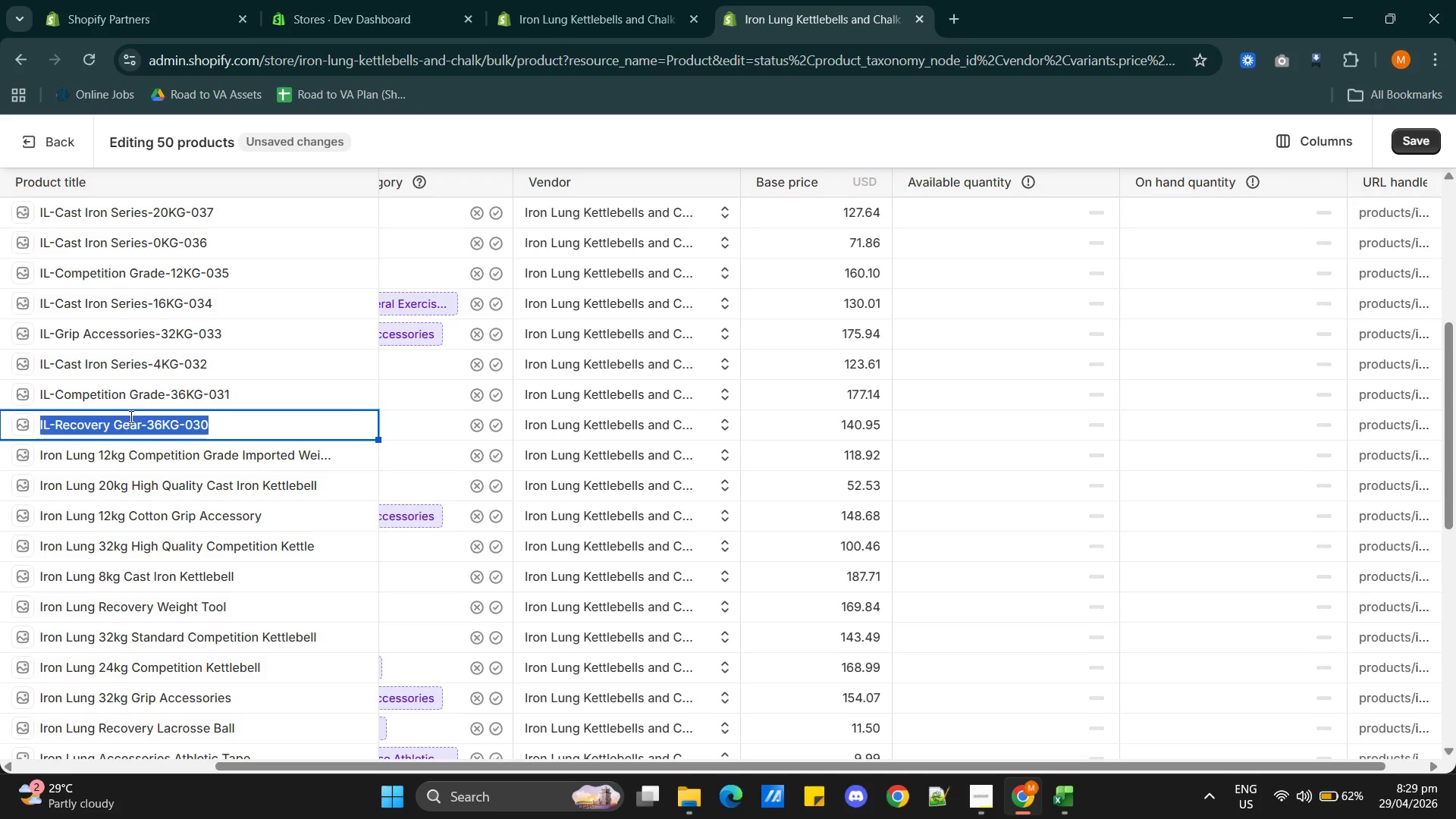 
type(Iron Lung )
 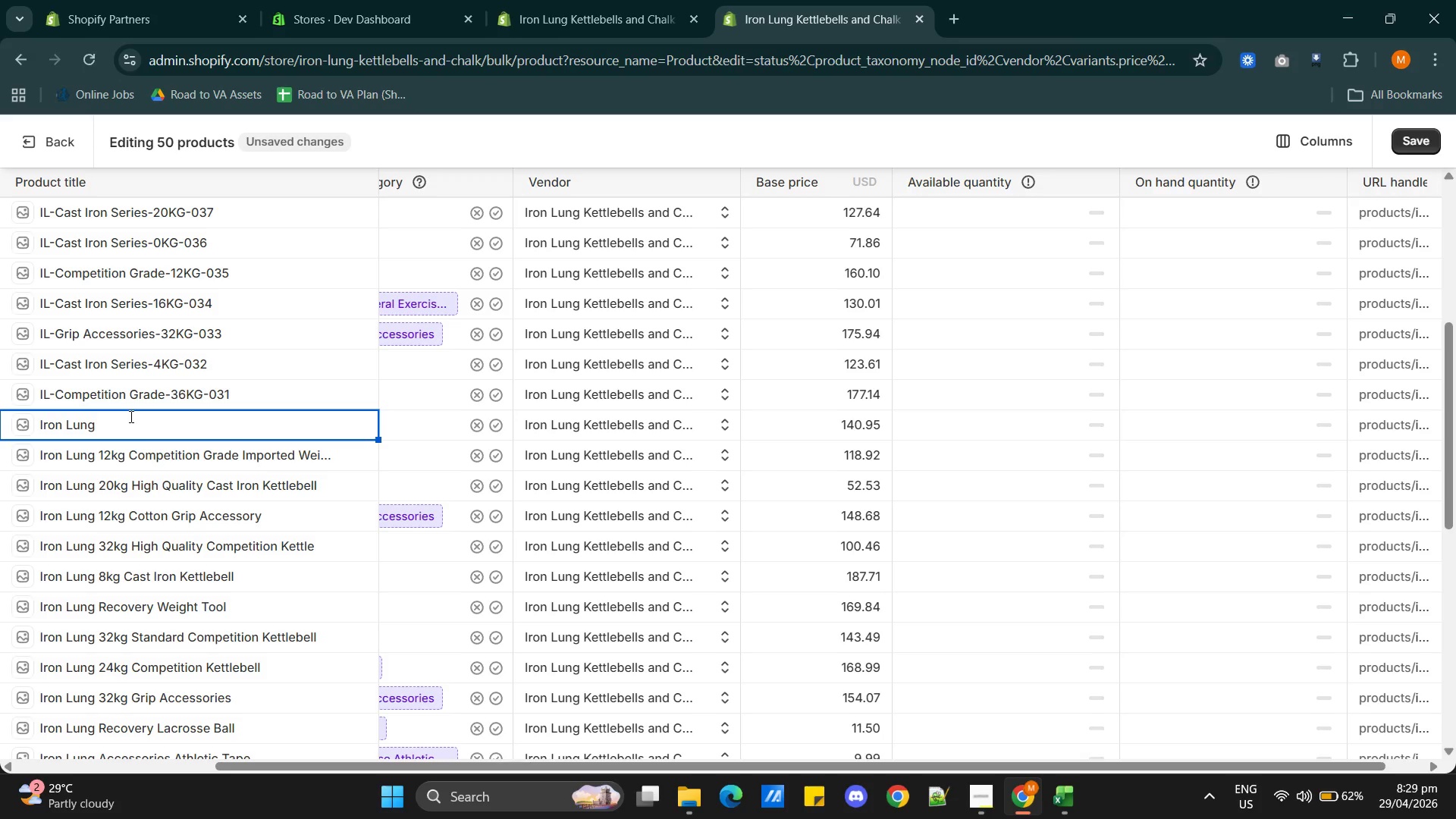 
key(Alt+AltLeft)
 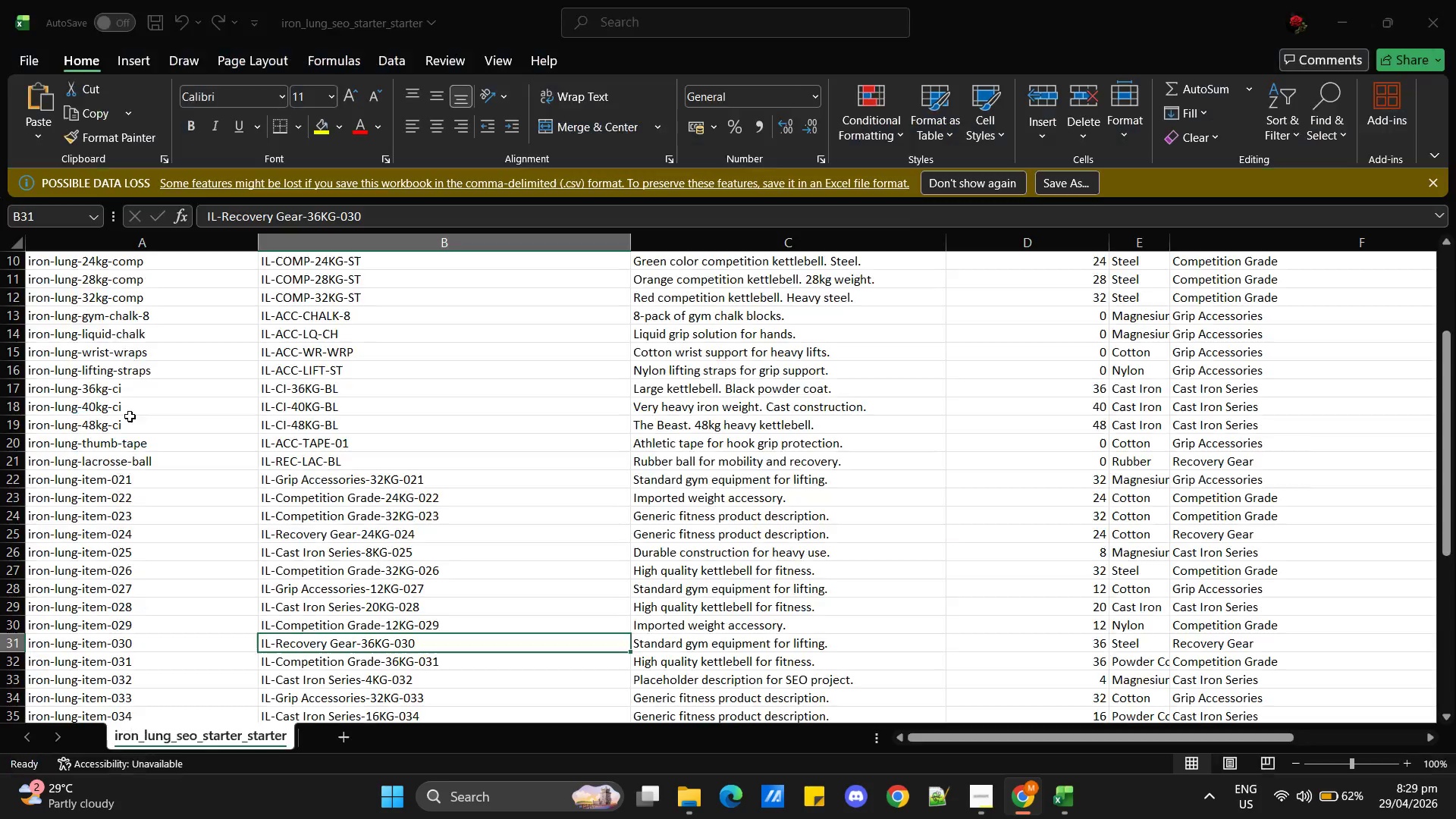 
key(Tab)
key(Tab)
type(36kg)
 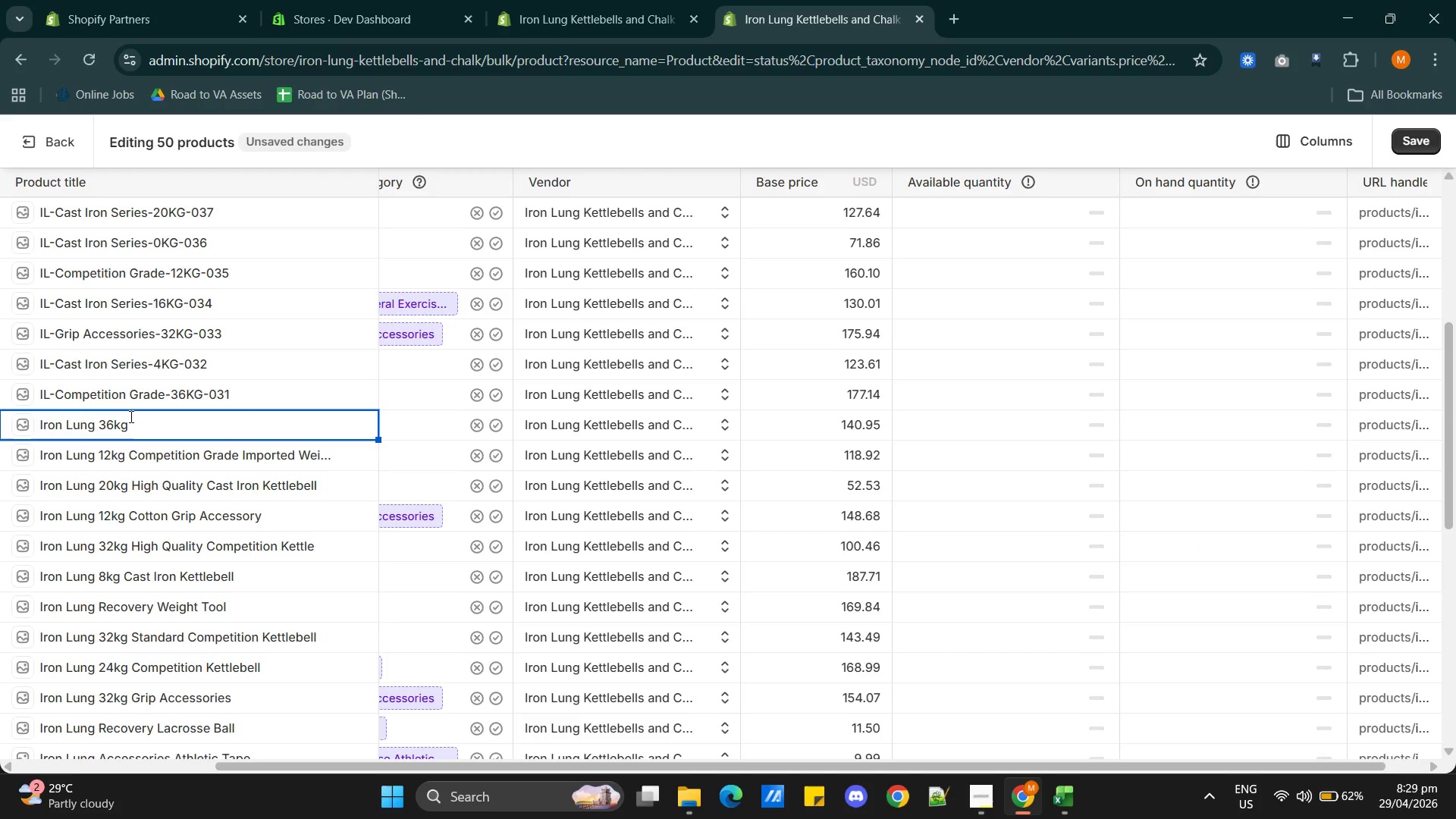 
hold_key(key=AltLeft, duration=0.41)
 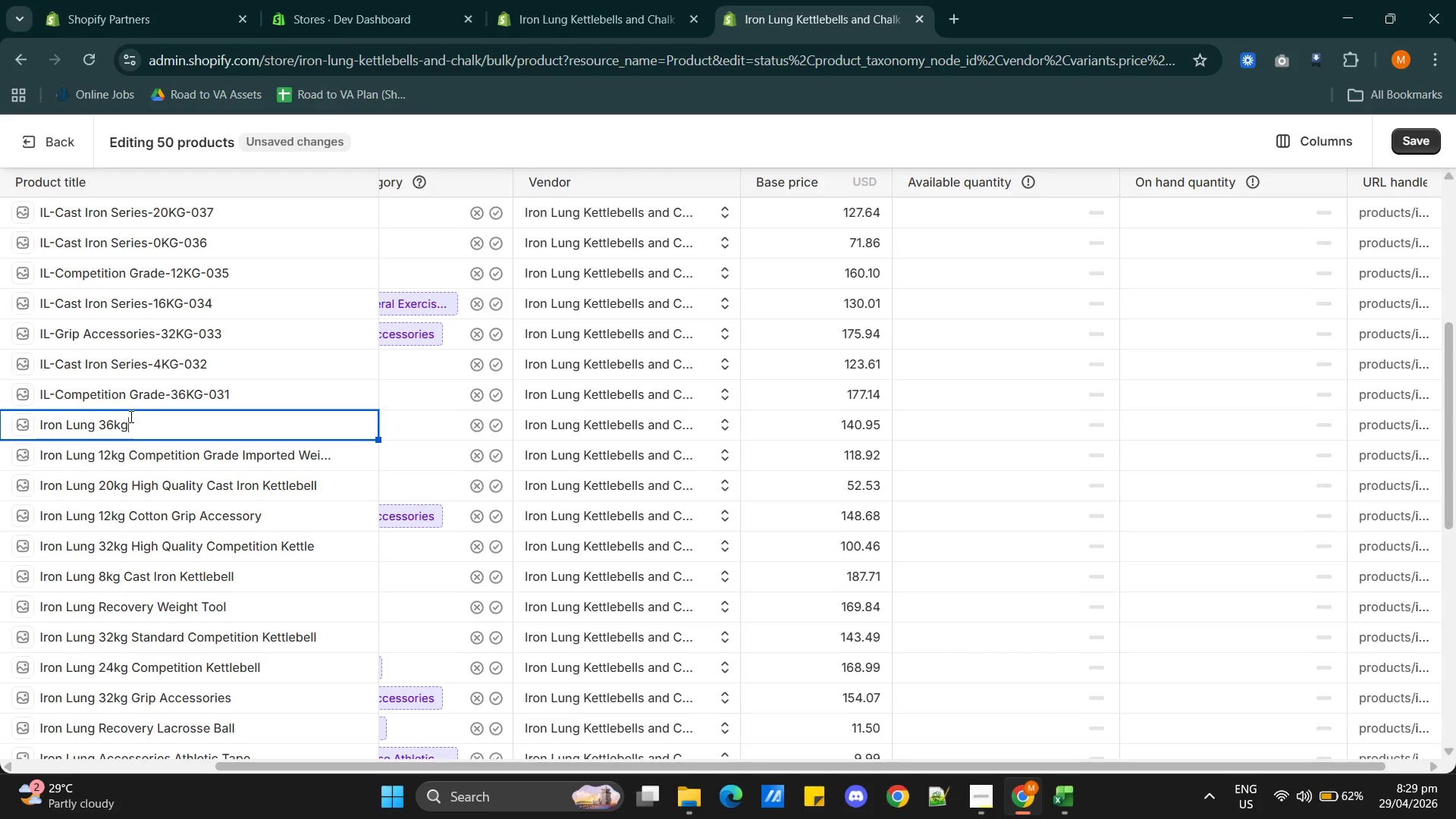 
type( Steel Recovery )
 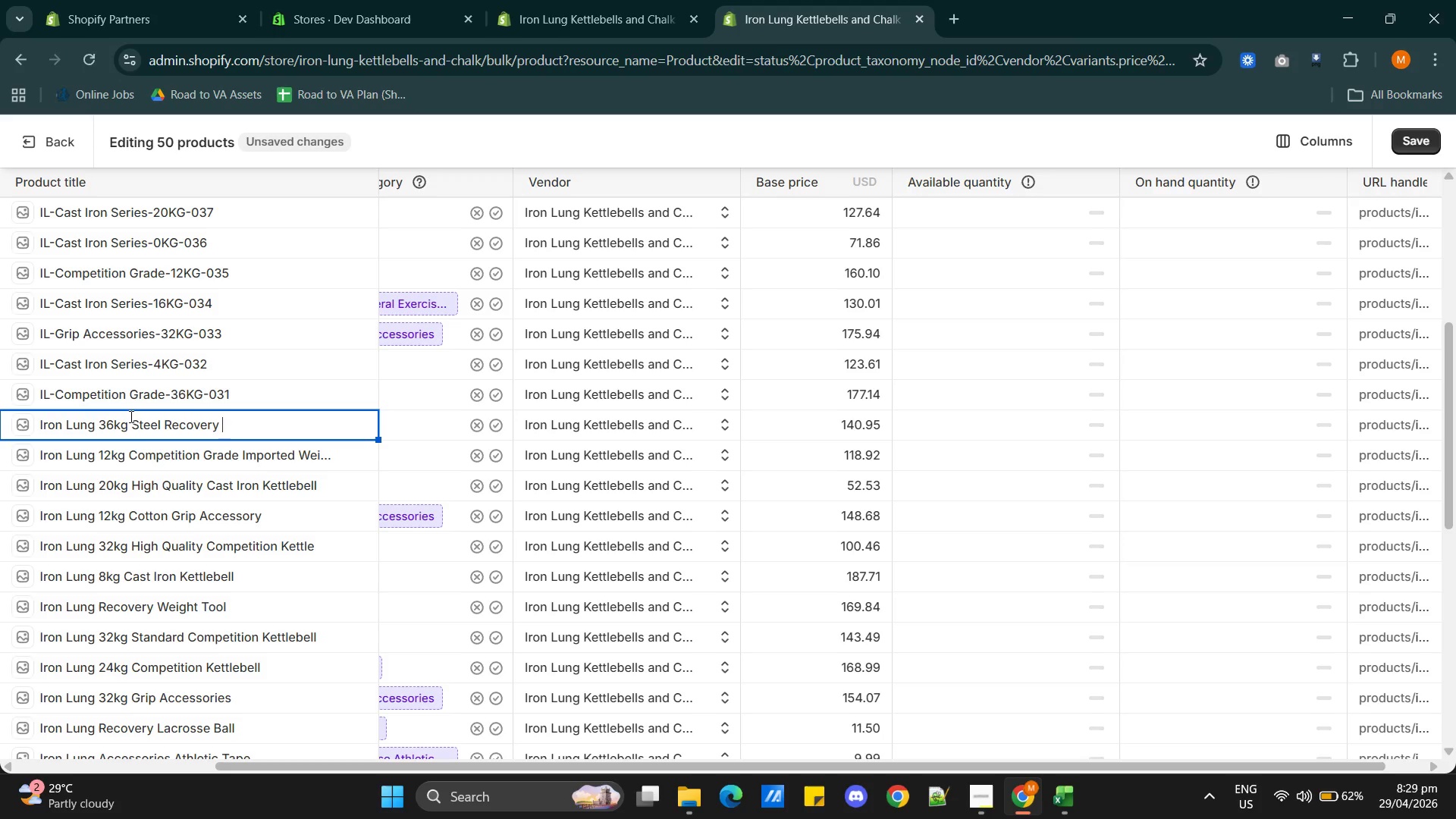 
key(Alt+AltLeft)
 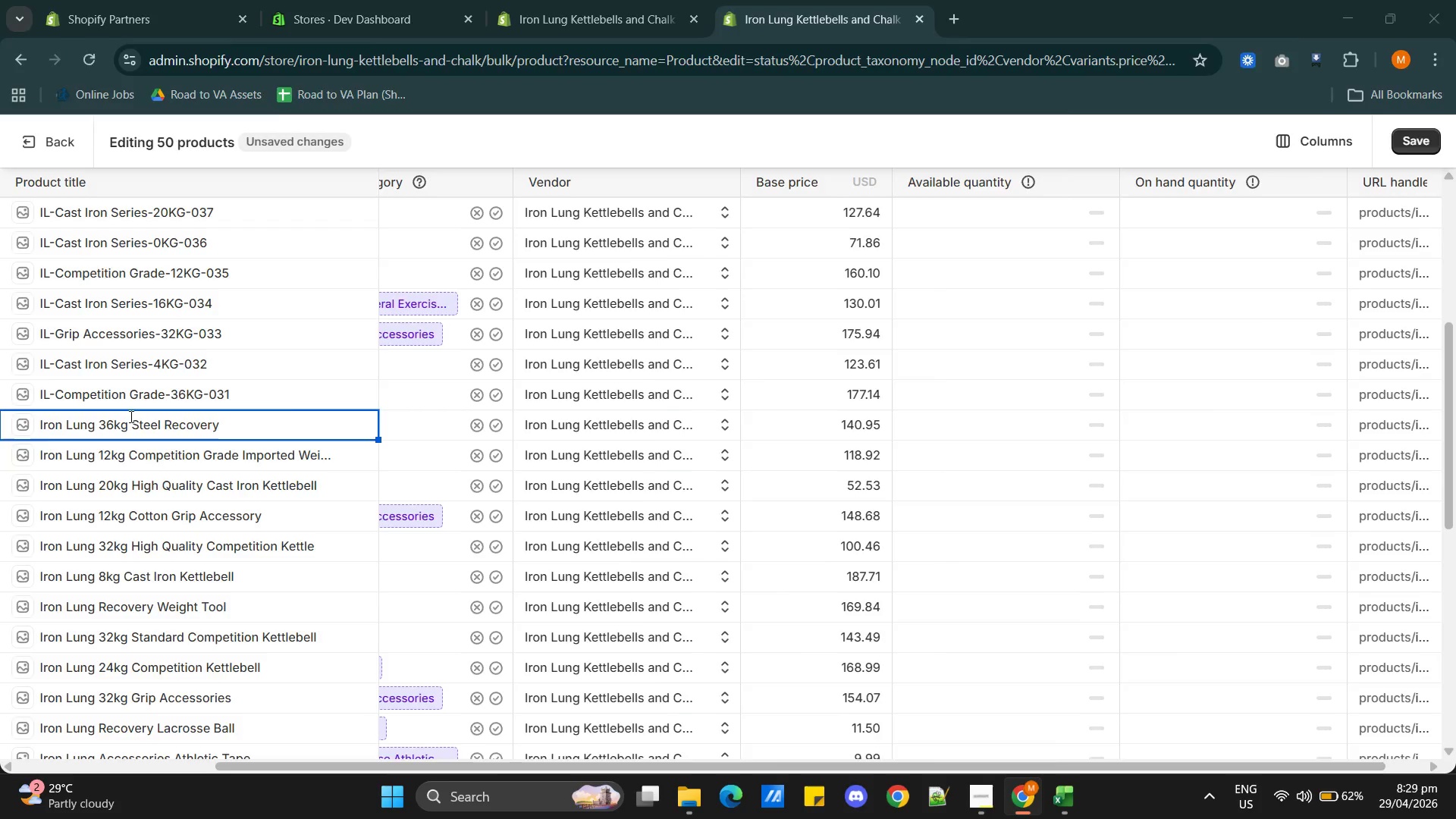 
key(Alt+Tab)
 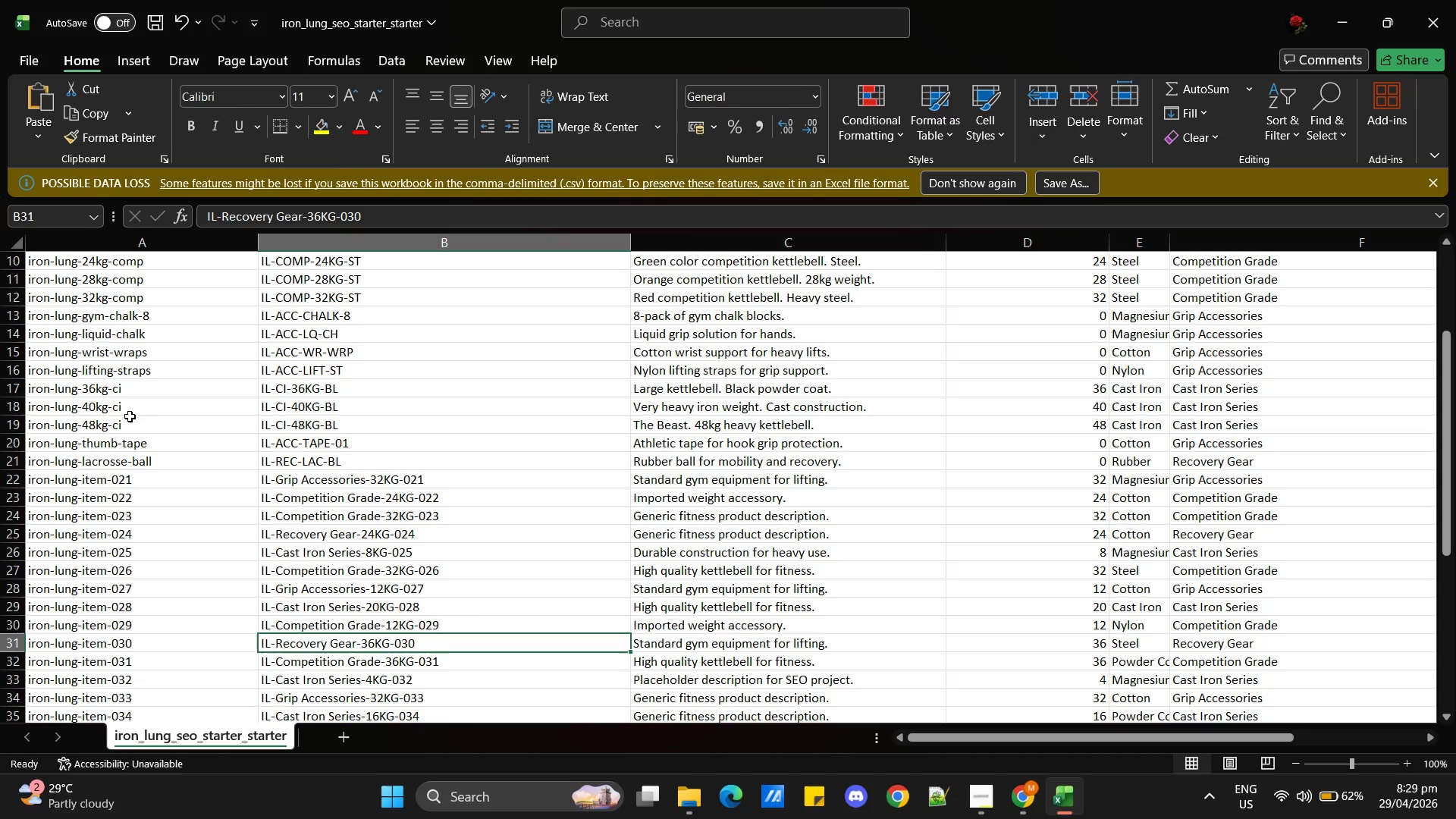 
wait(8.08)
 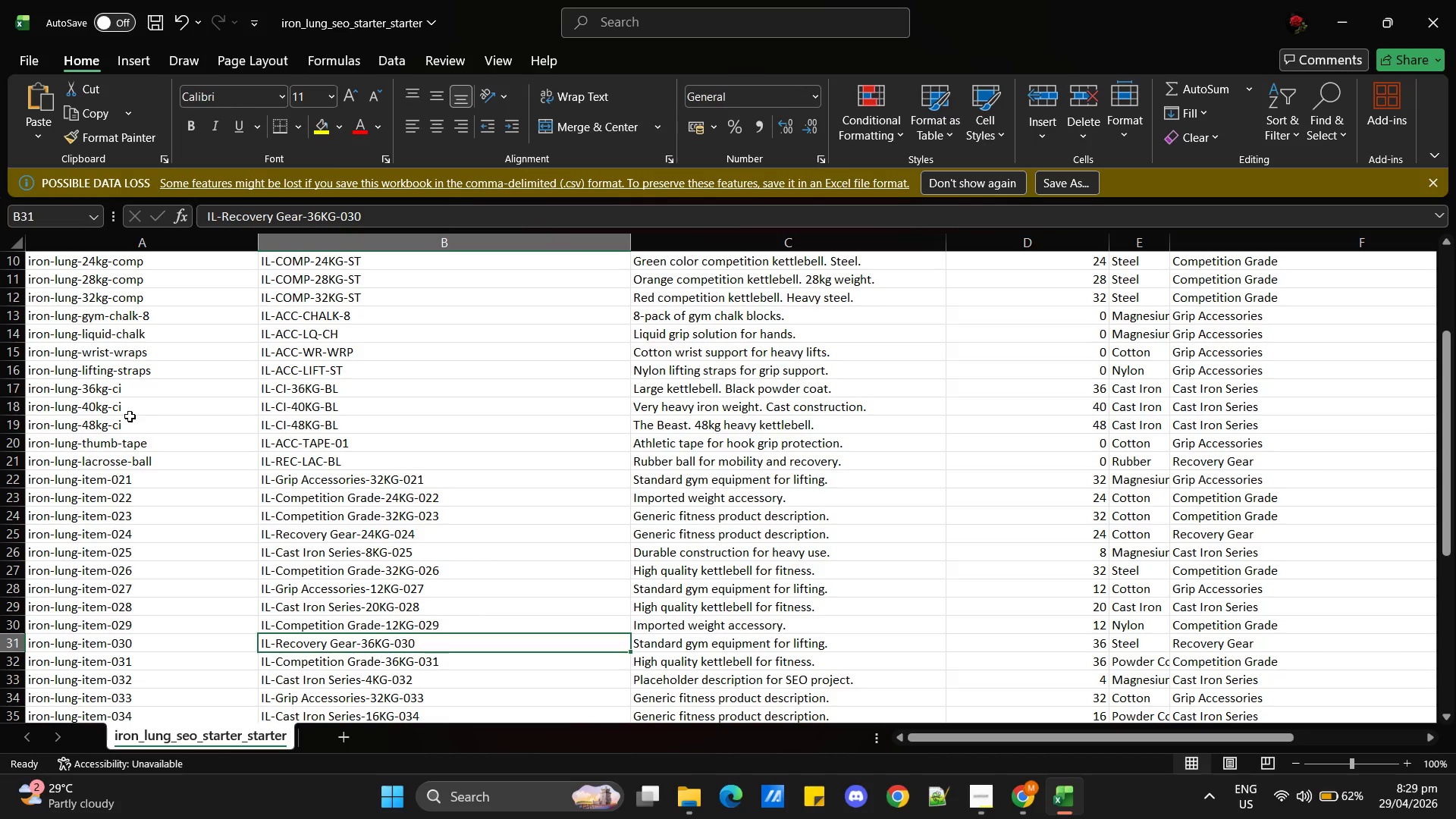 
key(Alt+Tab)
 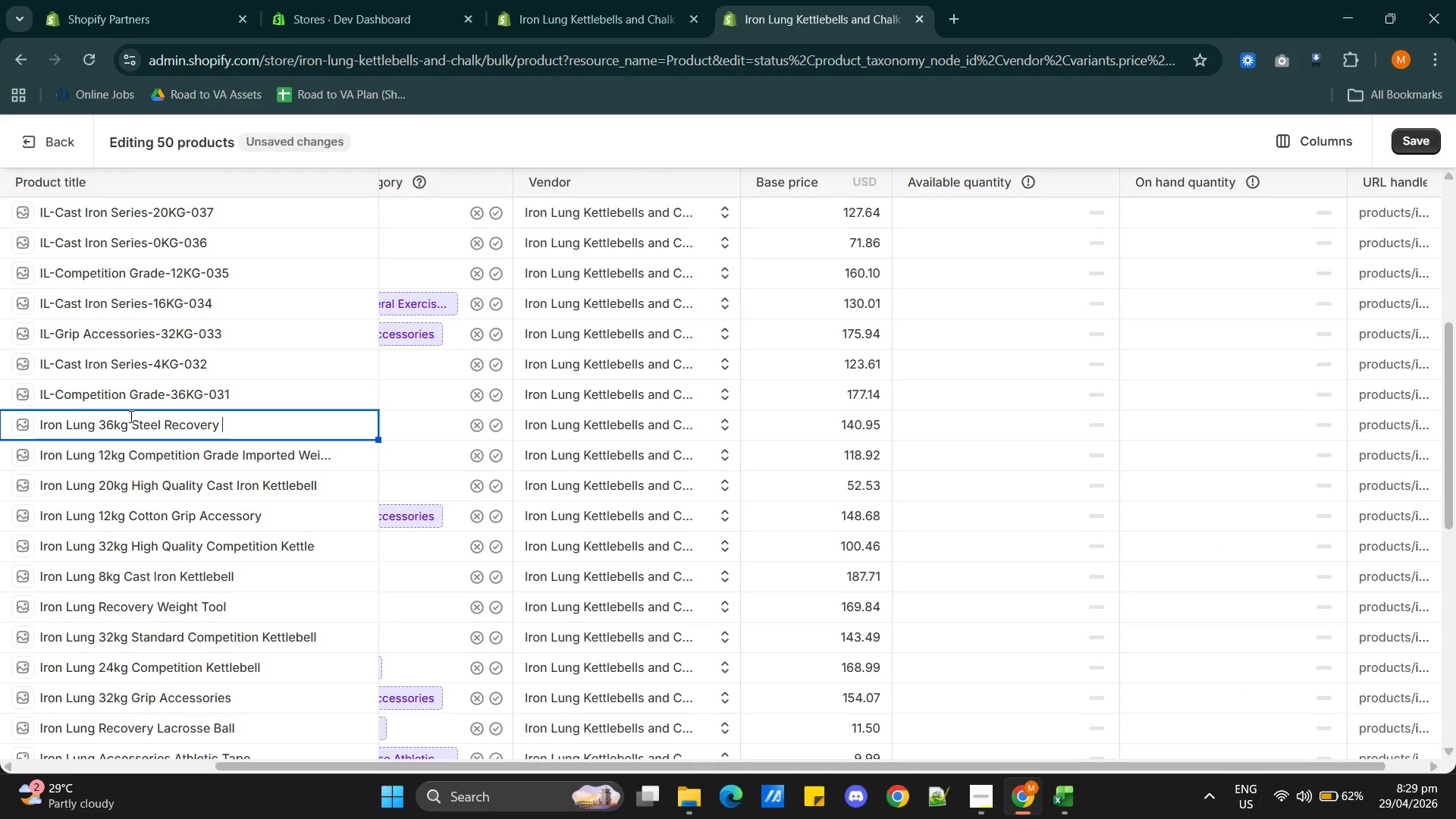 
key(Enter)
 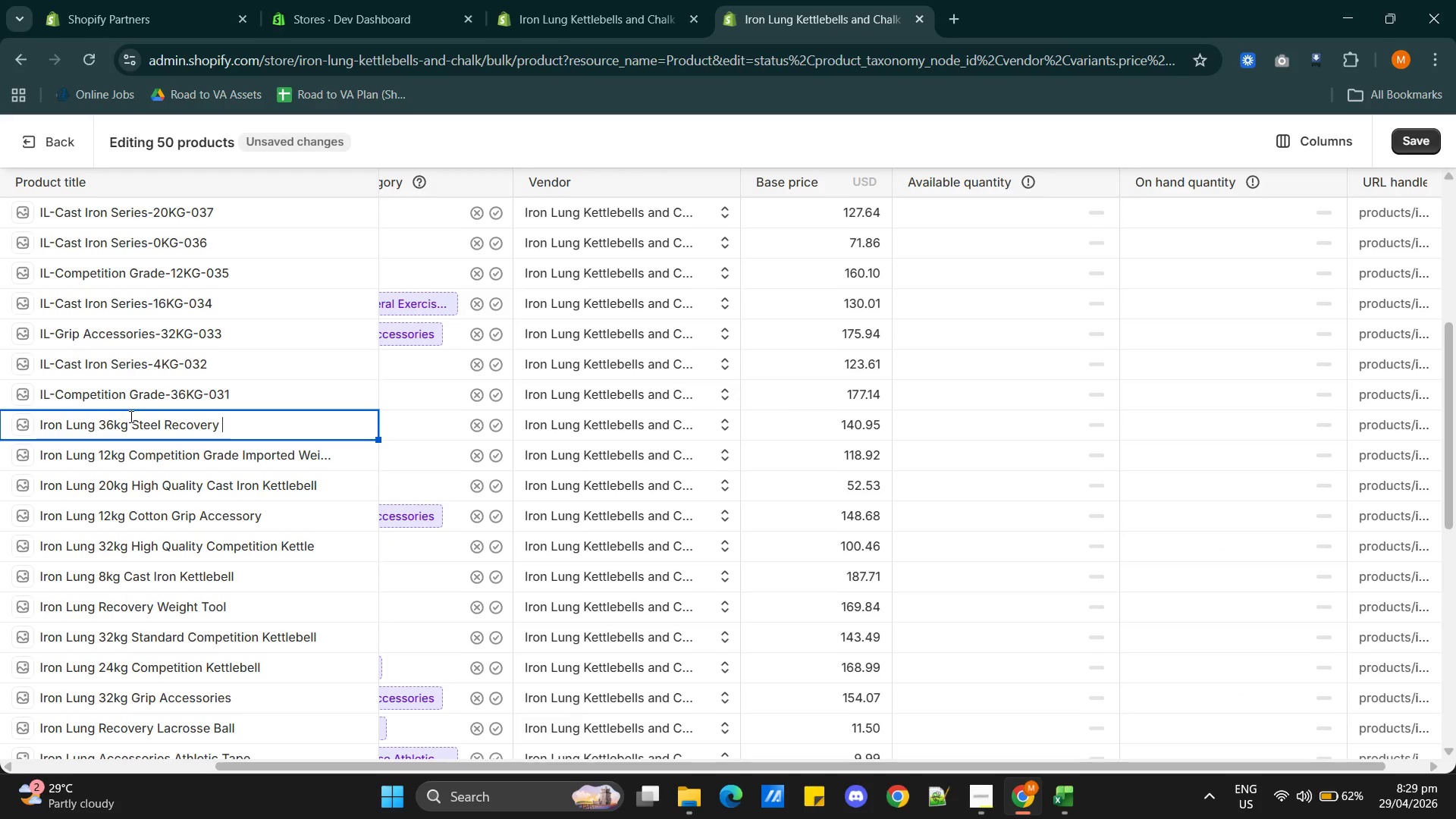 
type(gear)
 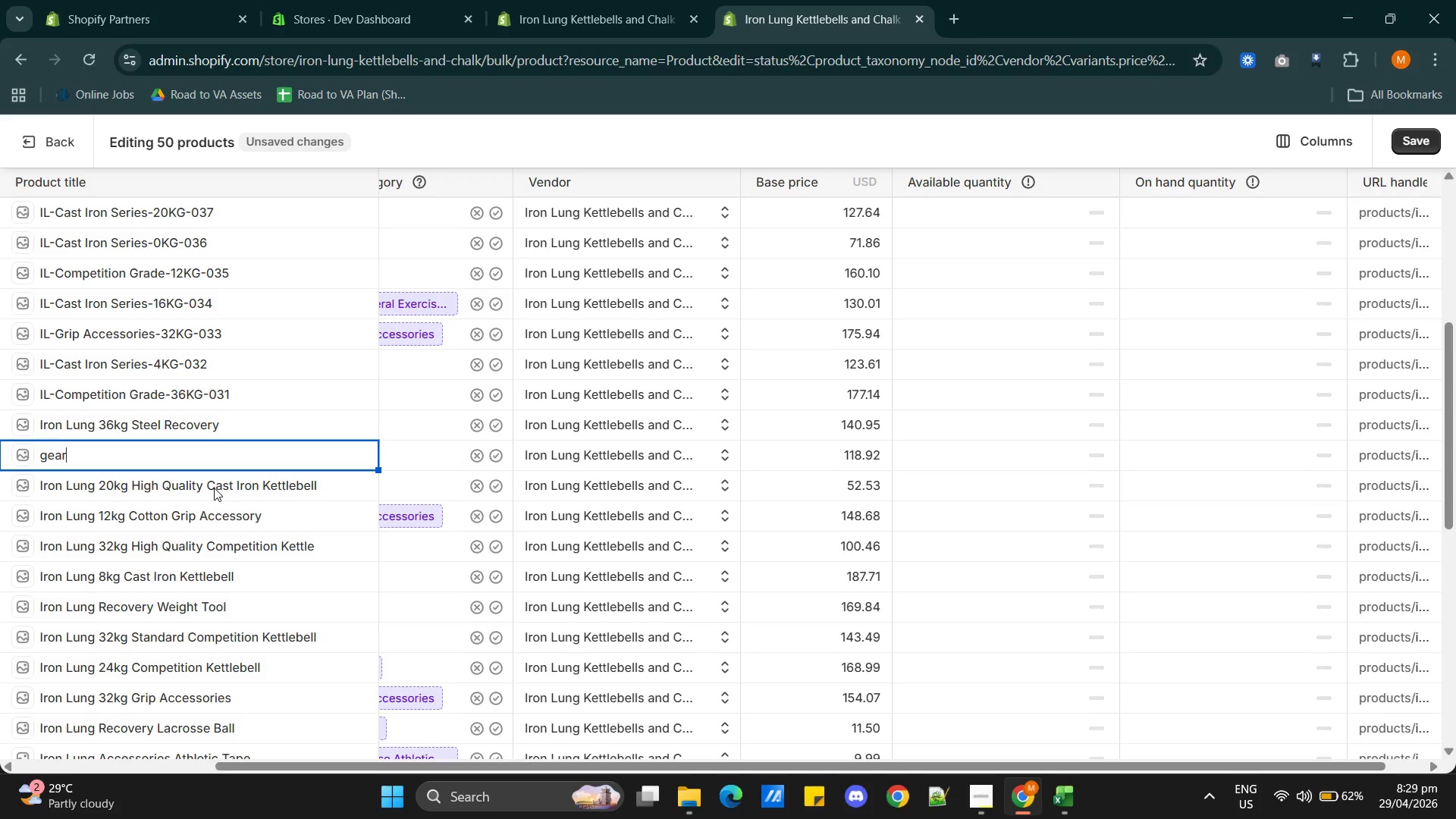 
key(Control+Z)
 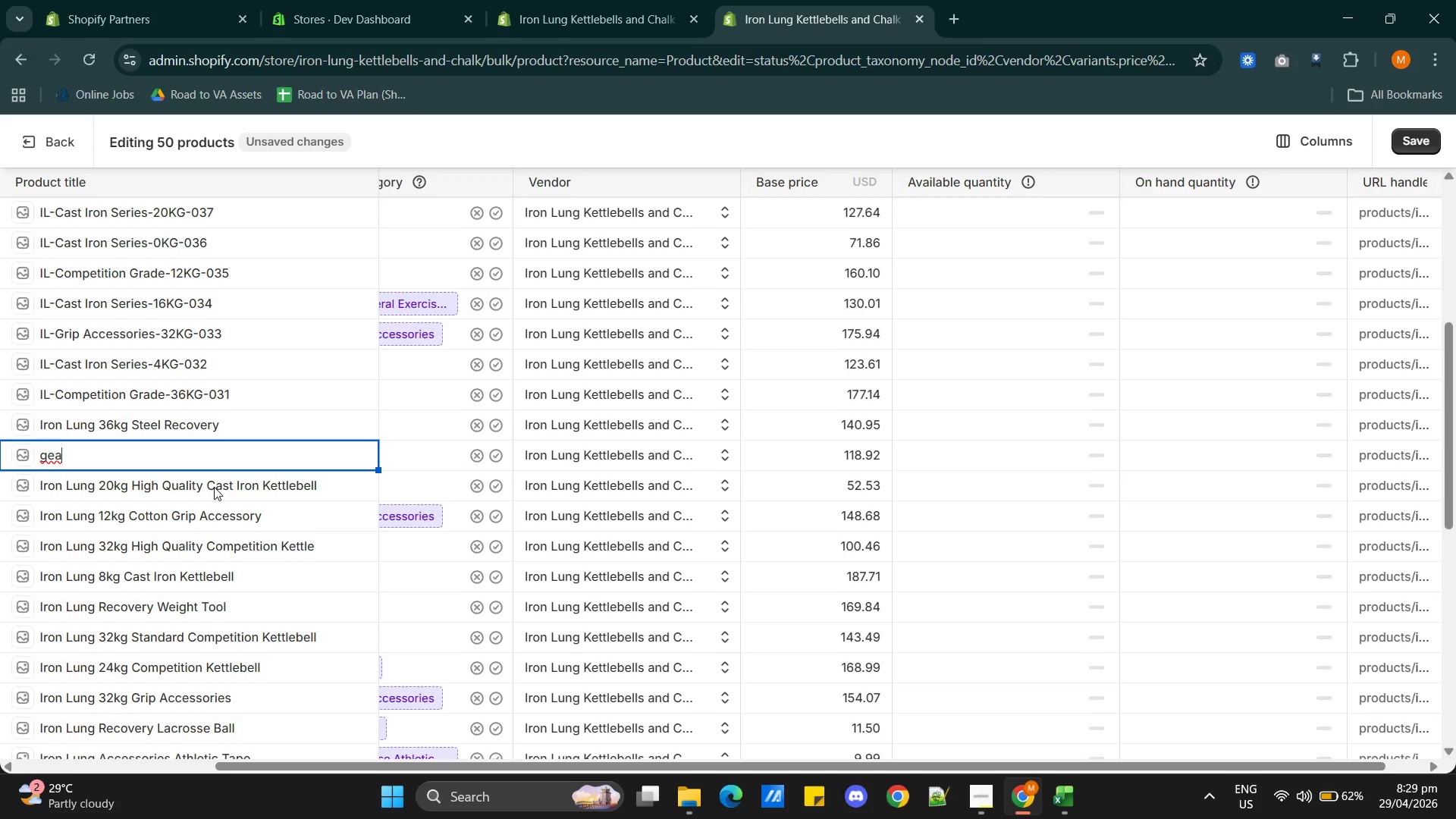 
key(Control+Z)
 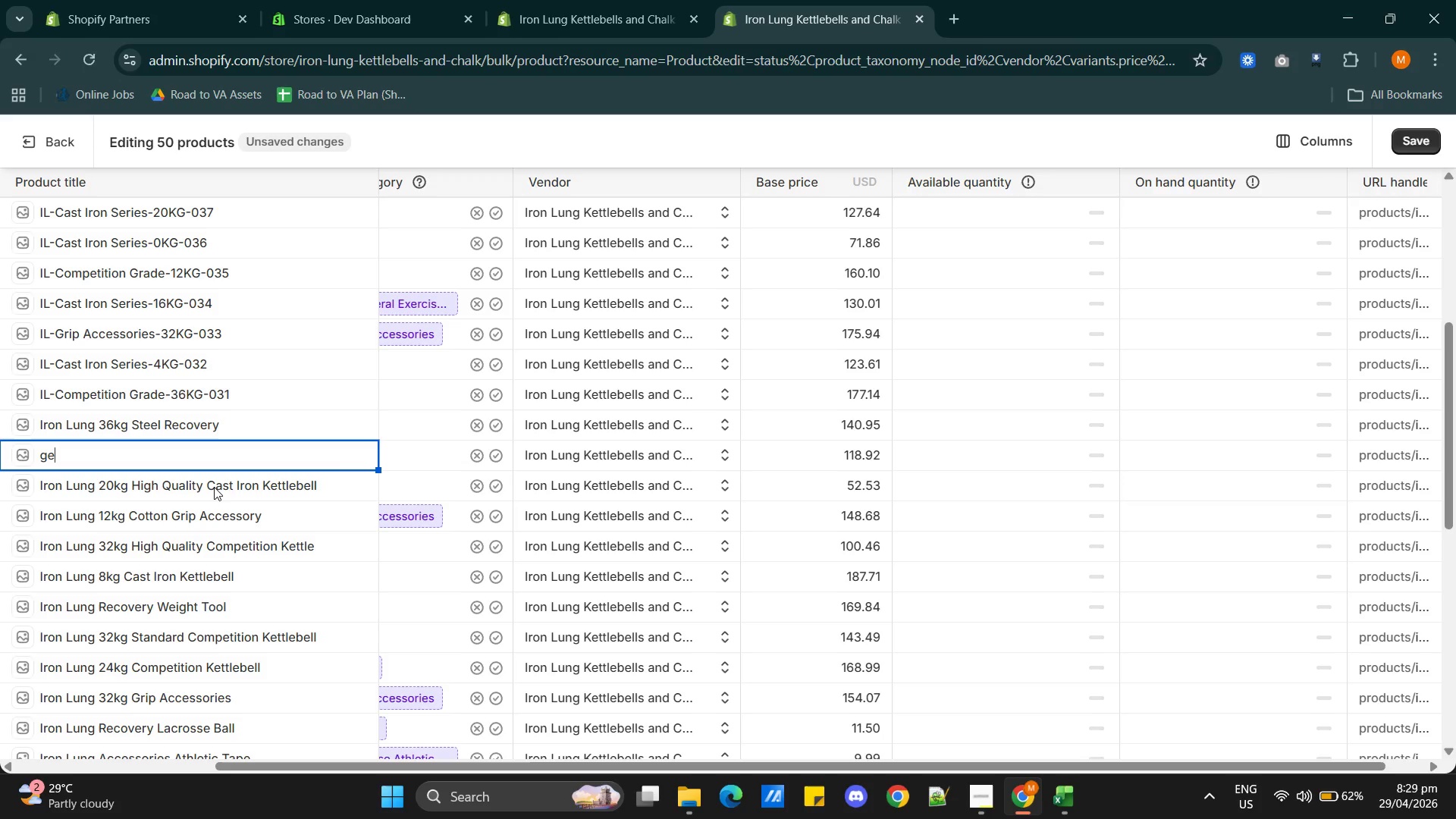 
key(Control+Z)
 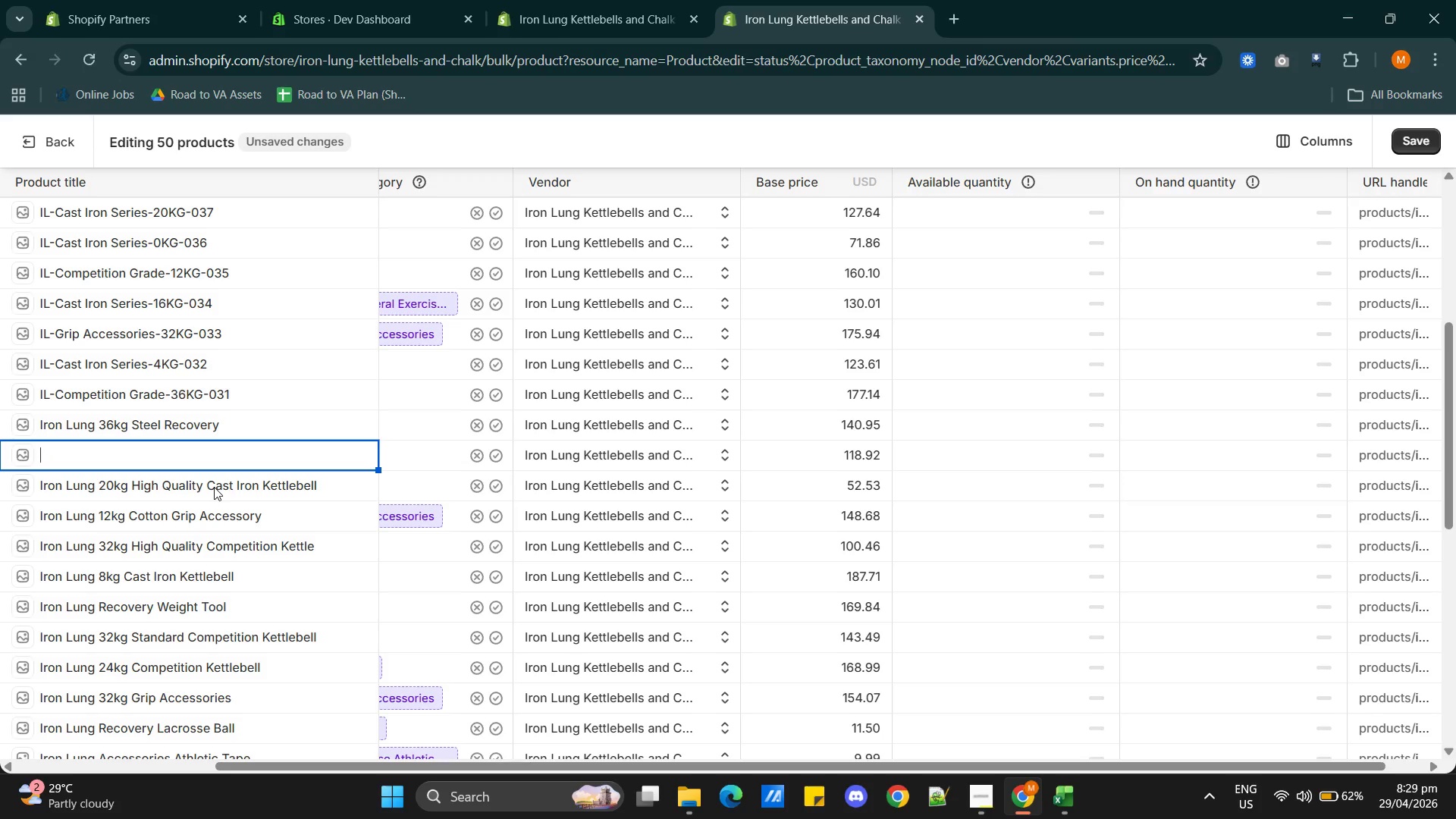 
key(Control+Z)
 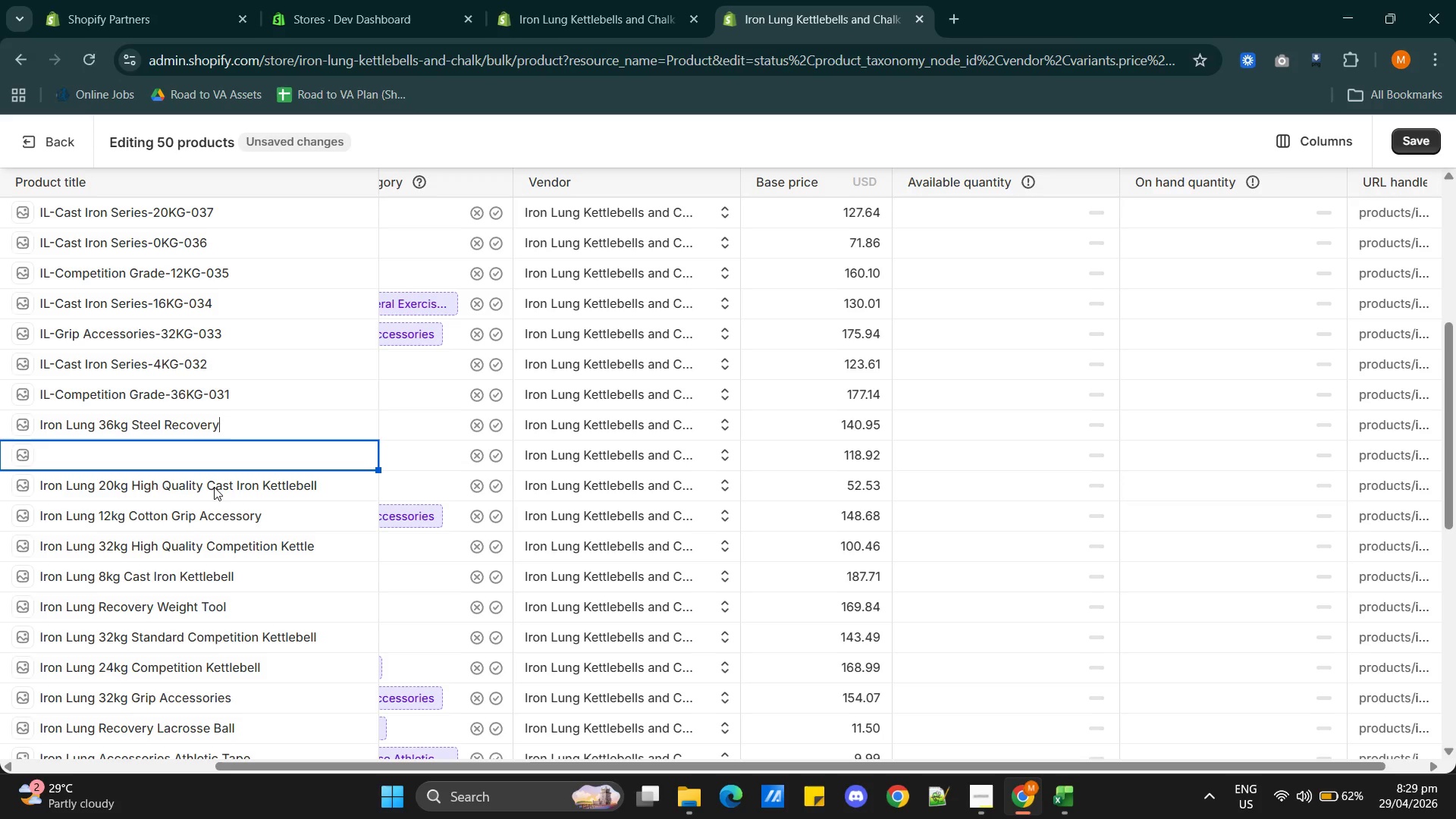 
key(Control+Z)
 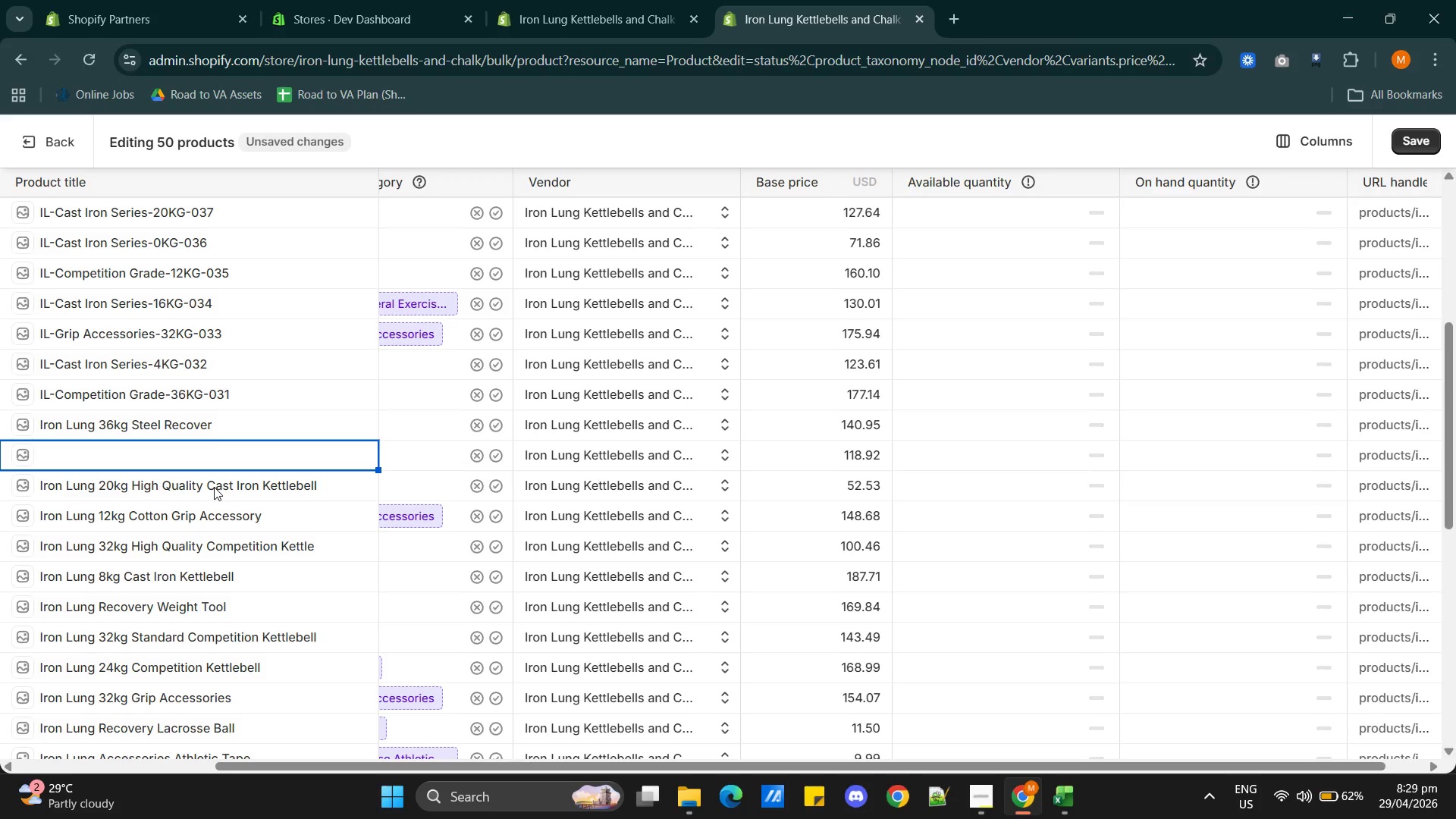 
wait(6.5)
 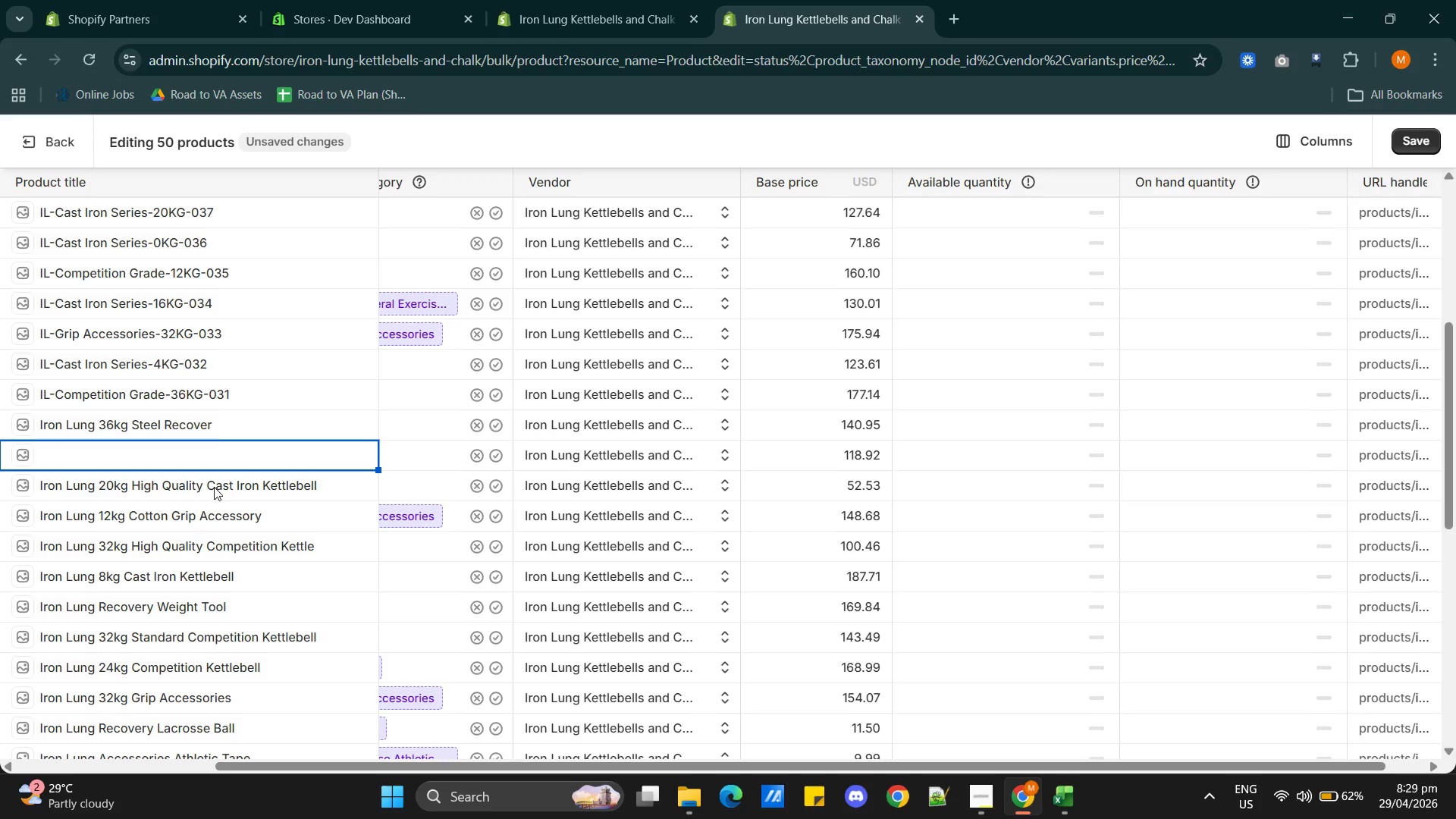 
left_click([270, 451])
 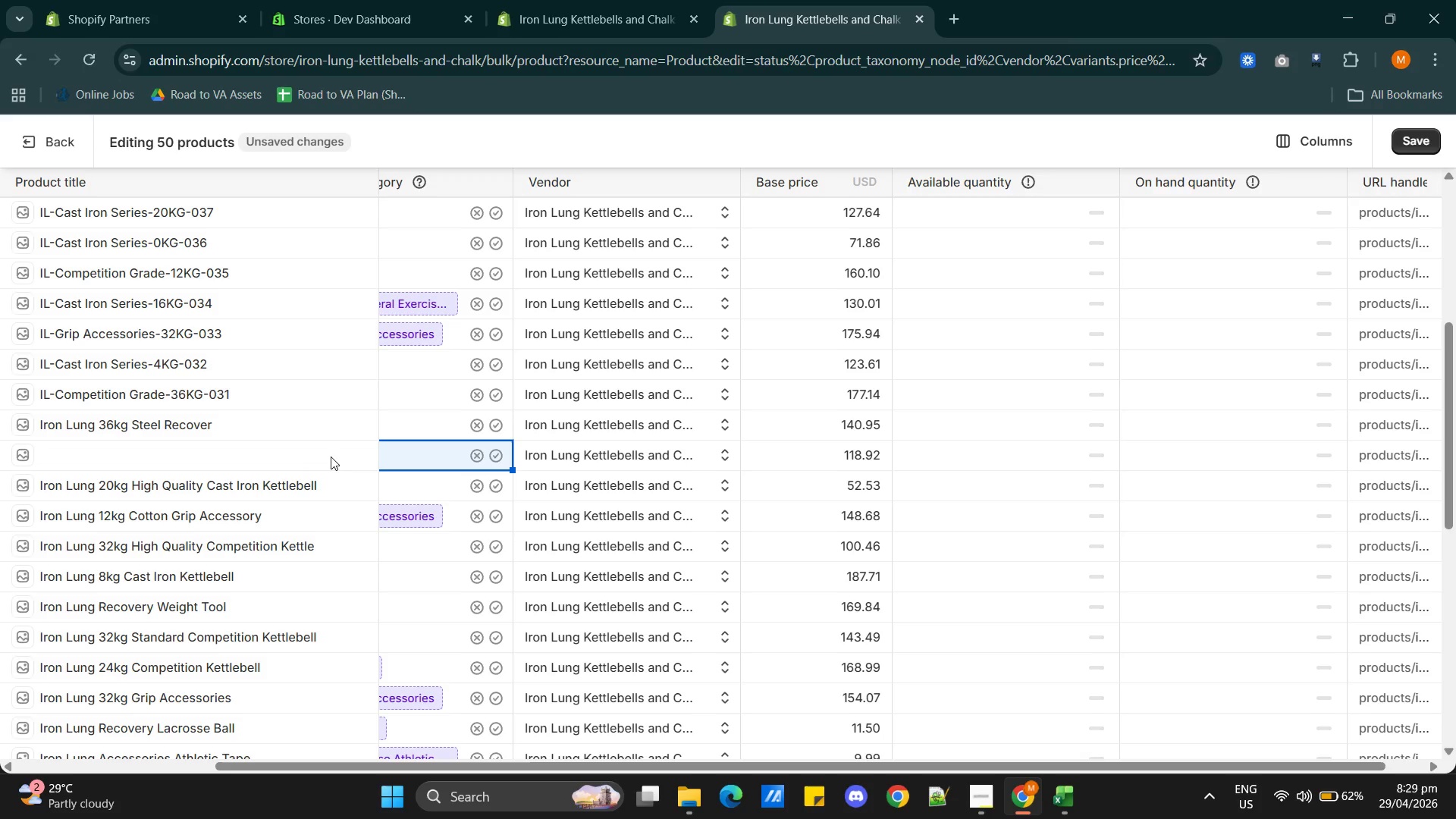 
left_click([245, 452])
 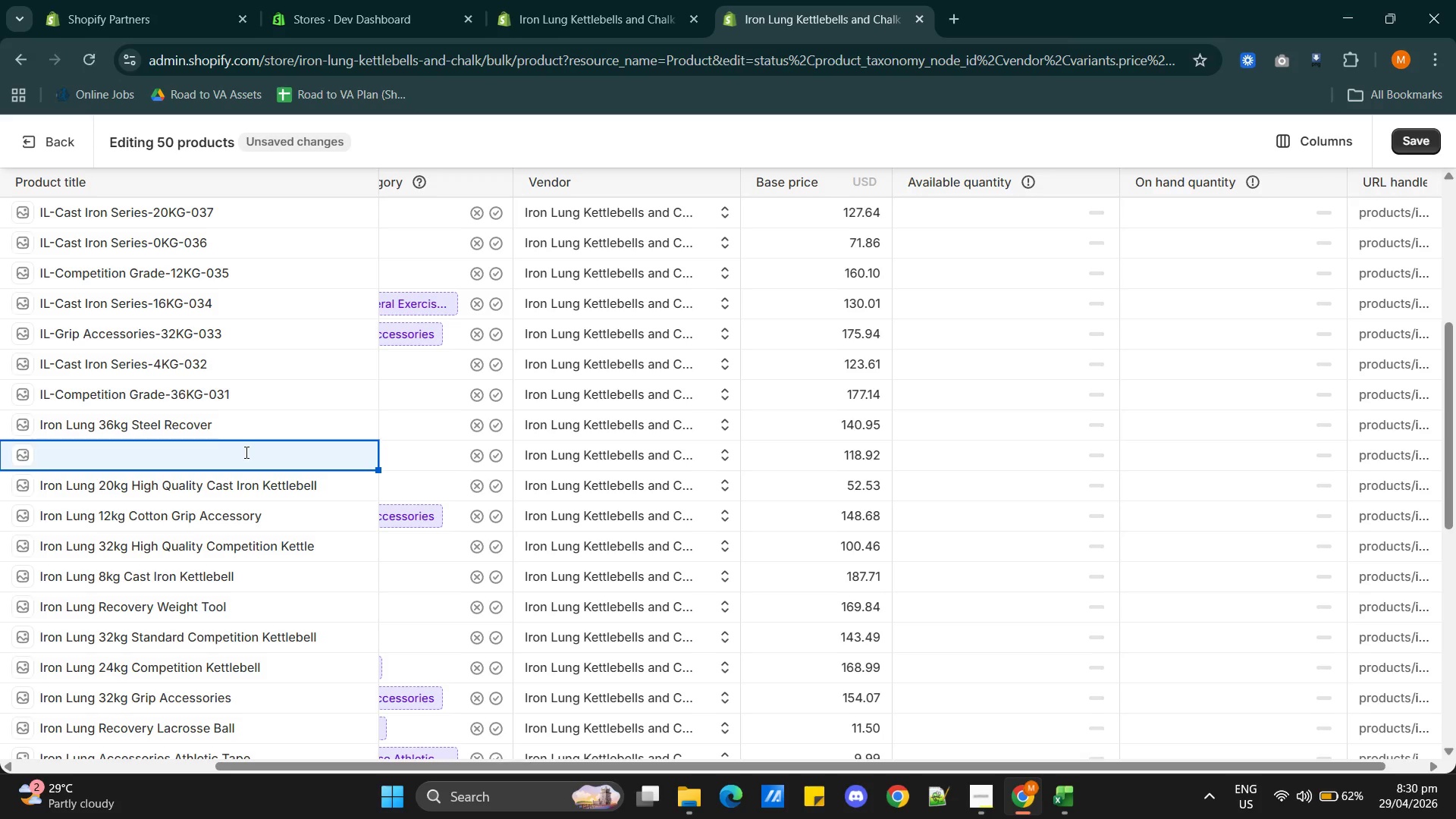 
key(Alt+Tab)
 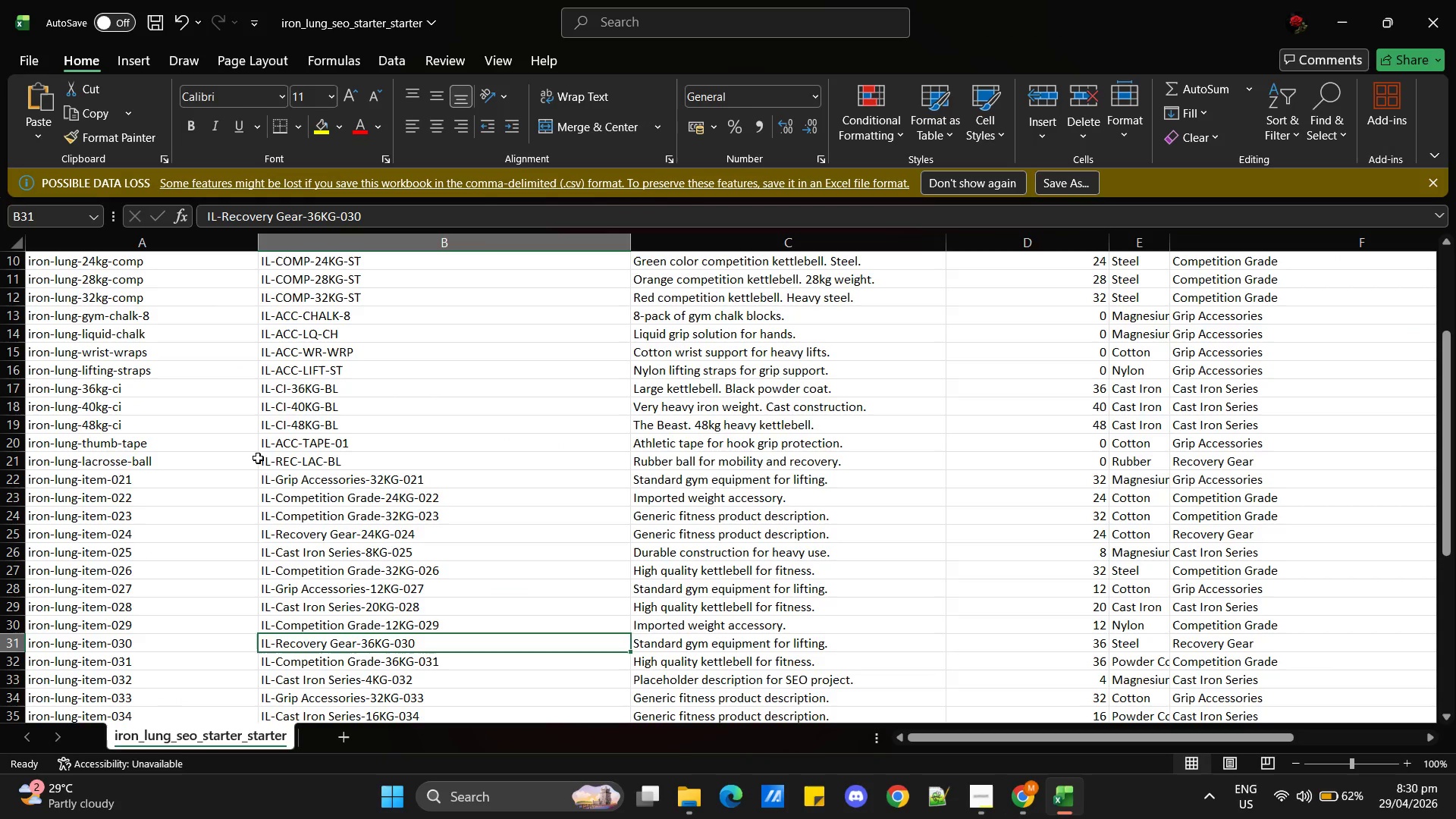 
key(Alt+Tab)
 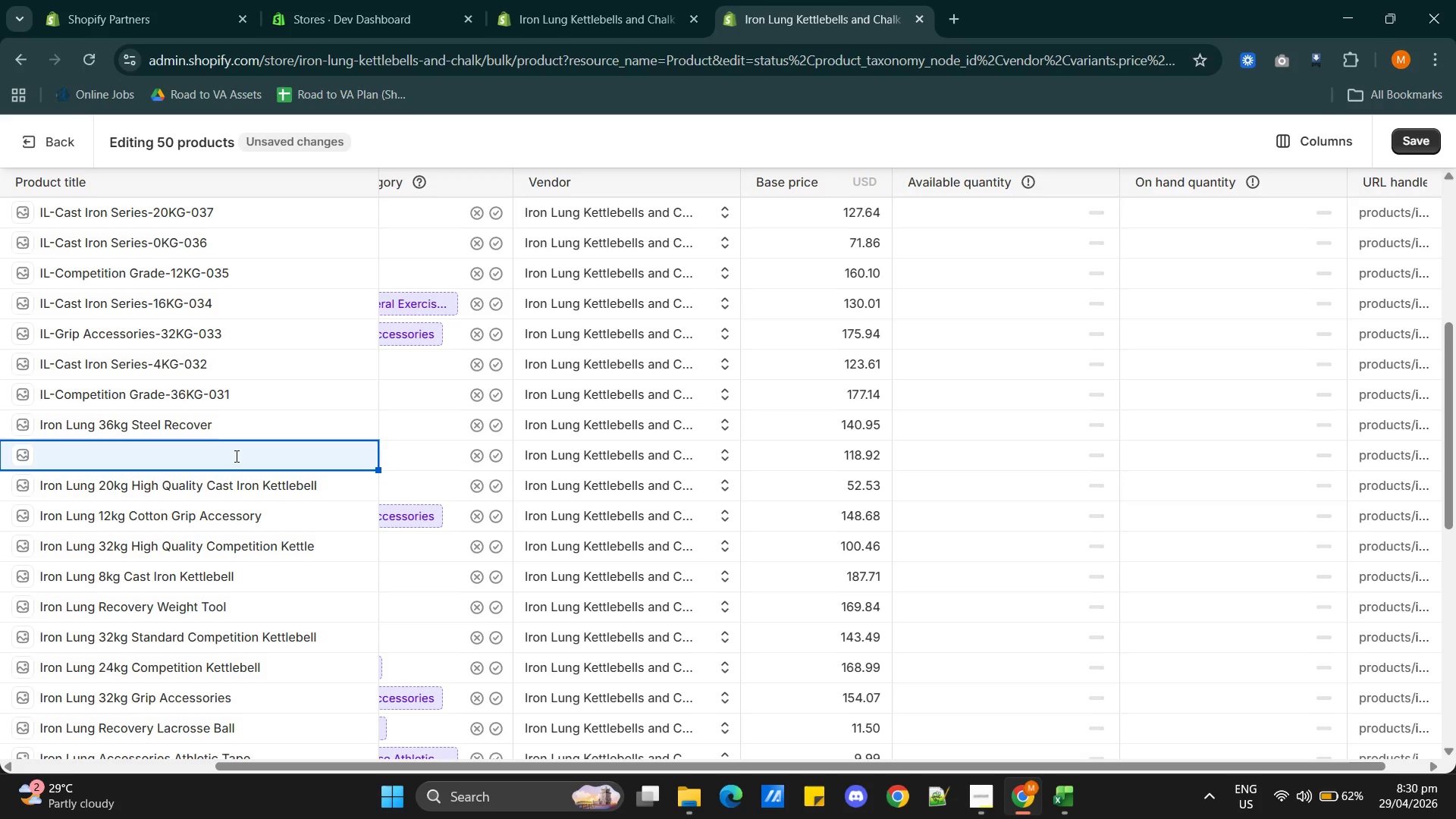 
left_click([224, 455])
 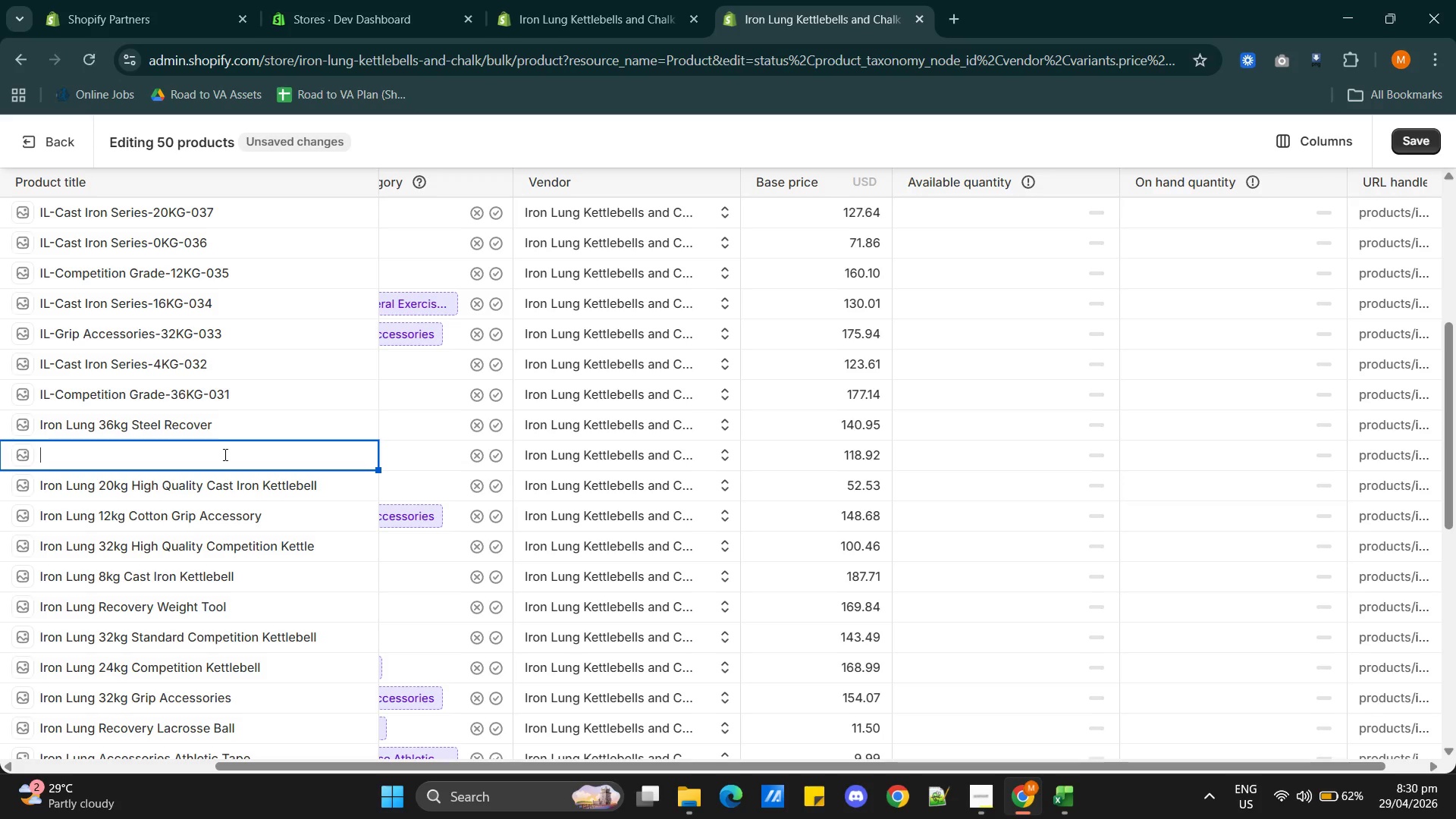 
type(Iron Lung 12kg )
 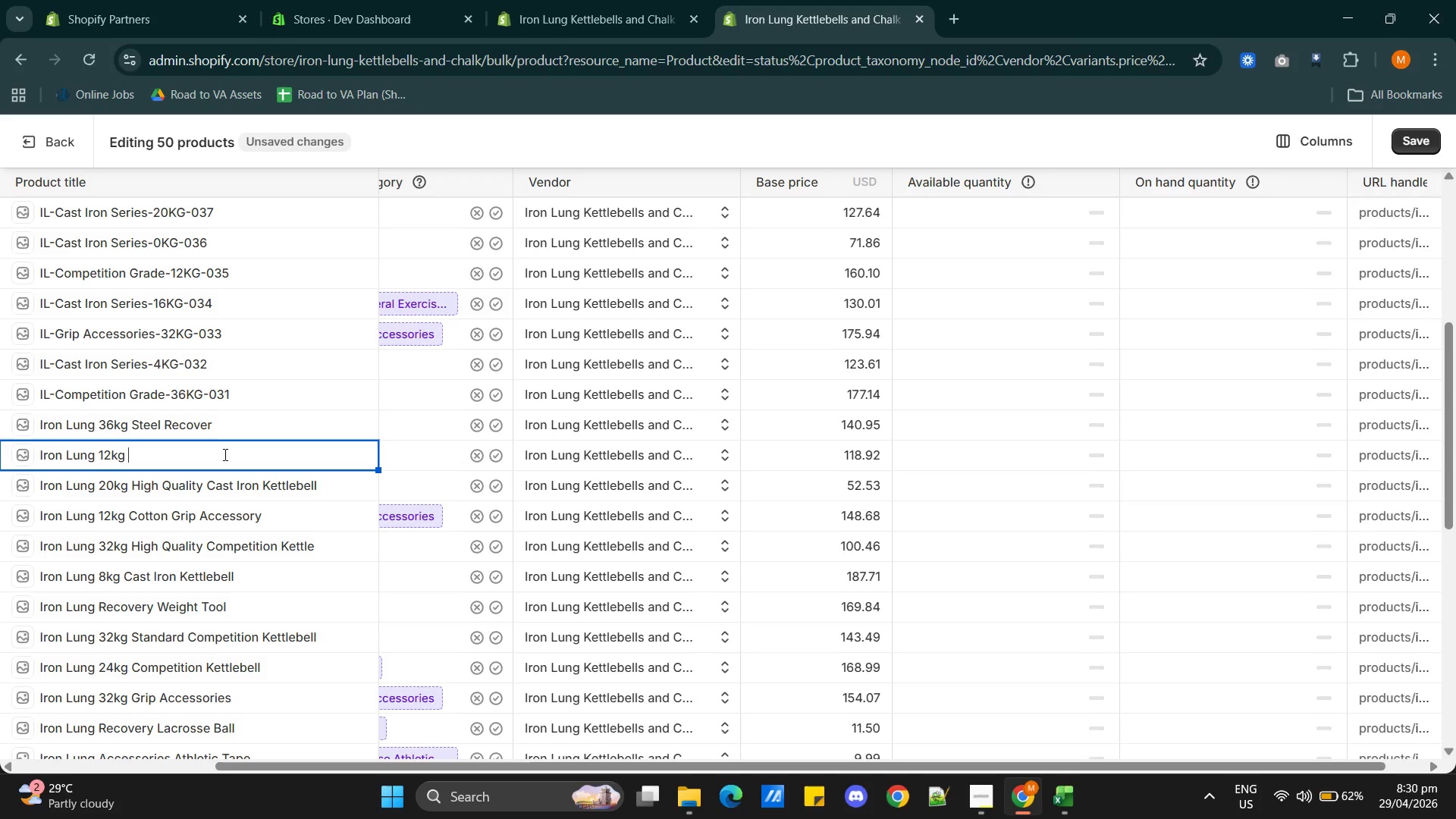 
key(Alt+AltLeft)
 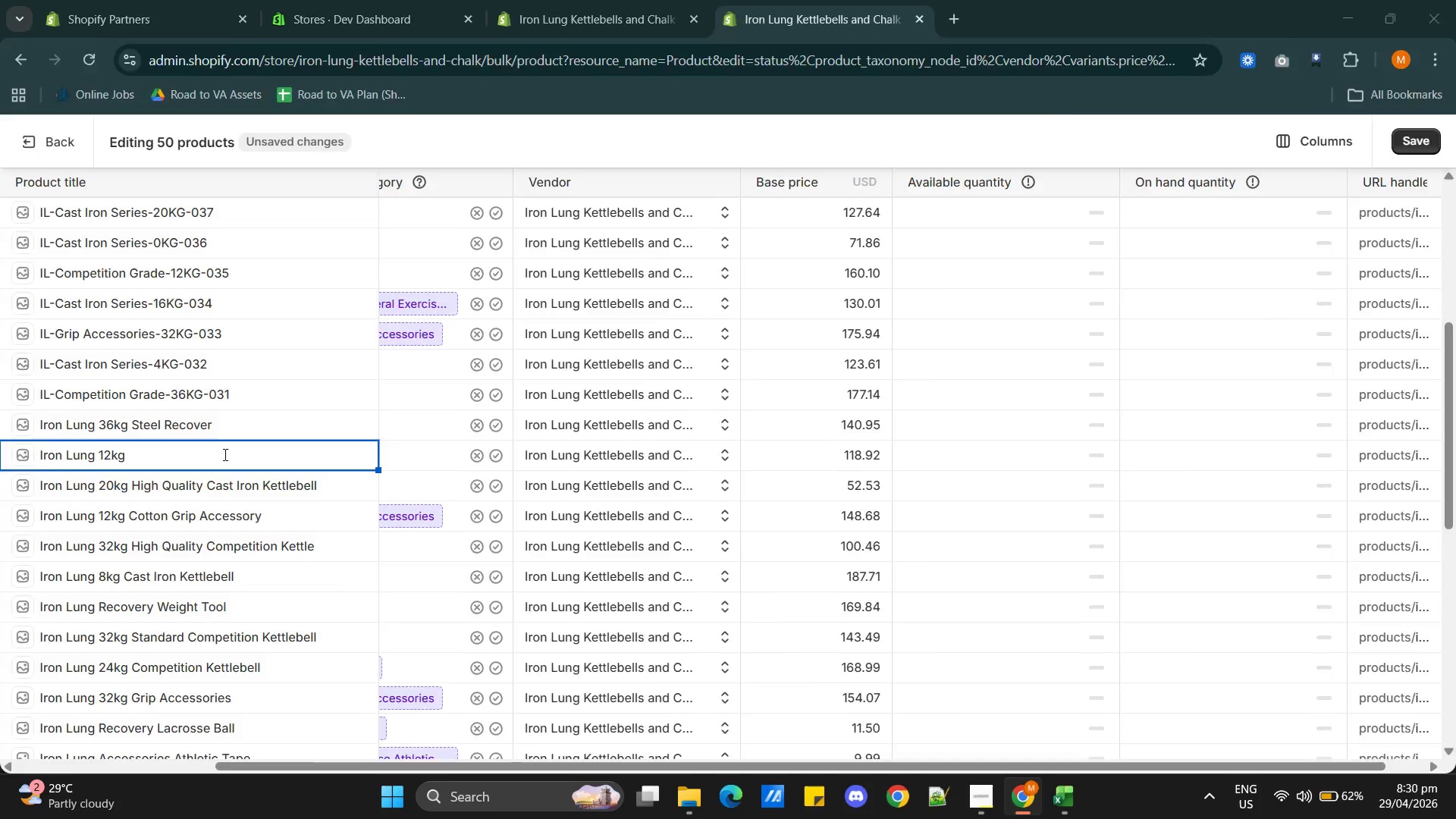 
key(Alt+Tab)
 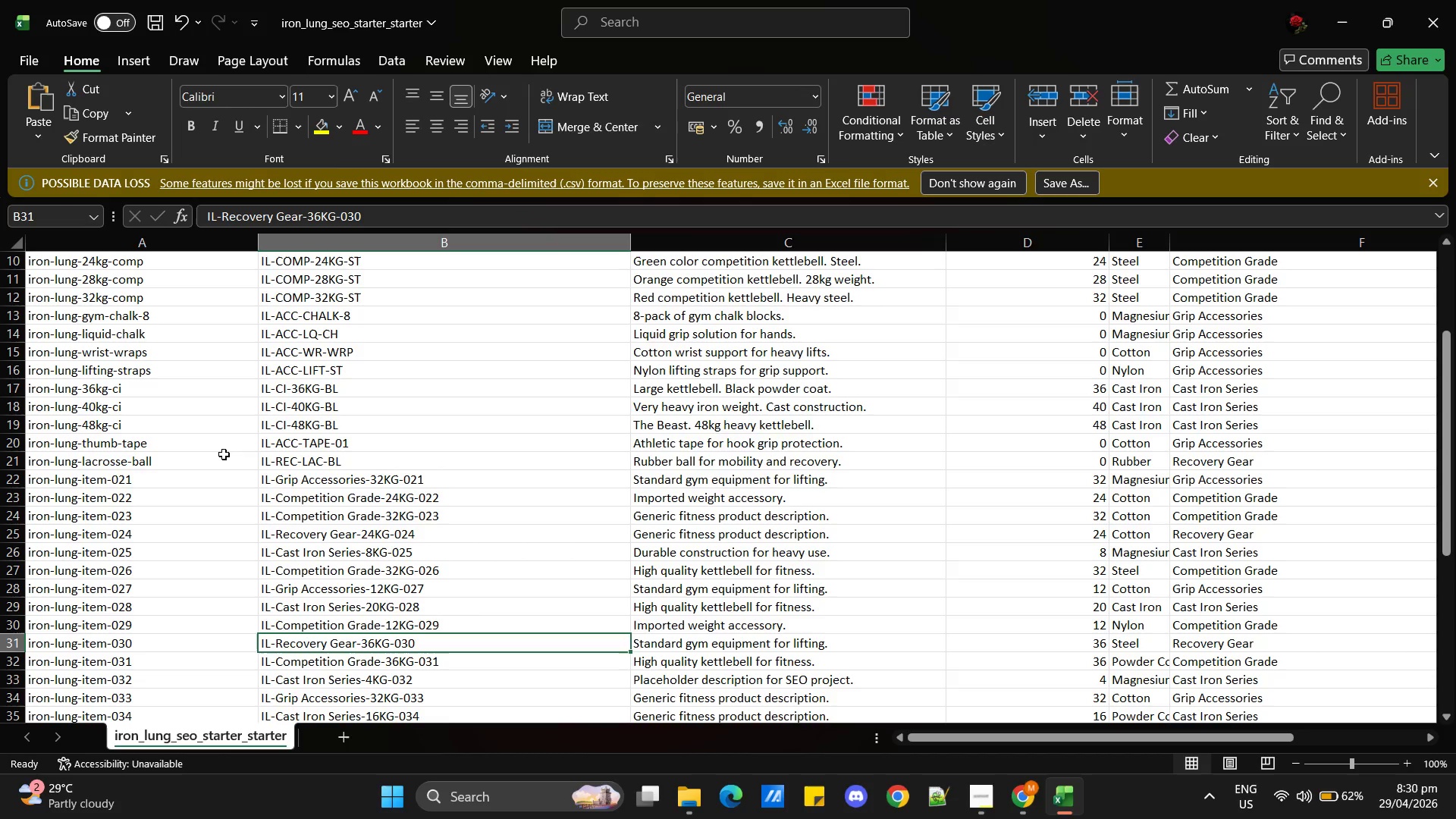 
wait(5.72)
 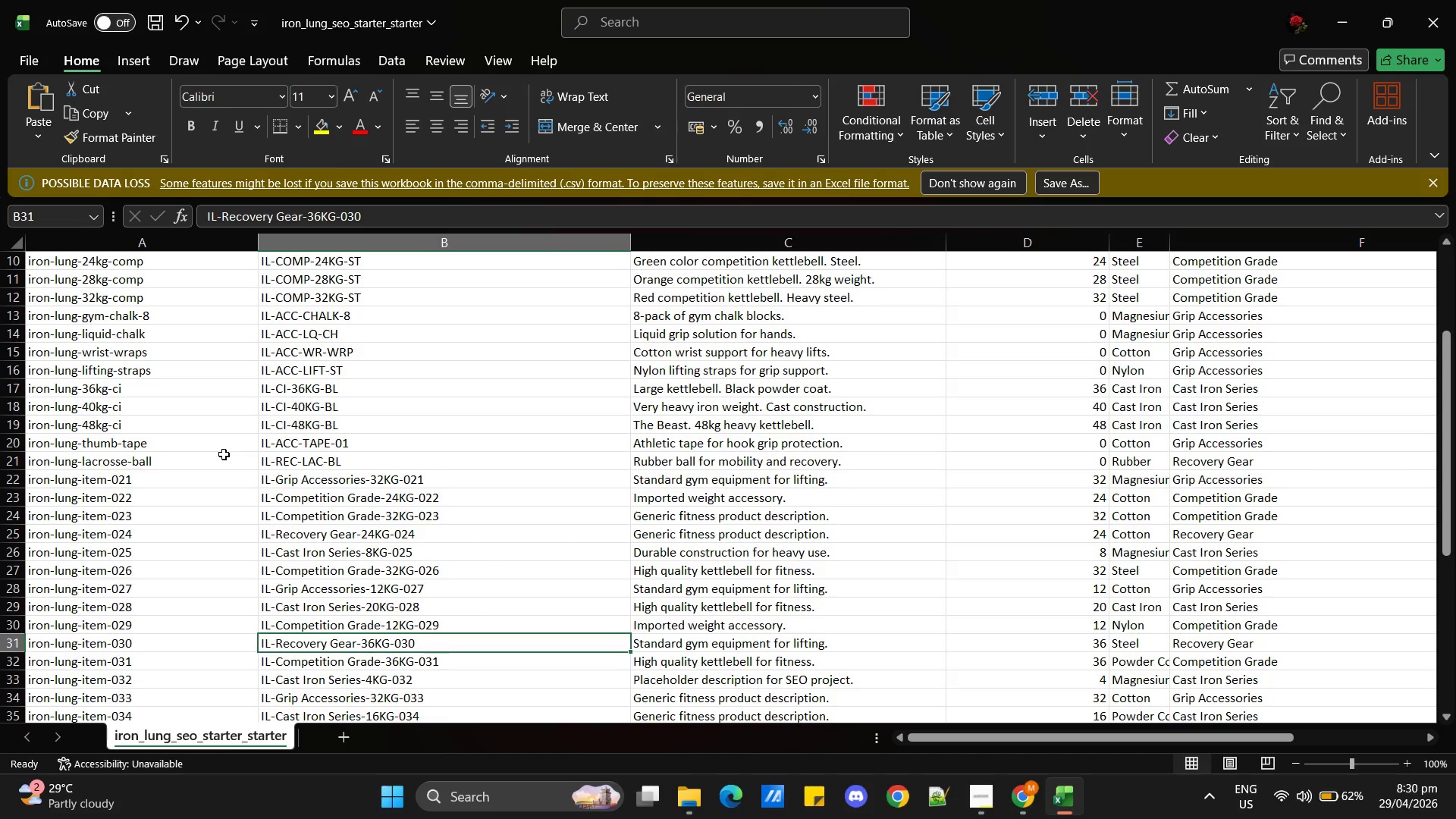 
hold_key(key=AltLeft, duration=0.36)
 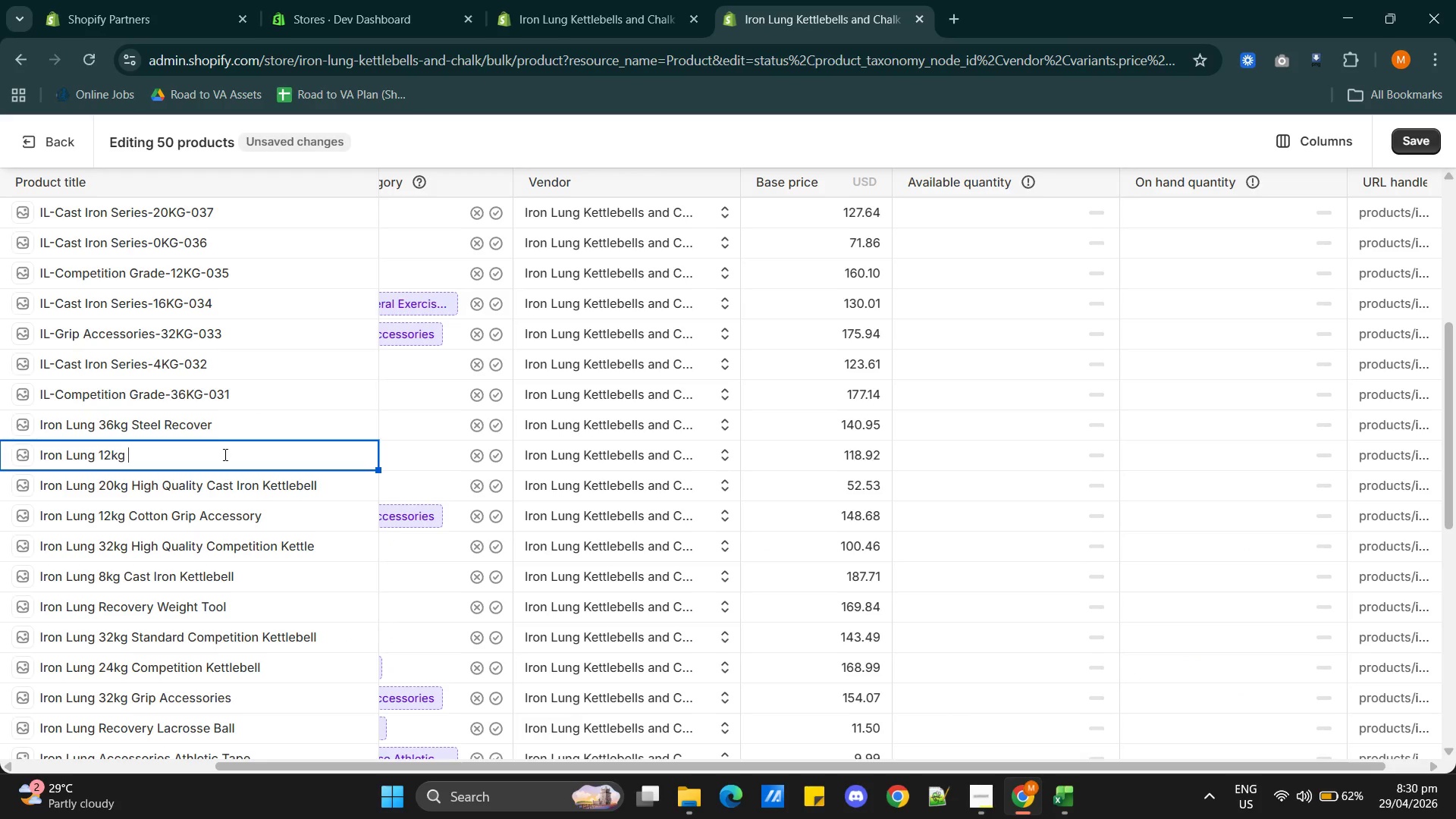 
key(Tab)
type(Nylon)
 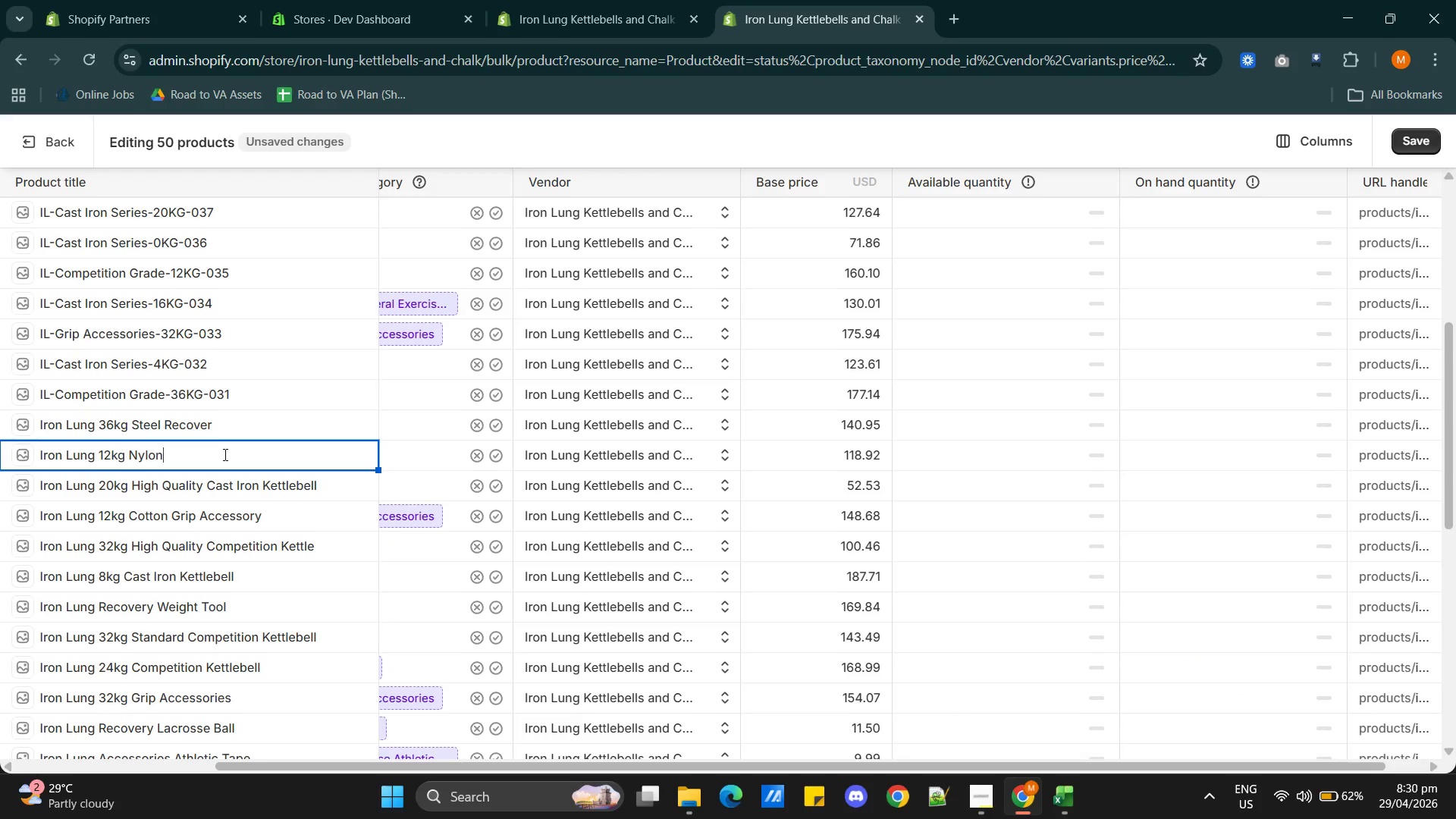 
wait(10.19)
 